 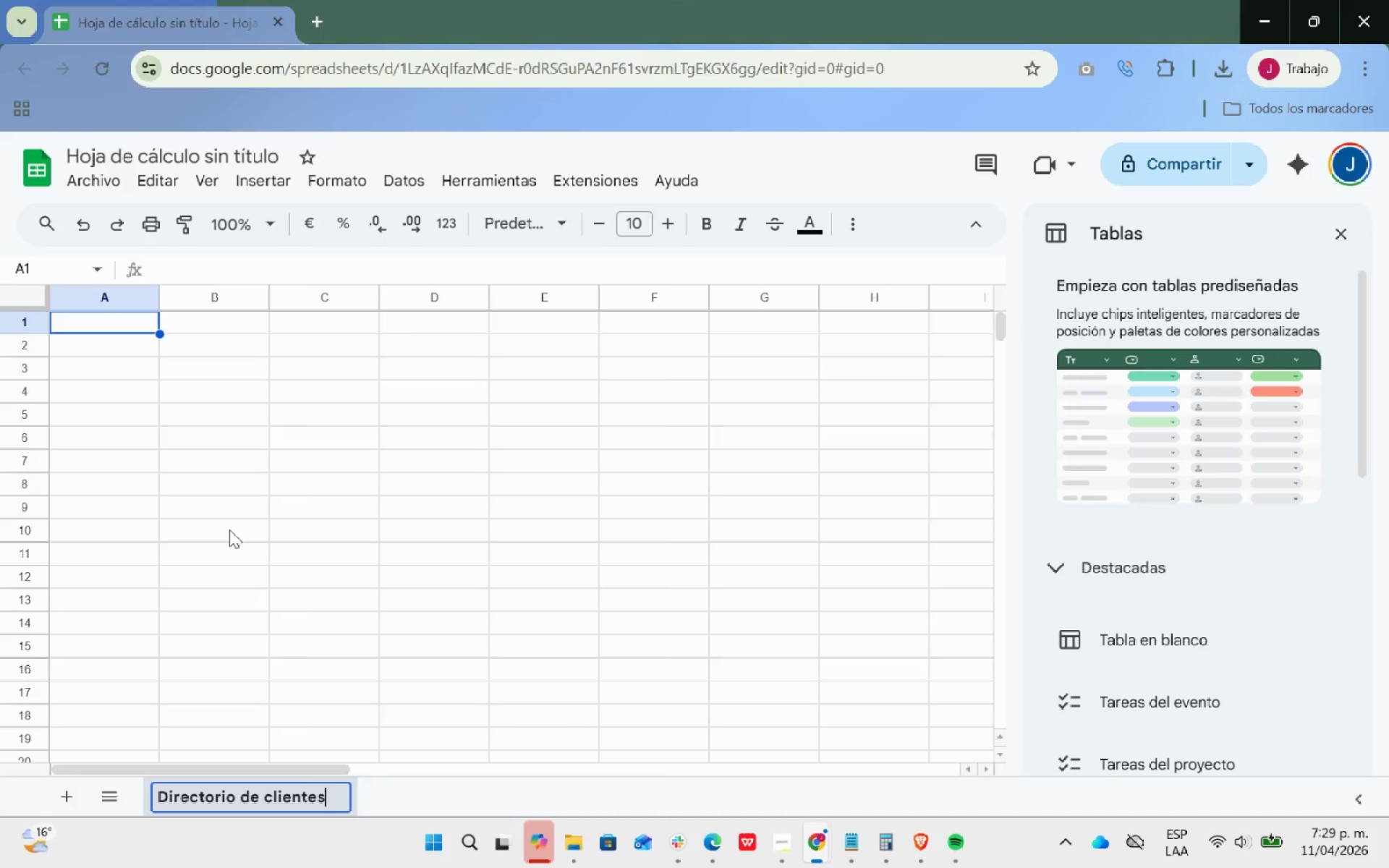 
key(Enter)
 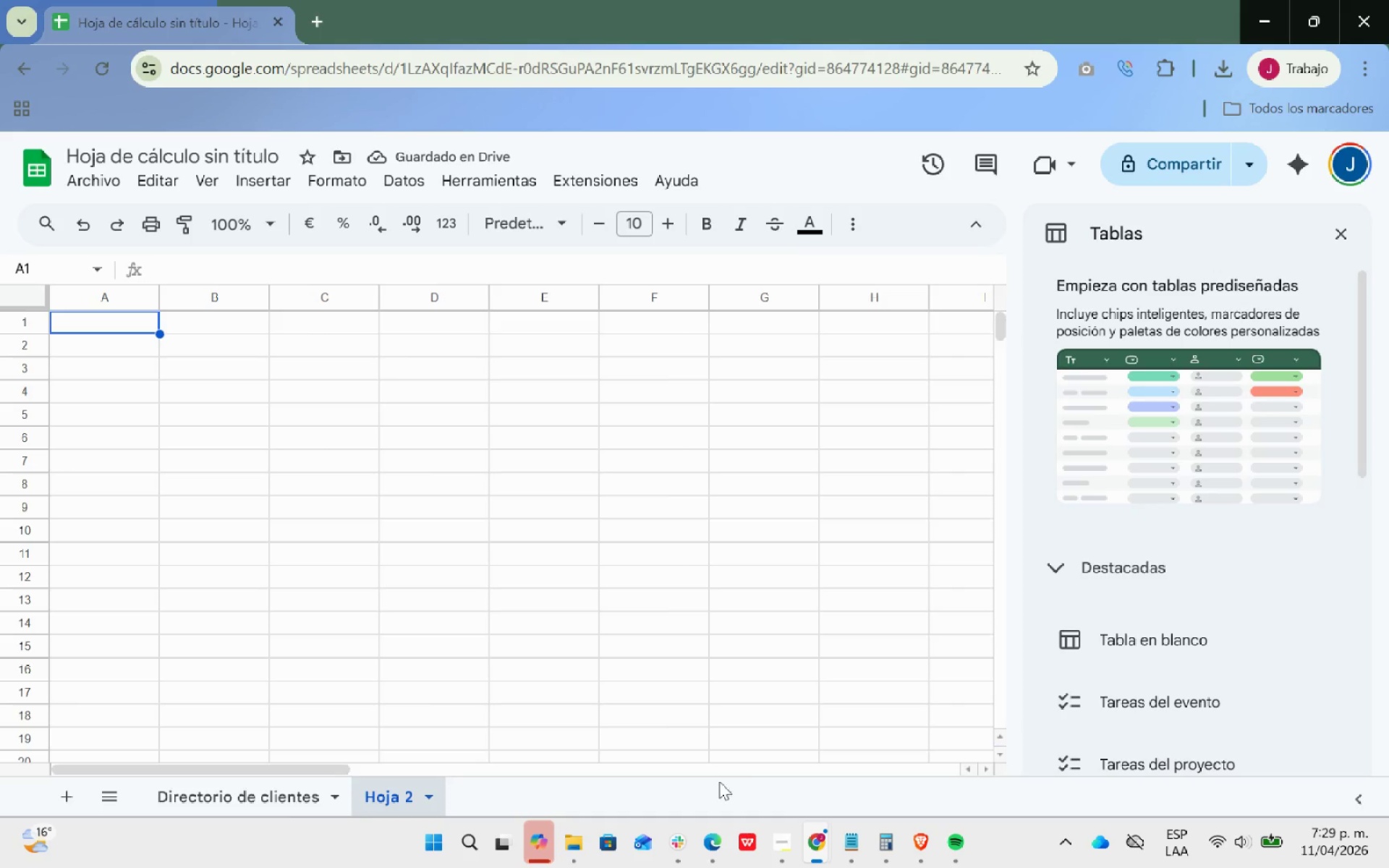 
wait(6.5)
 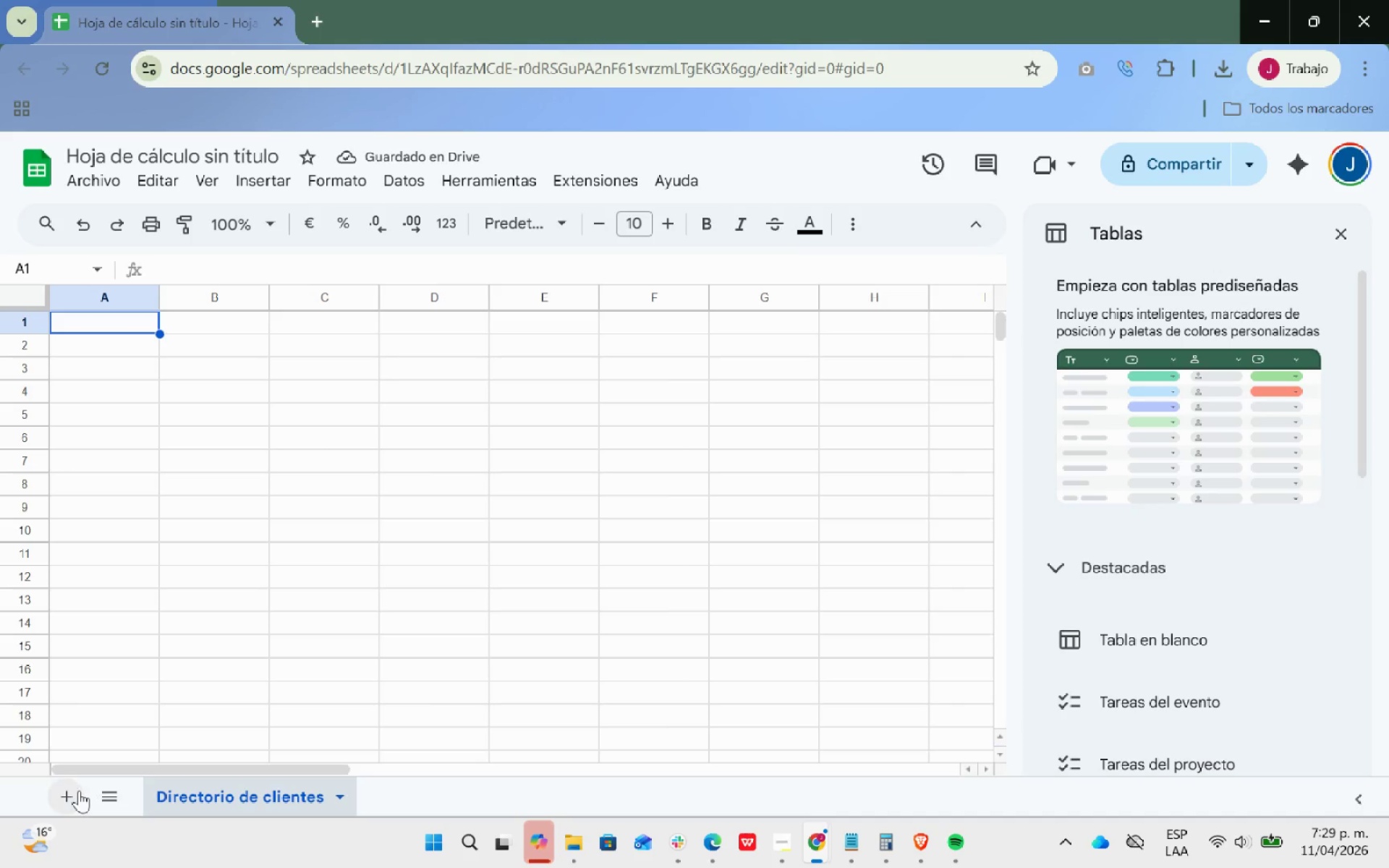 
right_click([386, 791])
 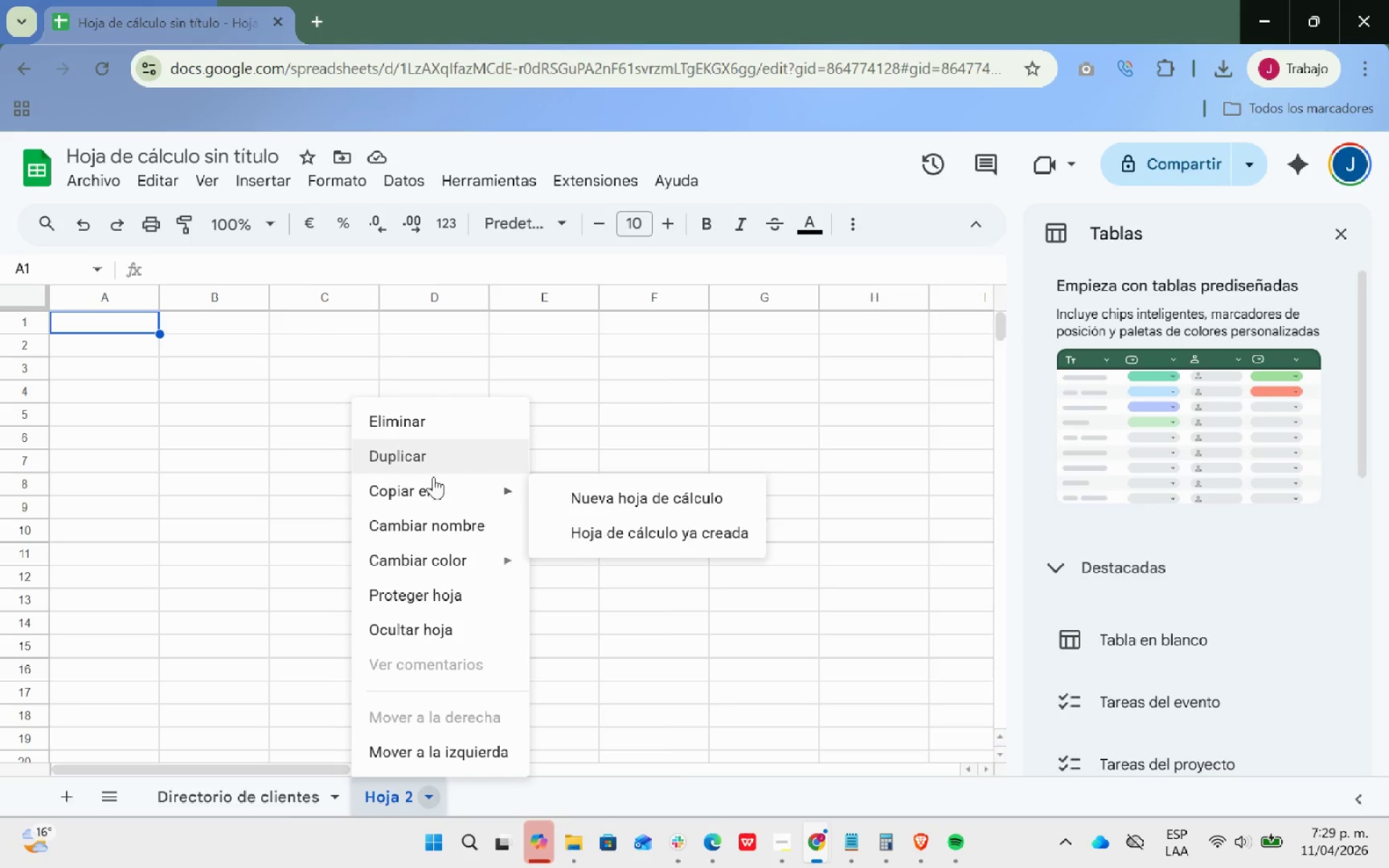 
mouse_move([436, 536])
 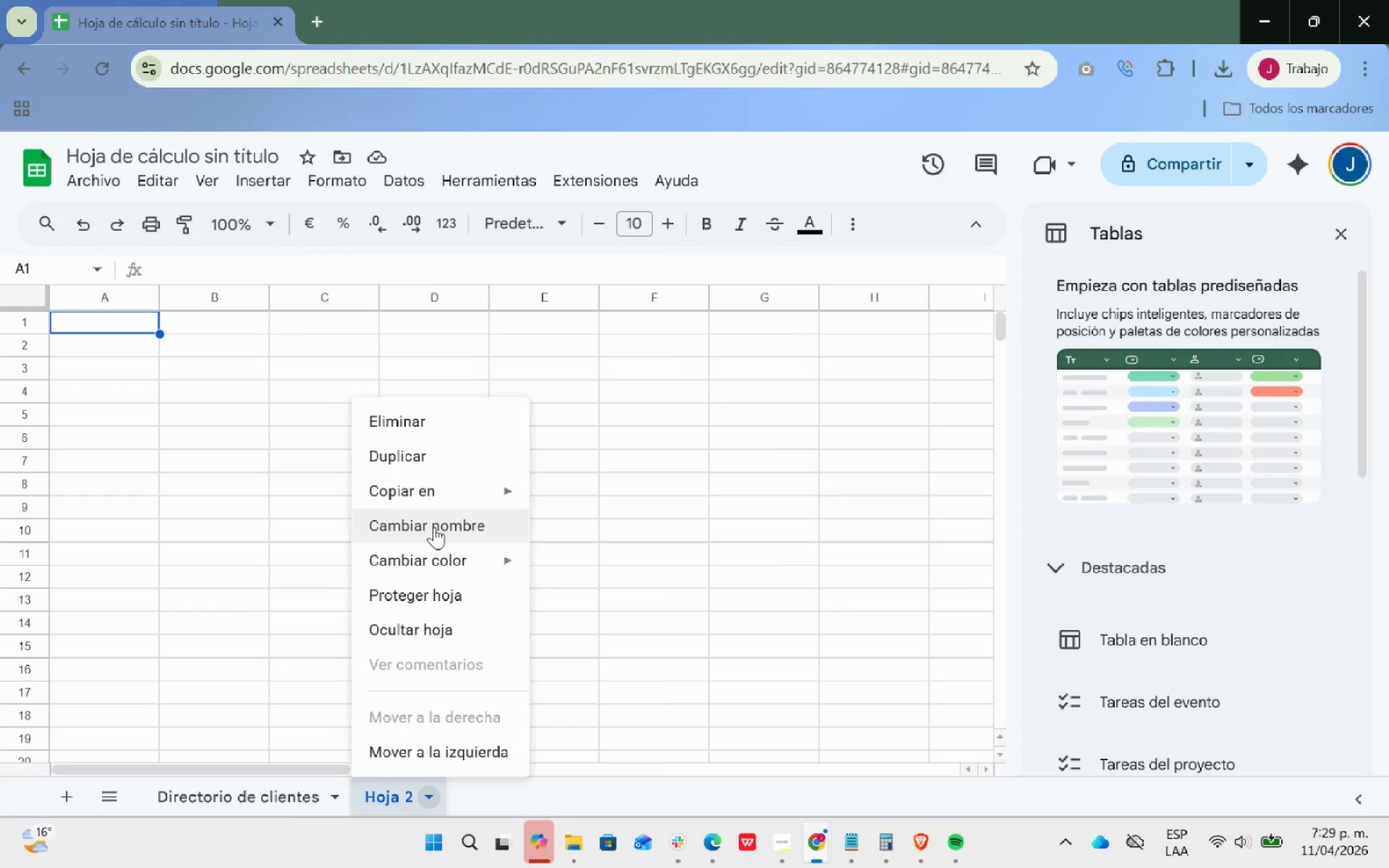 
left_click([434, 527])
 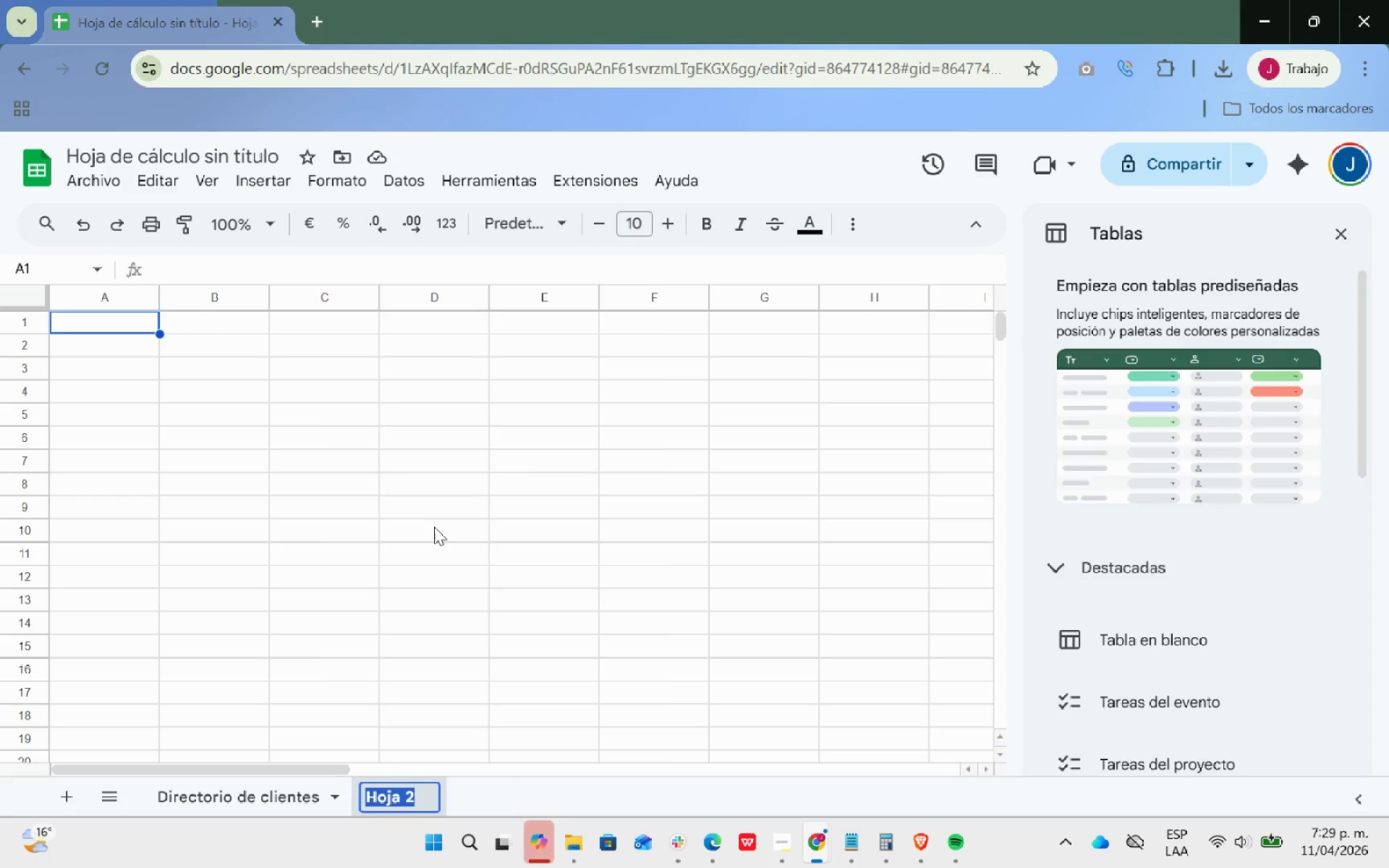 
type(re)
key(Backspace)
type(astreador de proyectos)
 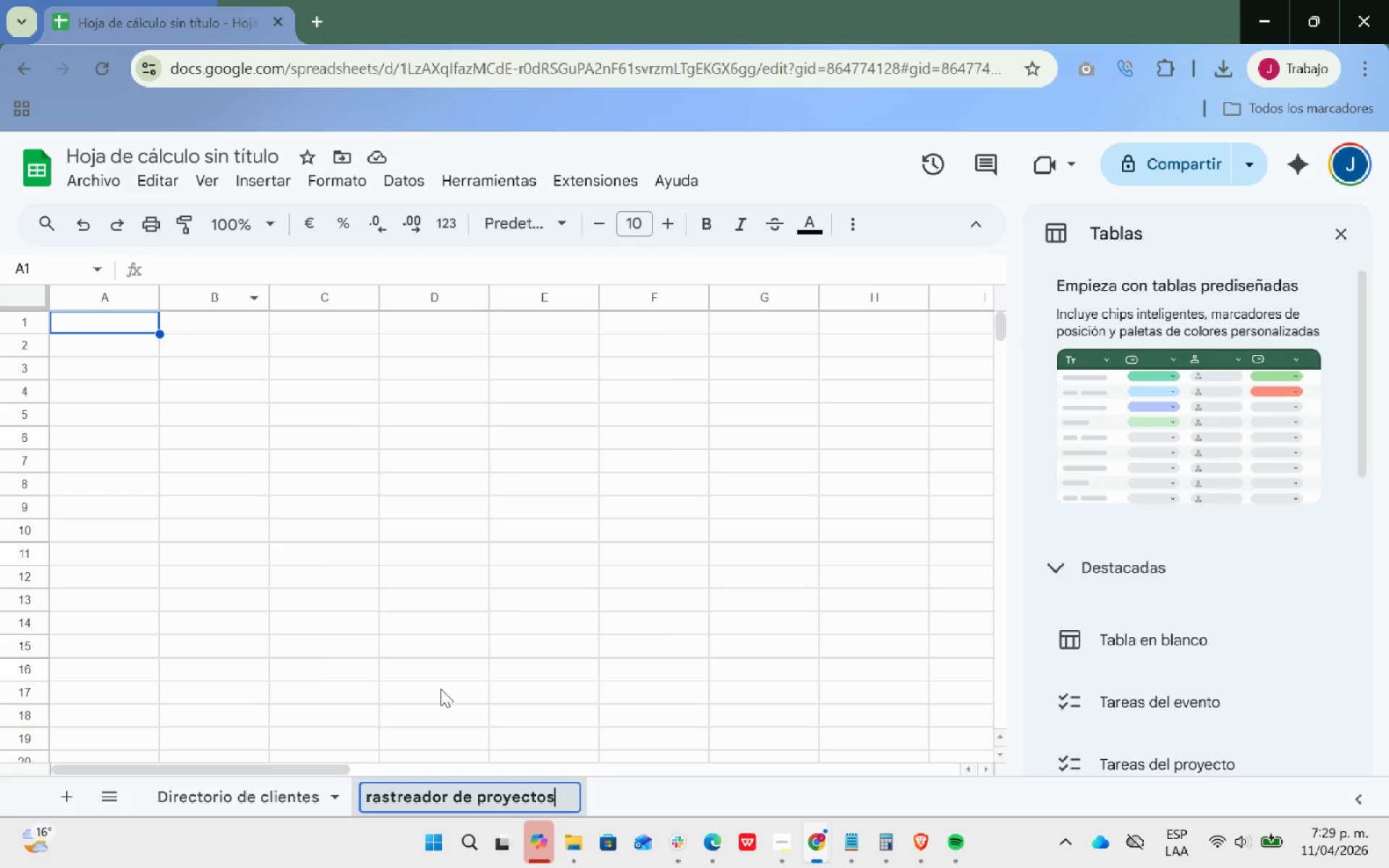 
key(Enter)
 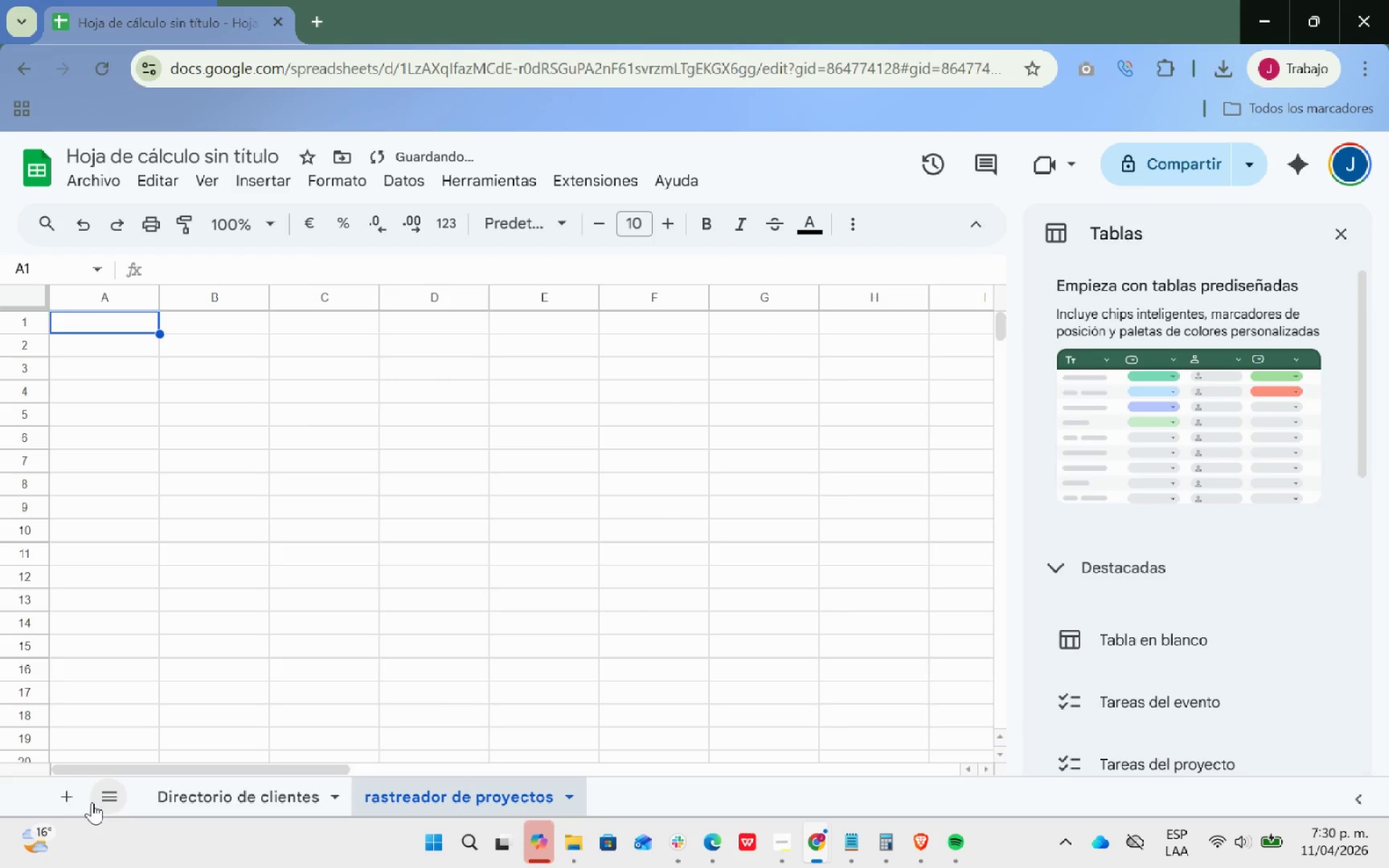 
left_click([67, 801])
 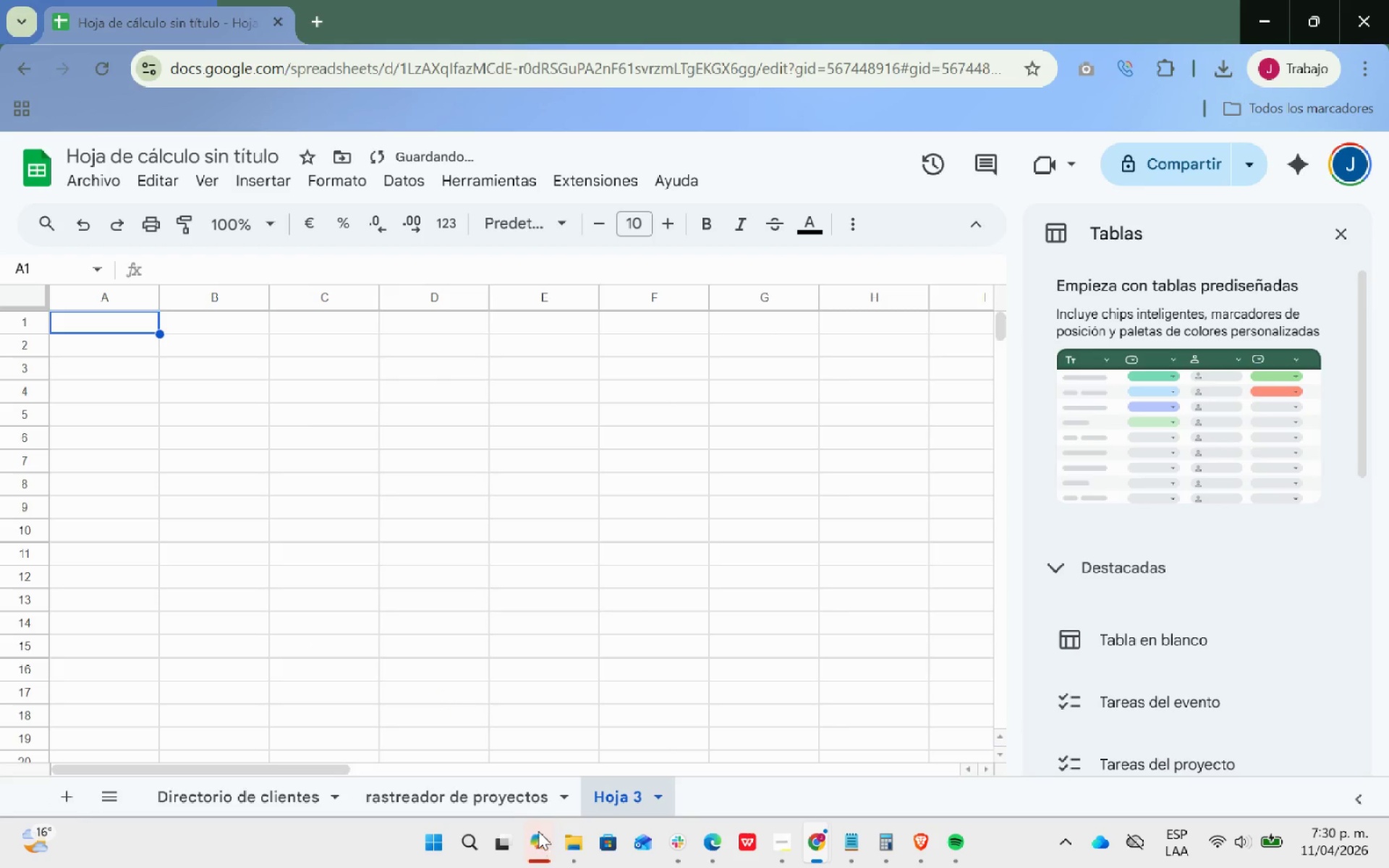 
right_click([627, 804])
 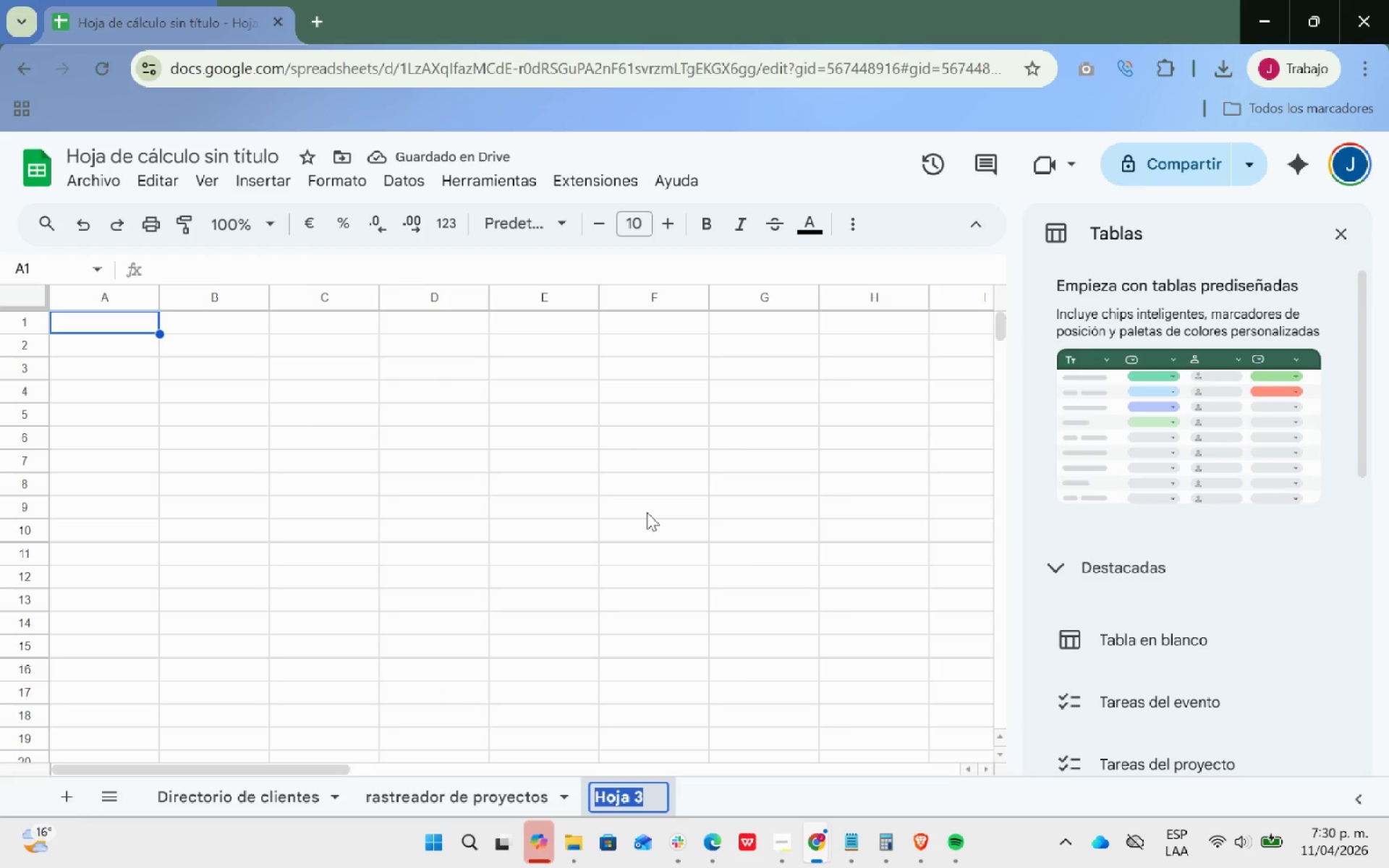 
type(registro de citas)
 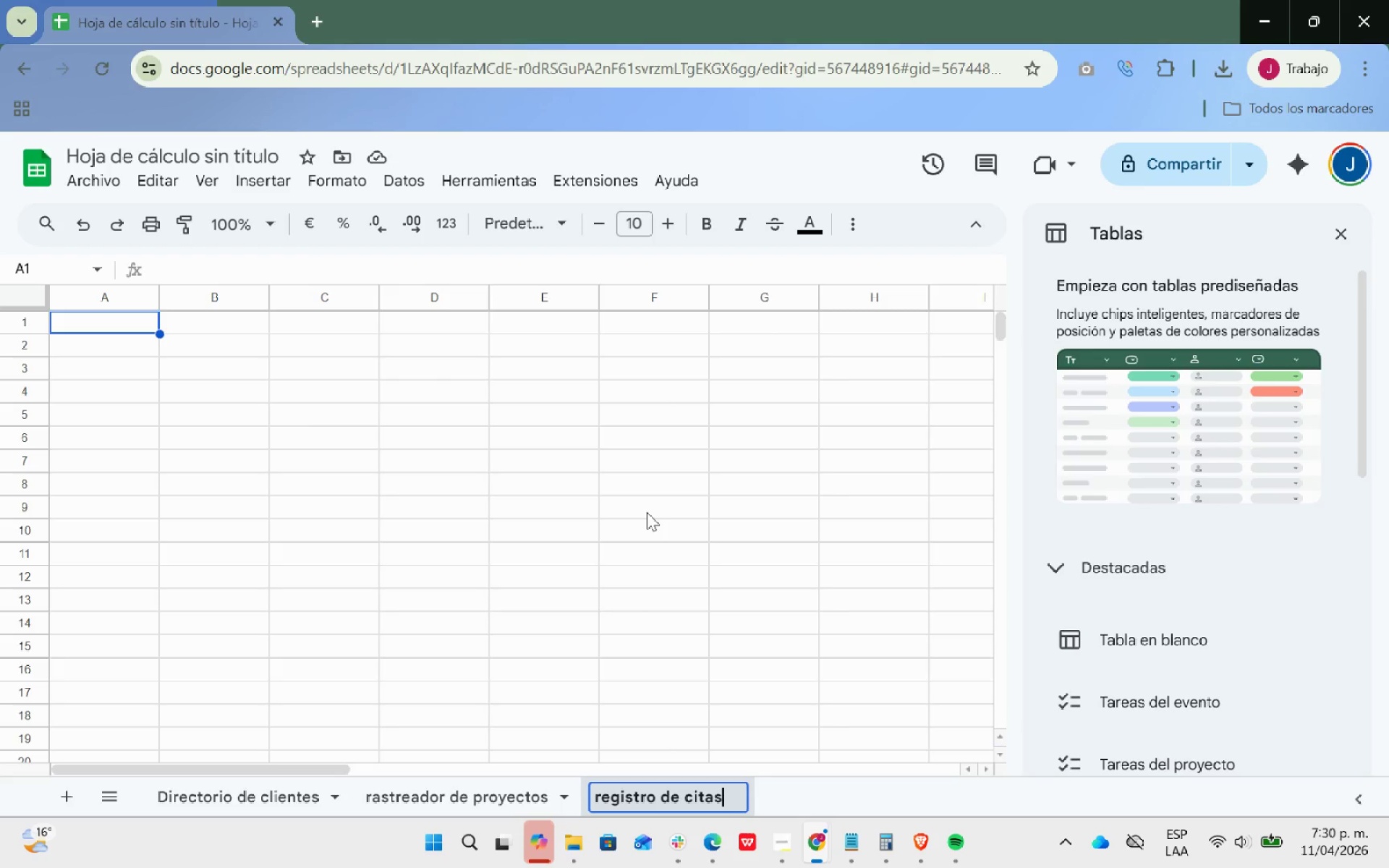 
key(Enter)
 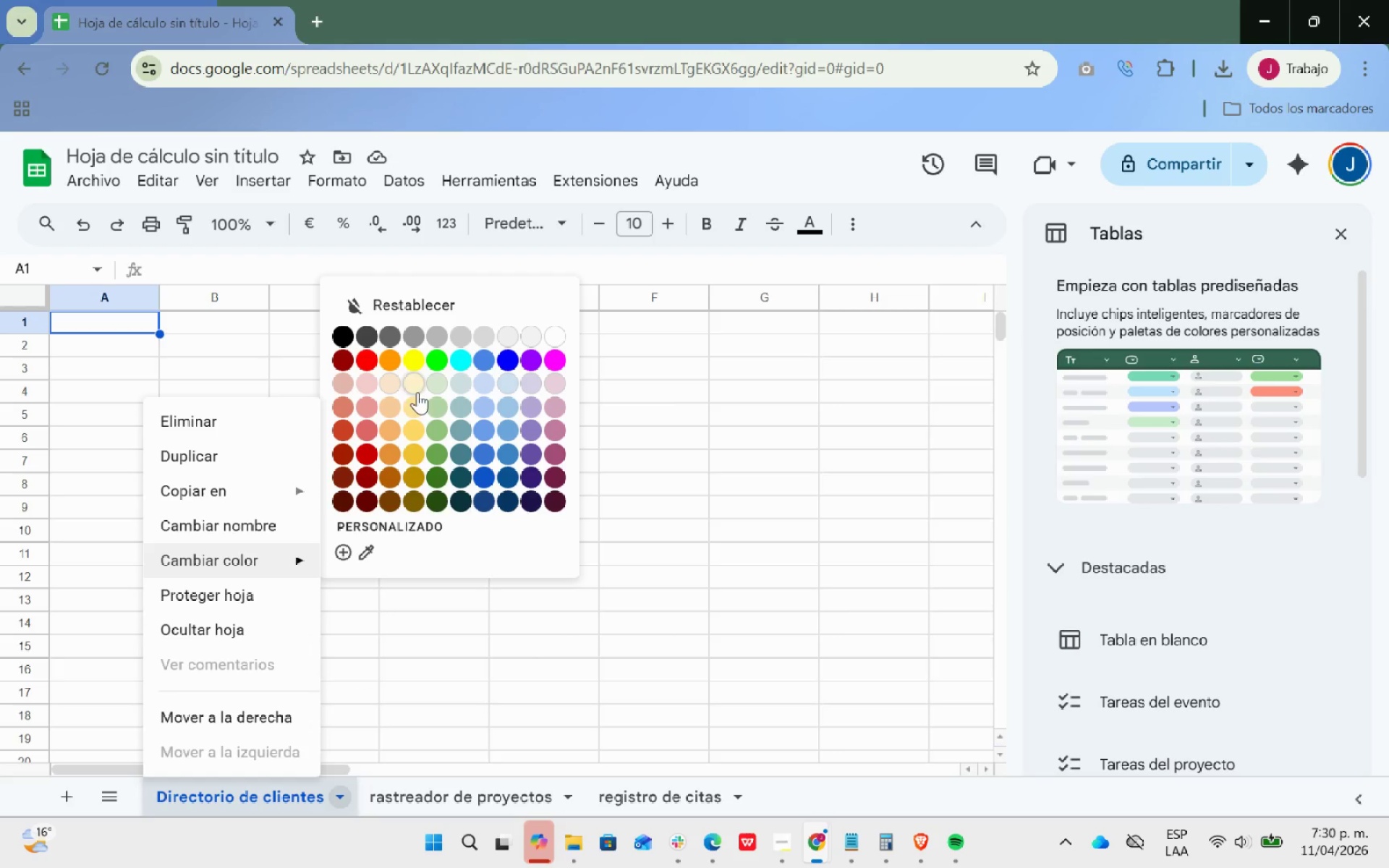 
wait(15.7)
 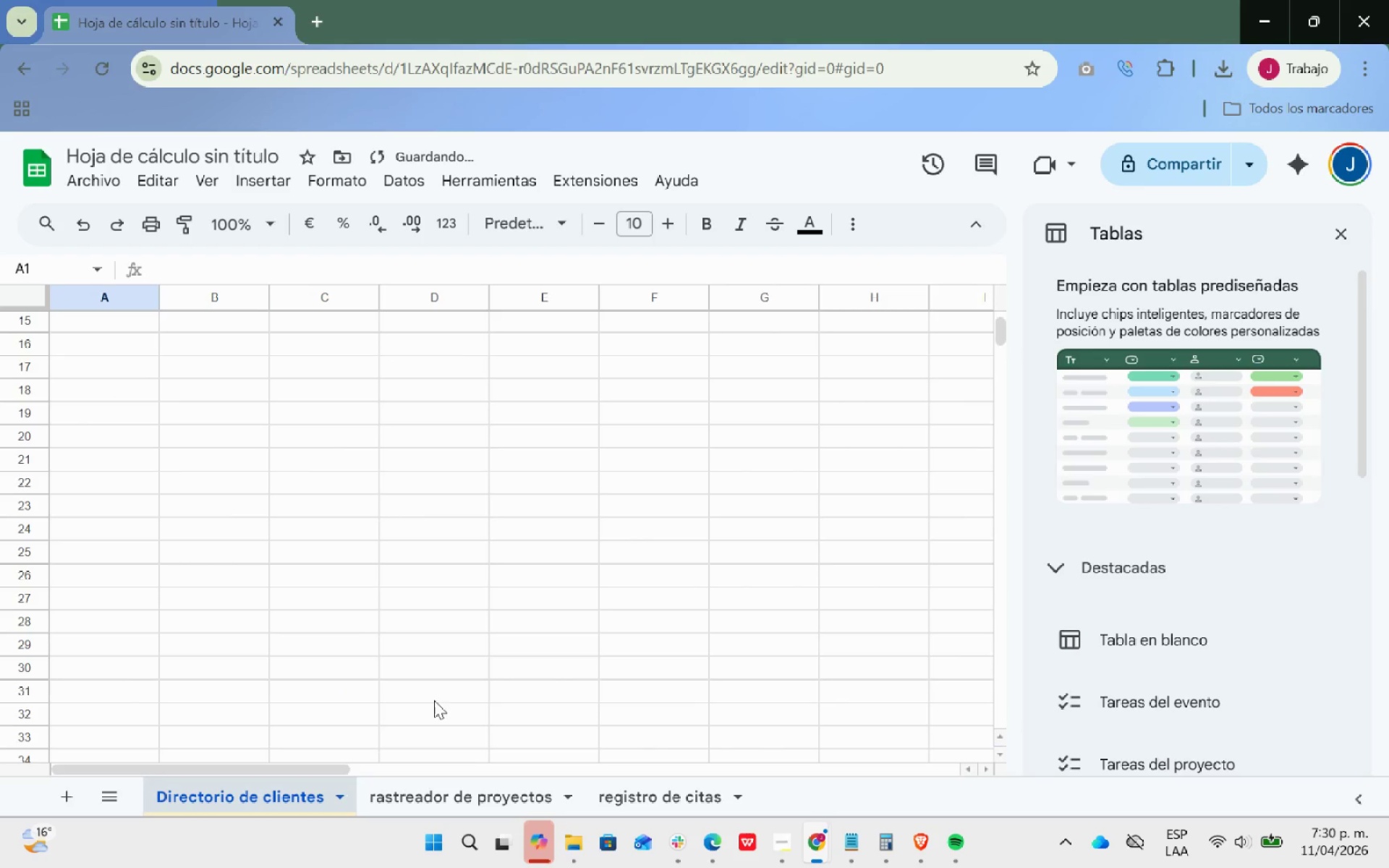 
left_click([438, 688])
 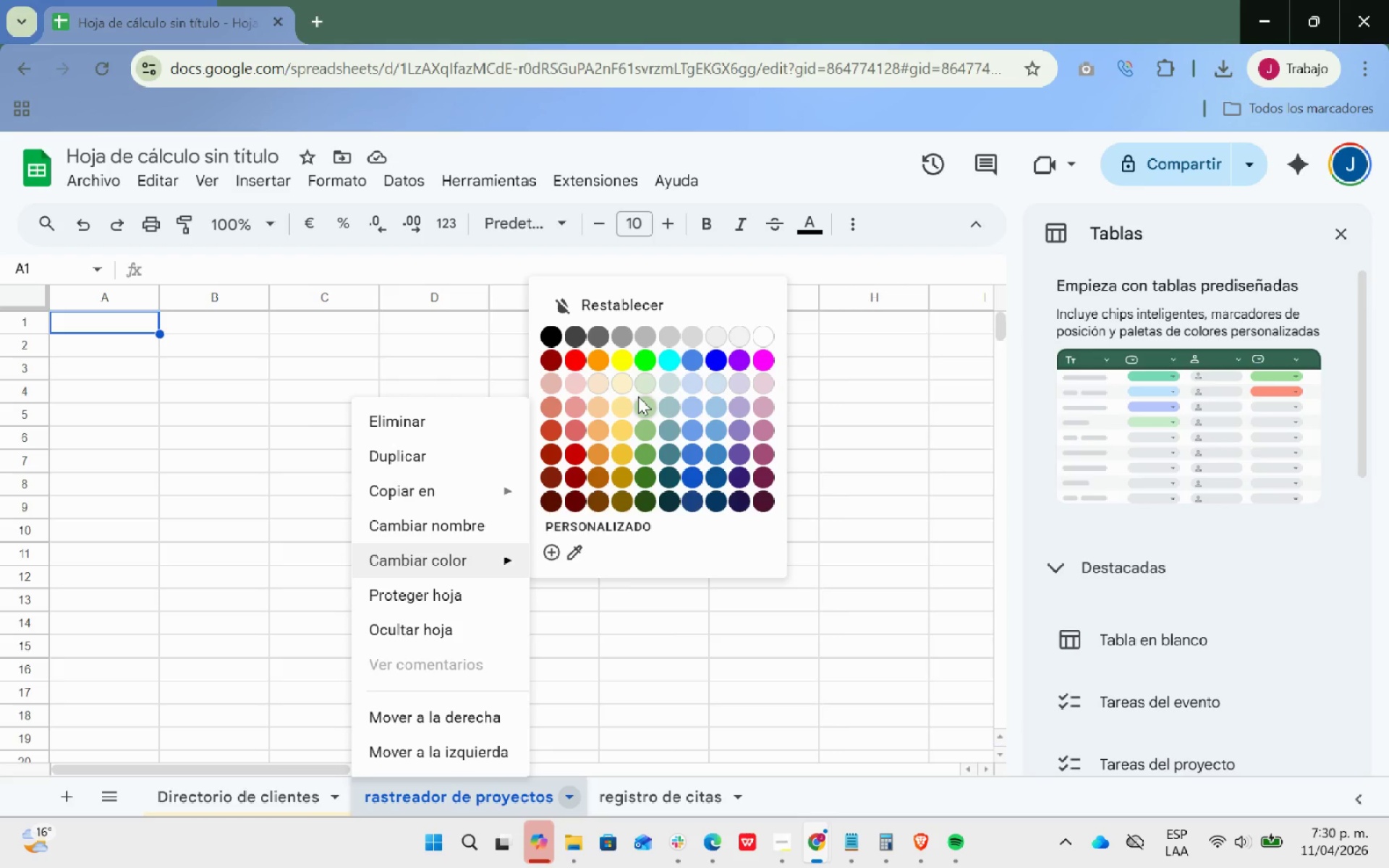 
scroll: coordinate [329, 676], scroll_direction: down, amount: 3.0
 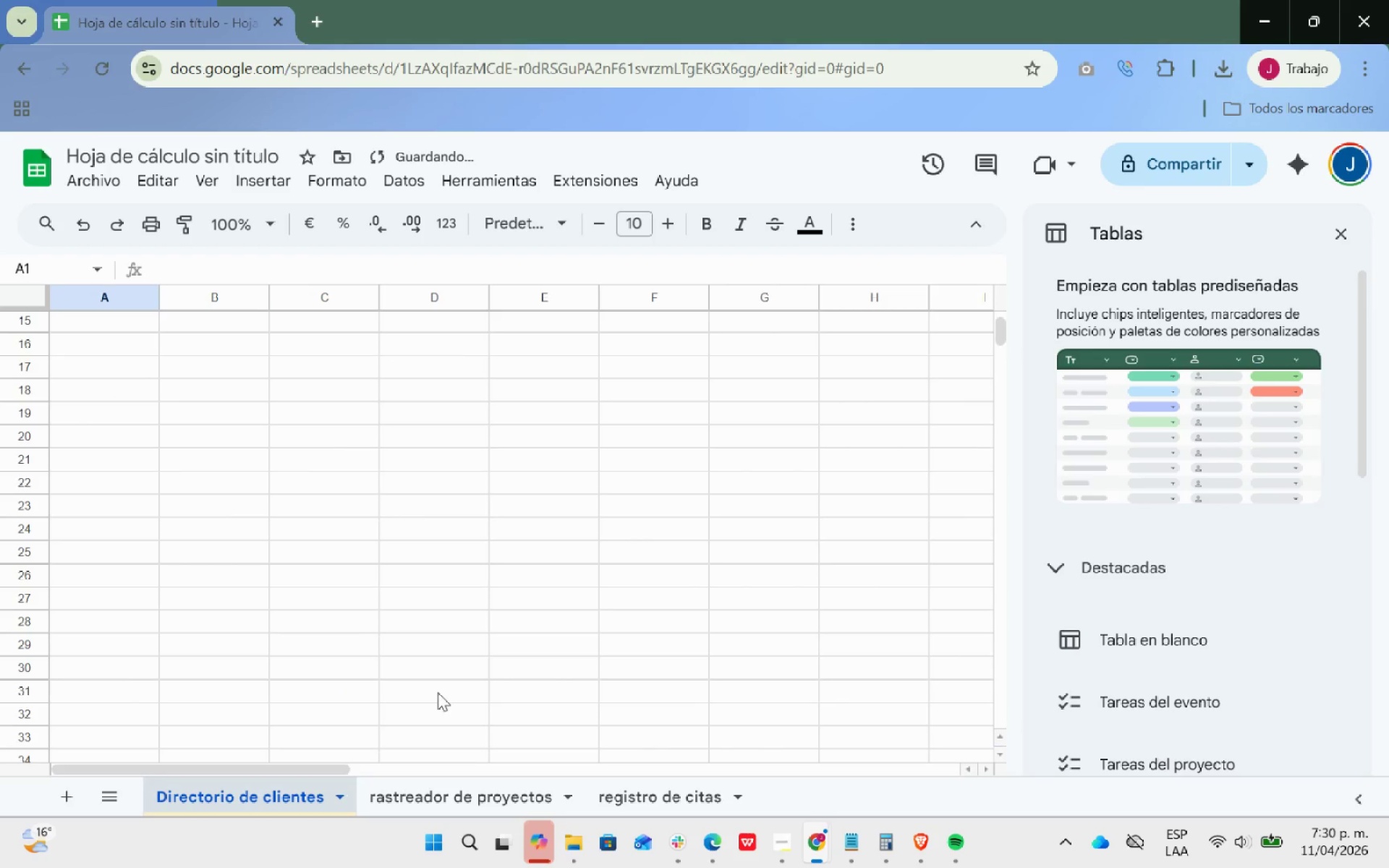 
wait(12.0)
 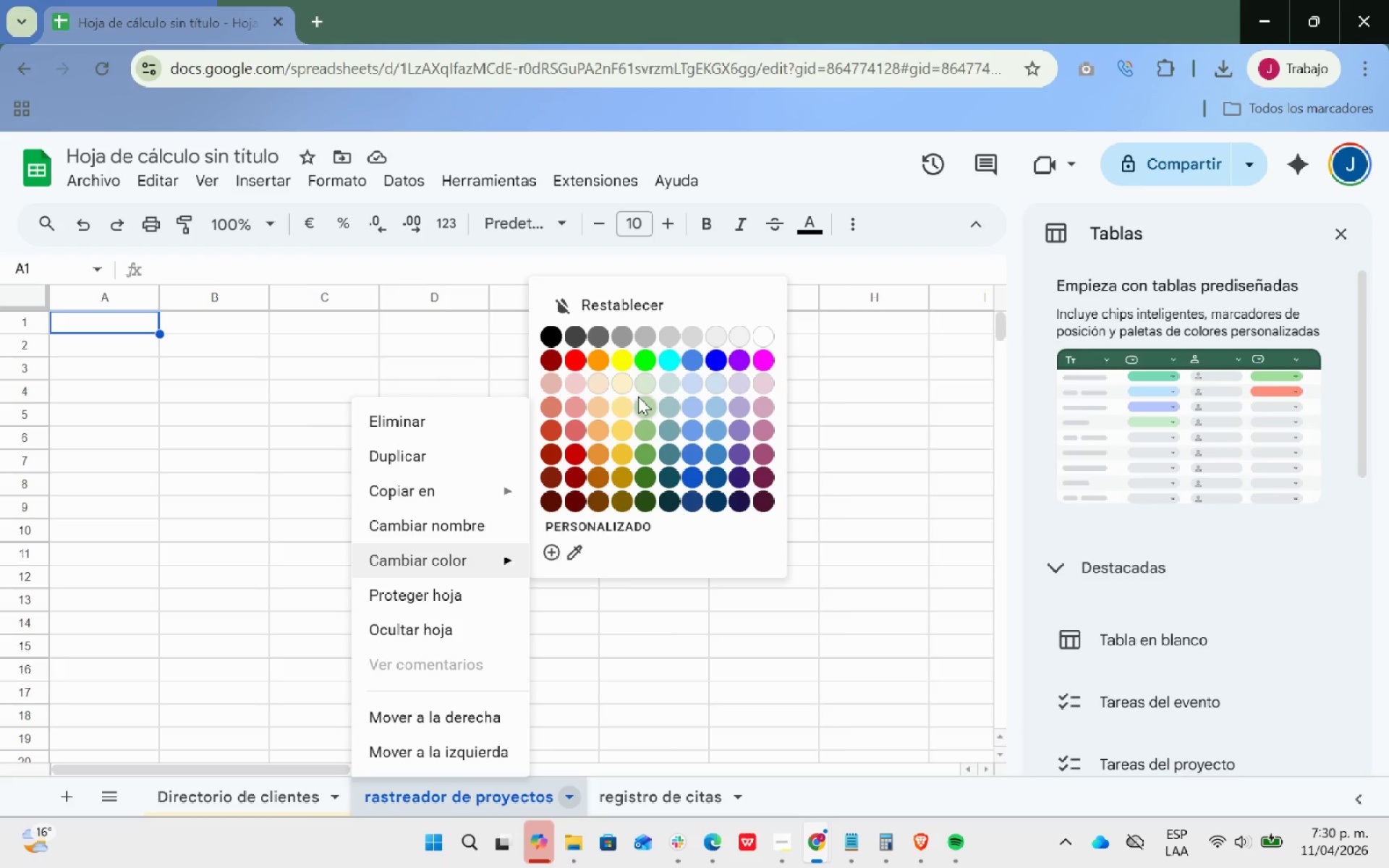 
left_click([757, 386])
 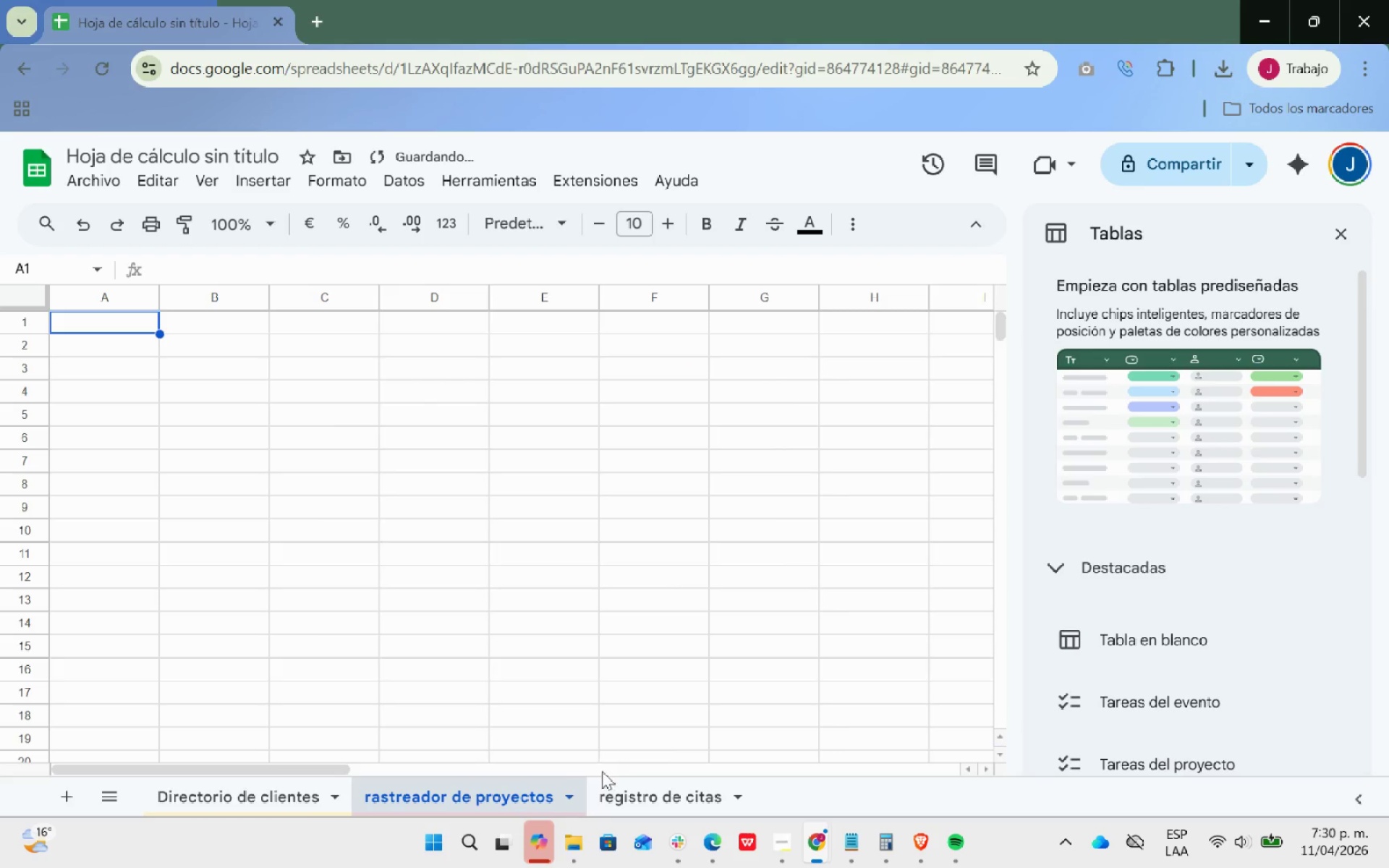 
mouse_move([642, 780])
 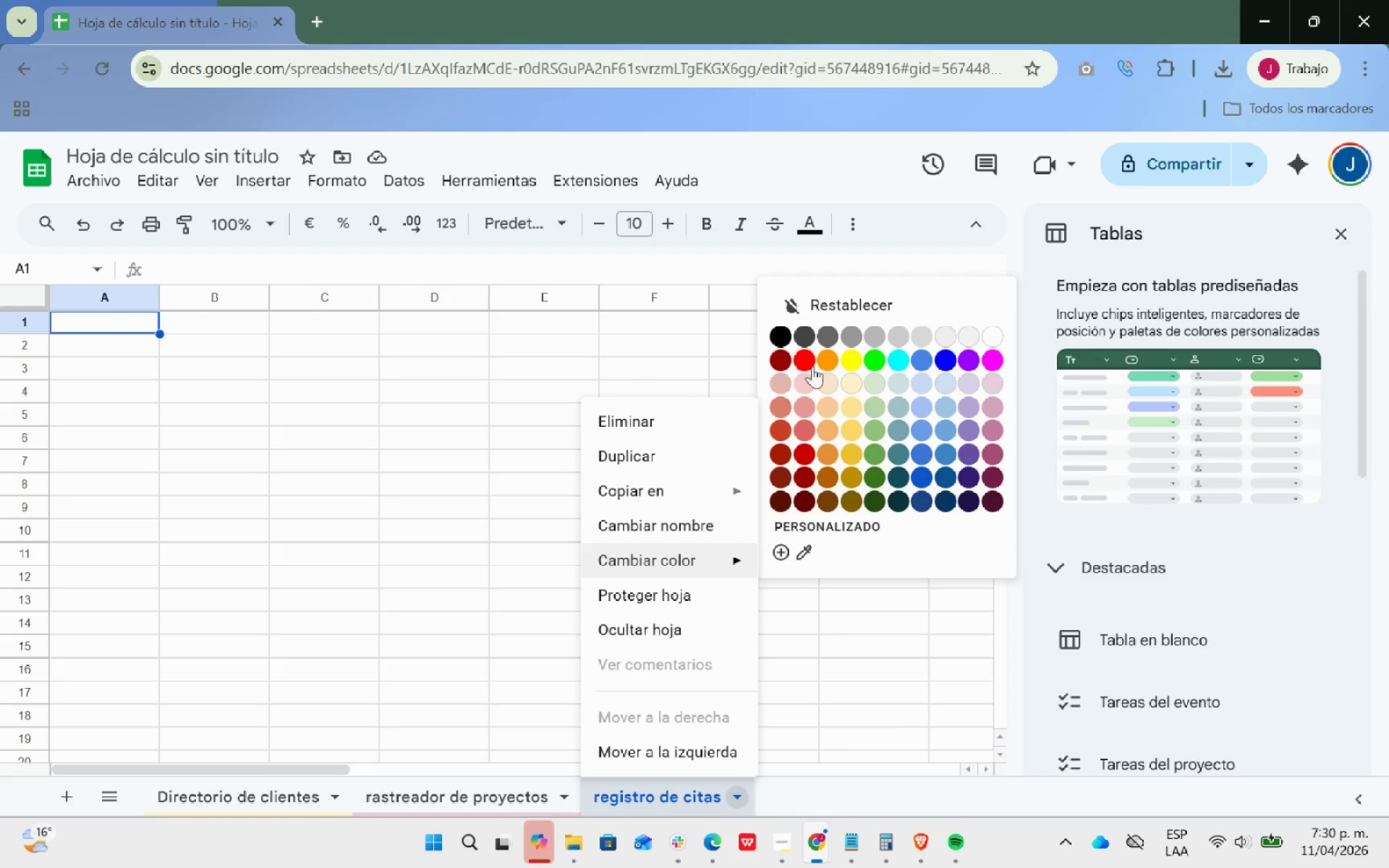 
wait(5.58)
 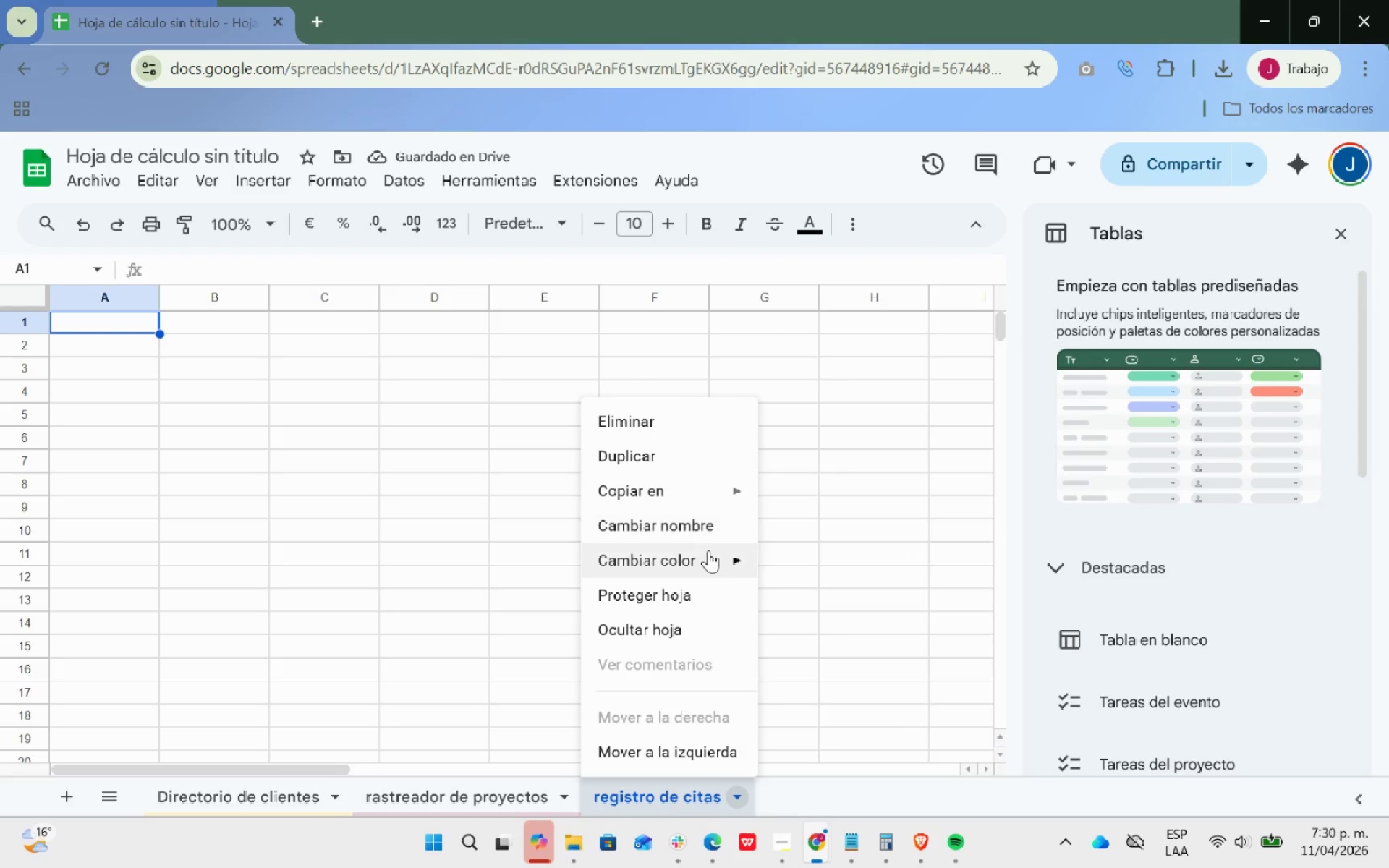 
left_click([807, 430])
 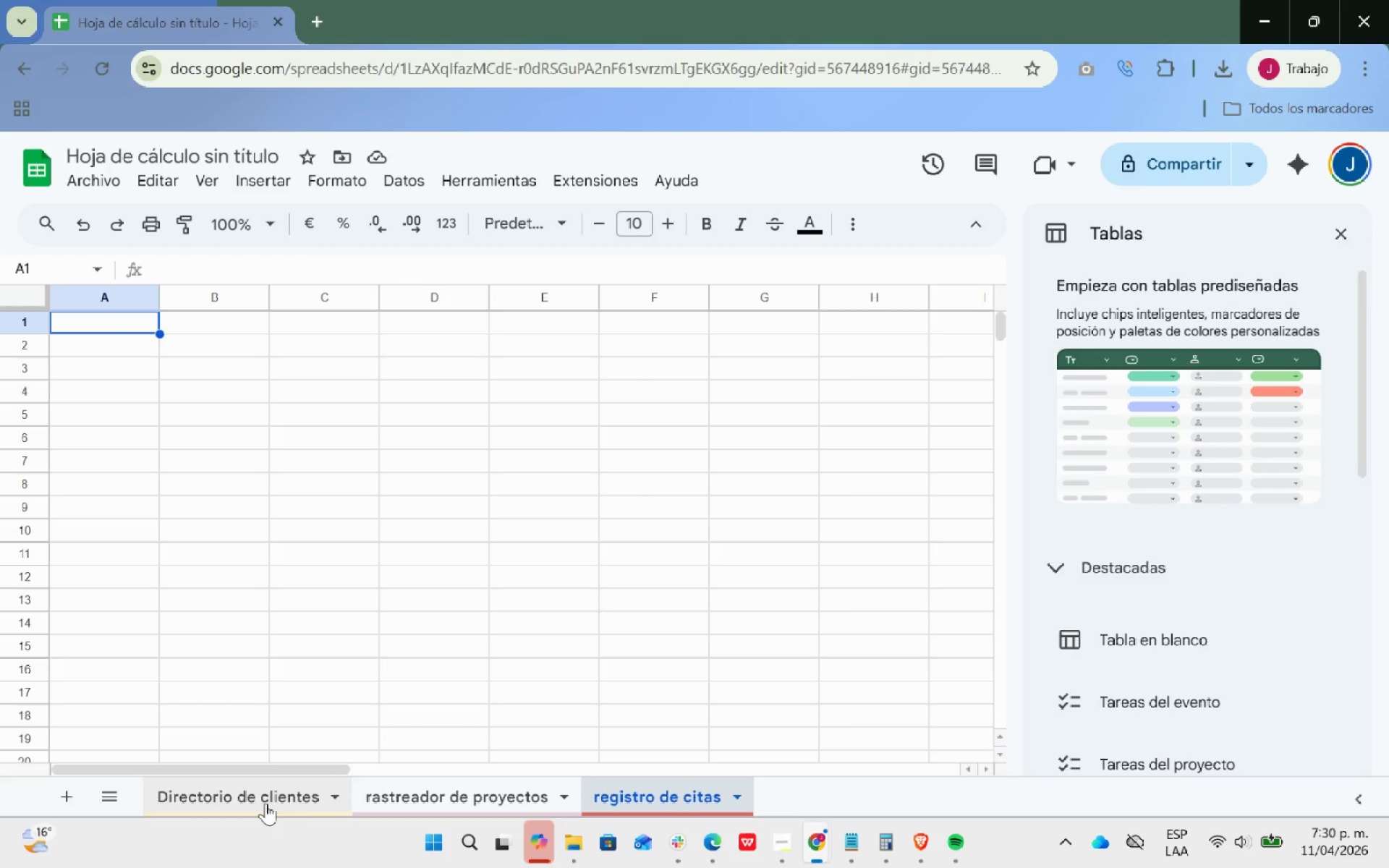 
wait(13.09)
 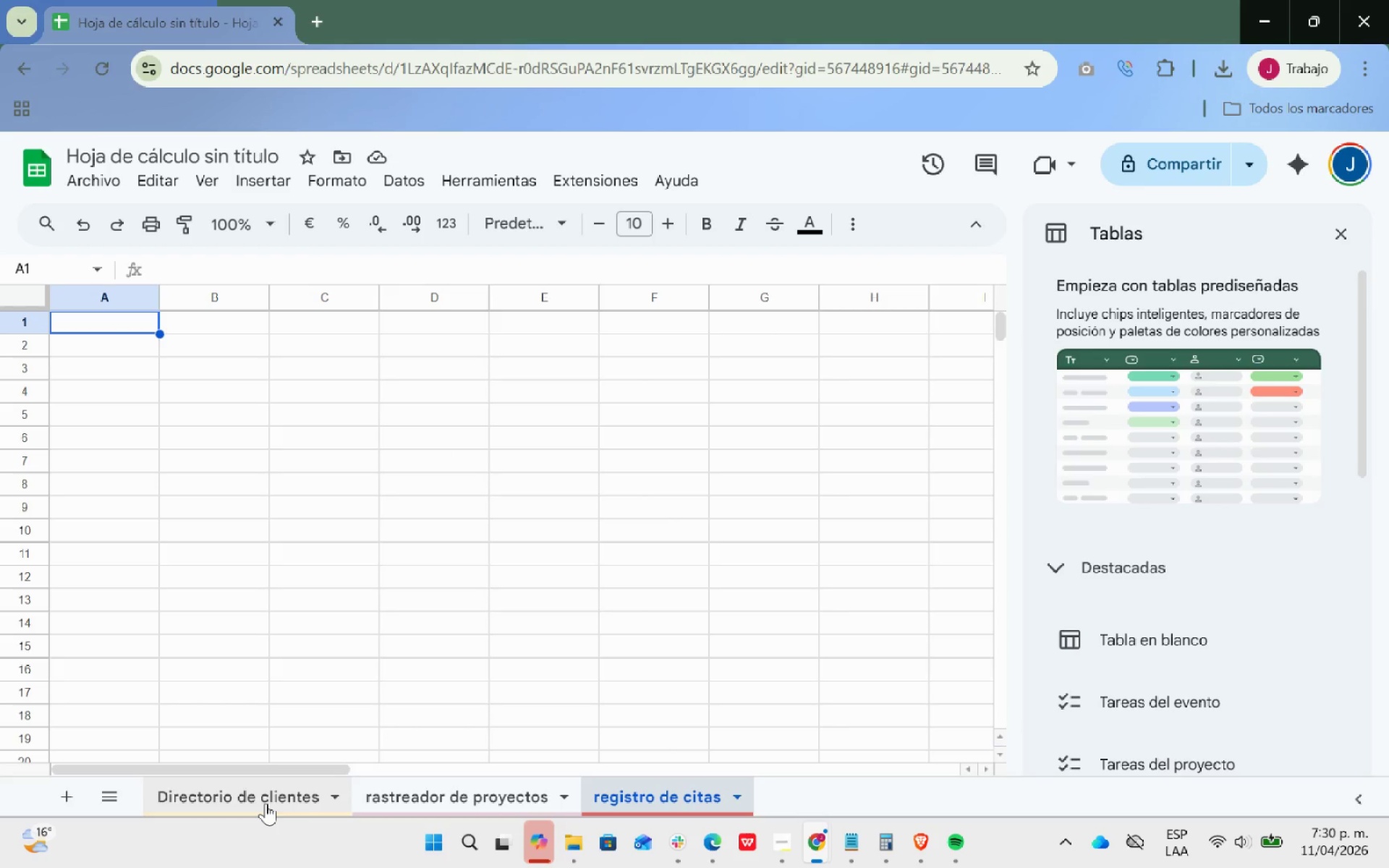 
left_click([265, 803])
 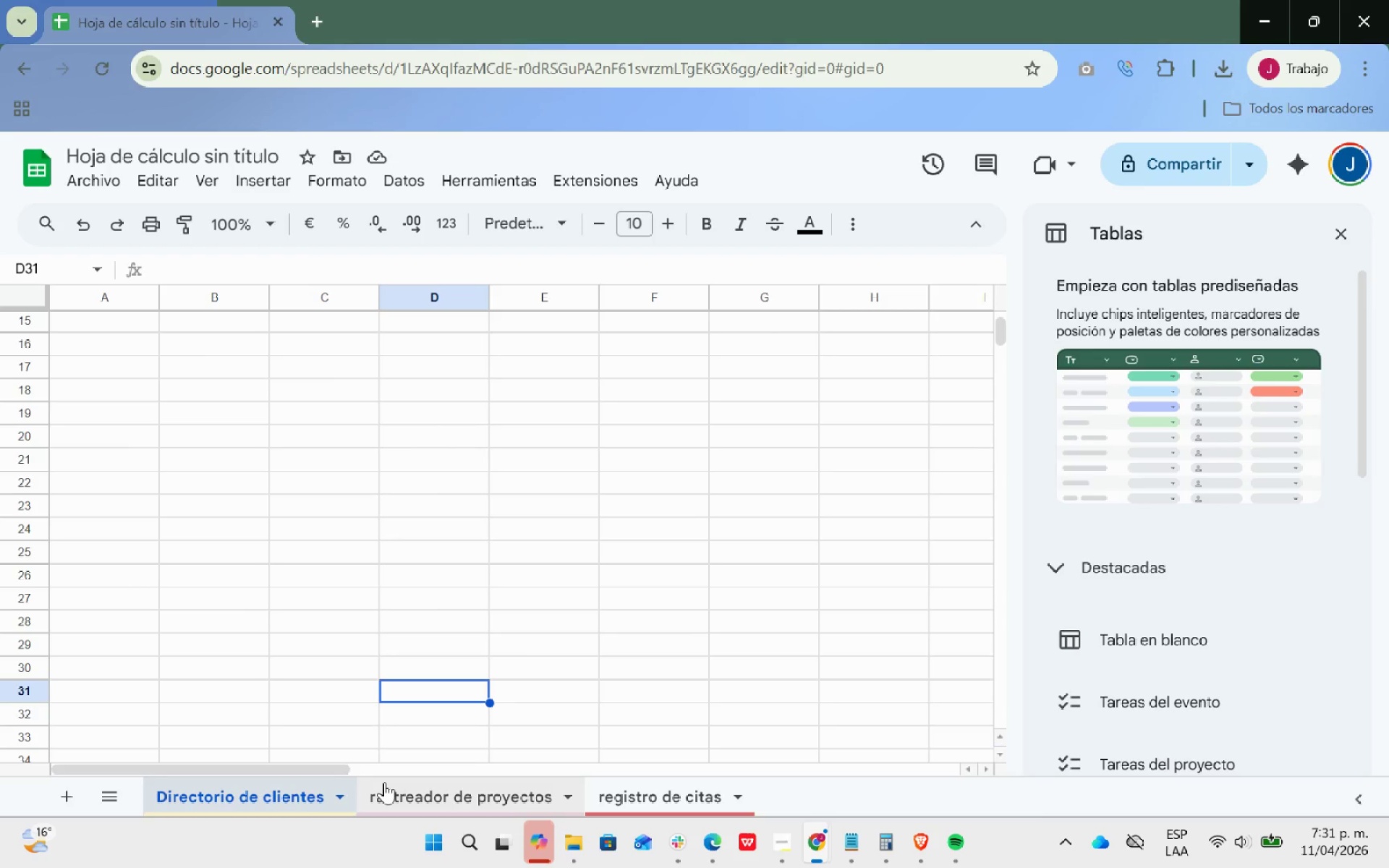 
mouse_move([463, 802])
 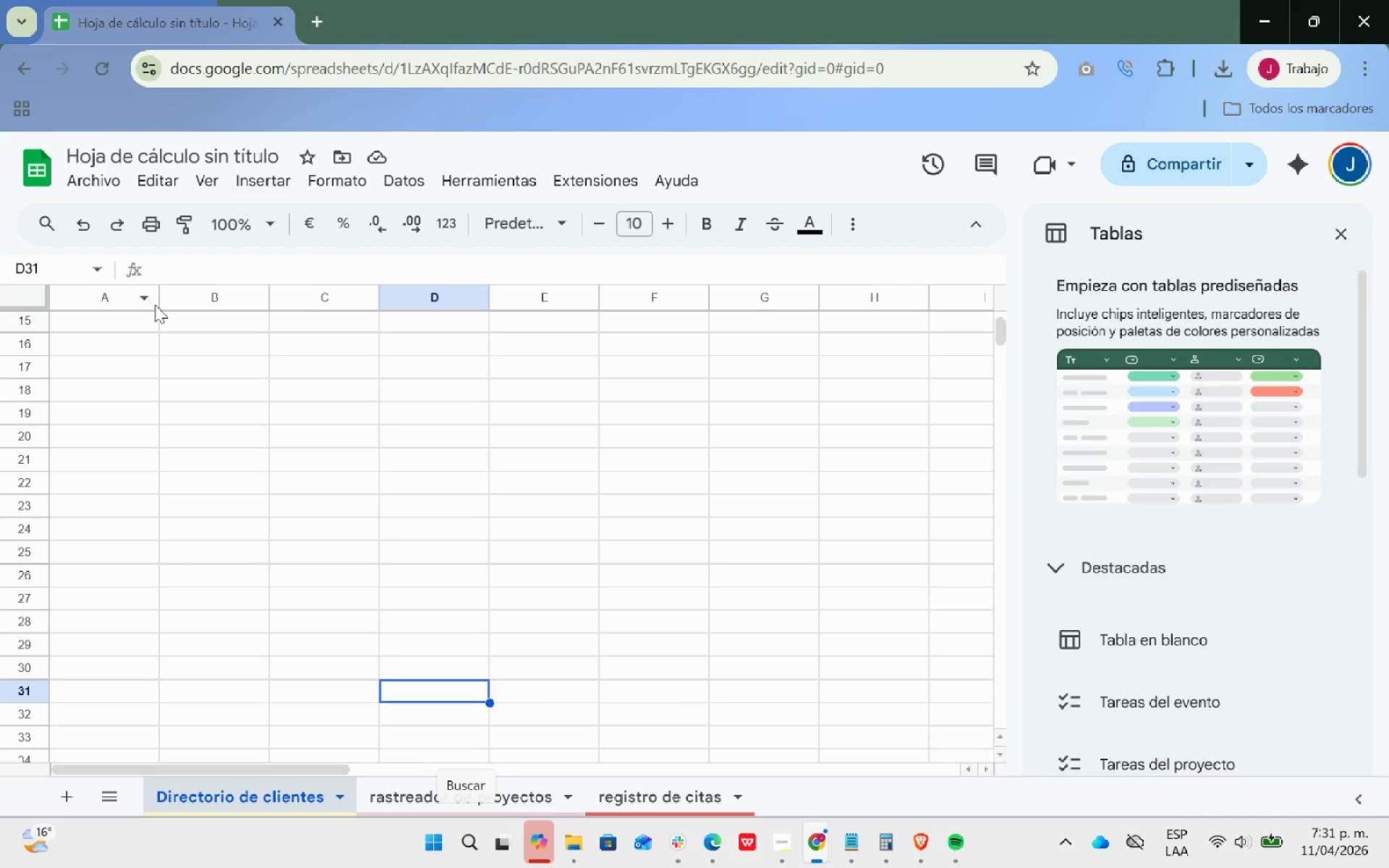 
left_click([126, 326])
 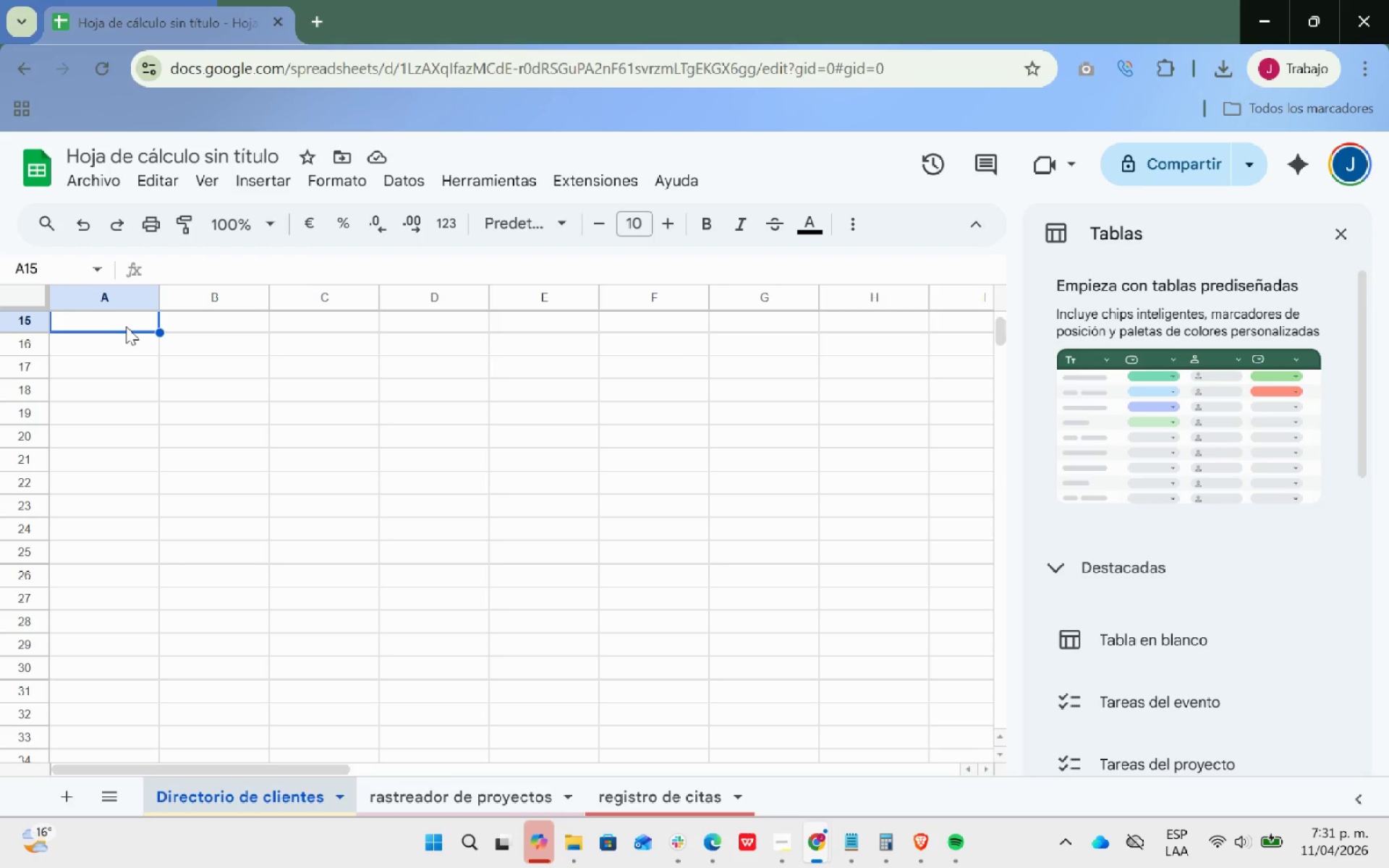 
type(NOMBRE)
 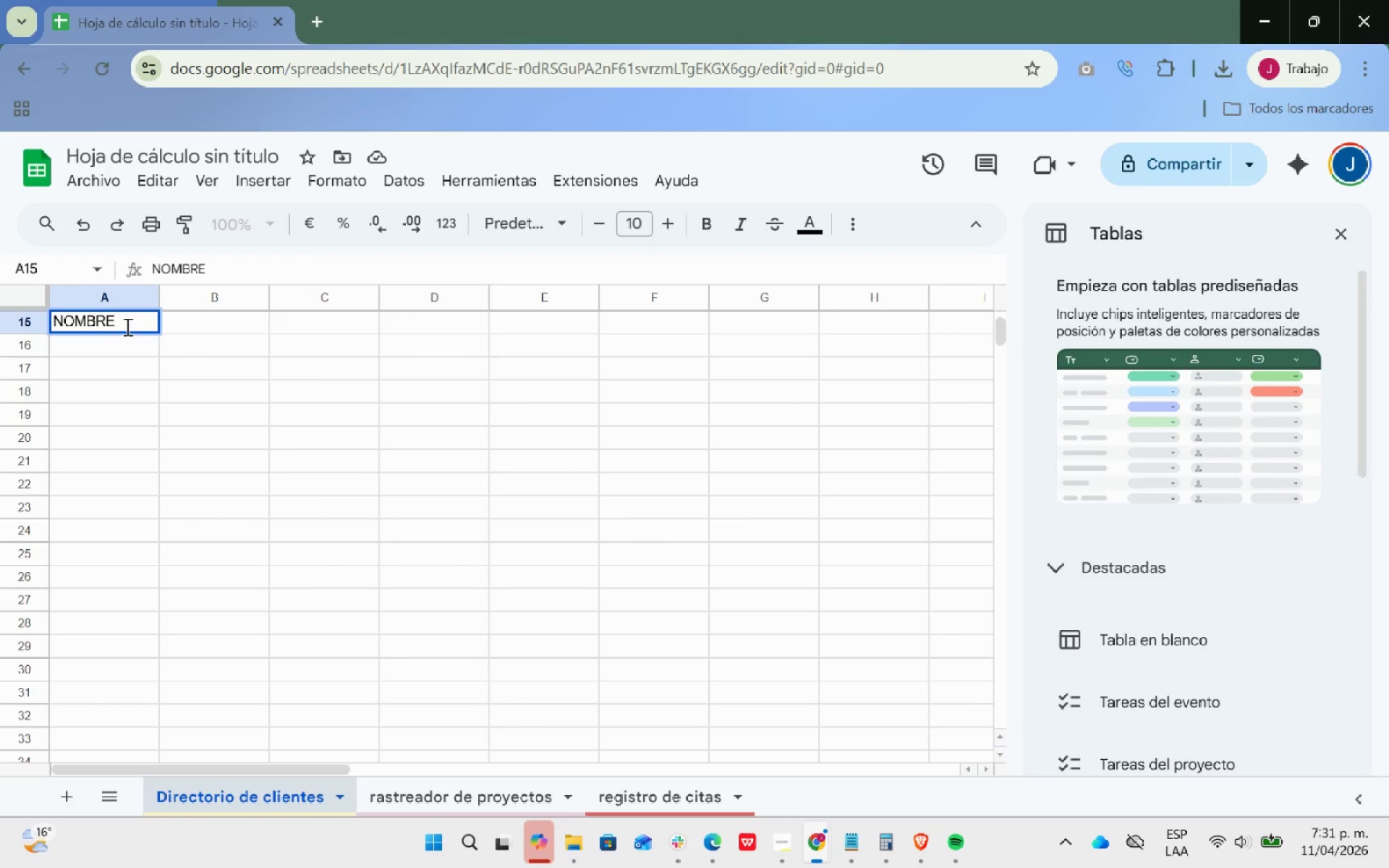 
wait(6.66)
 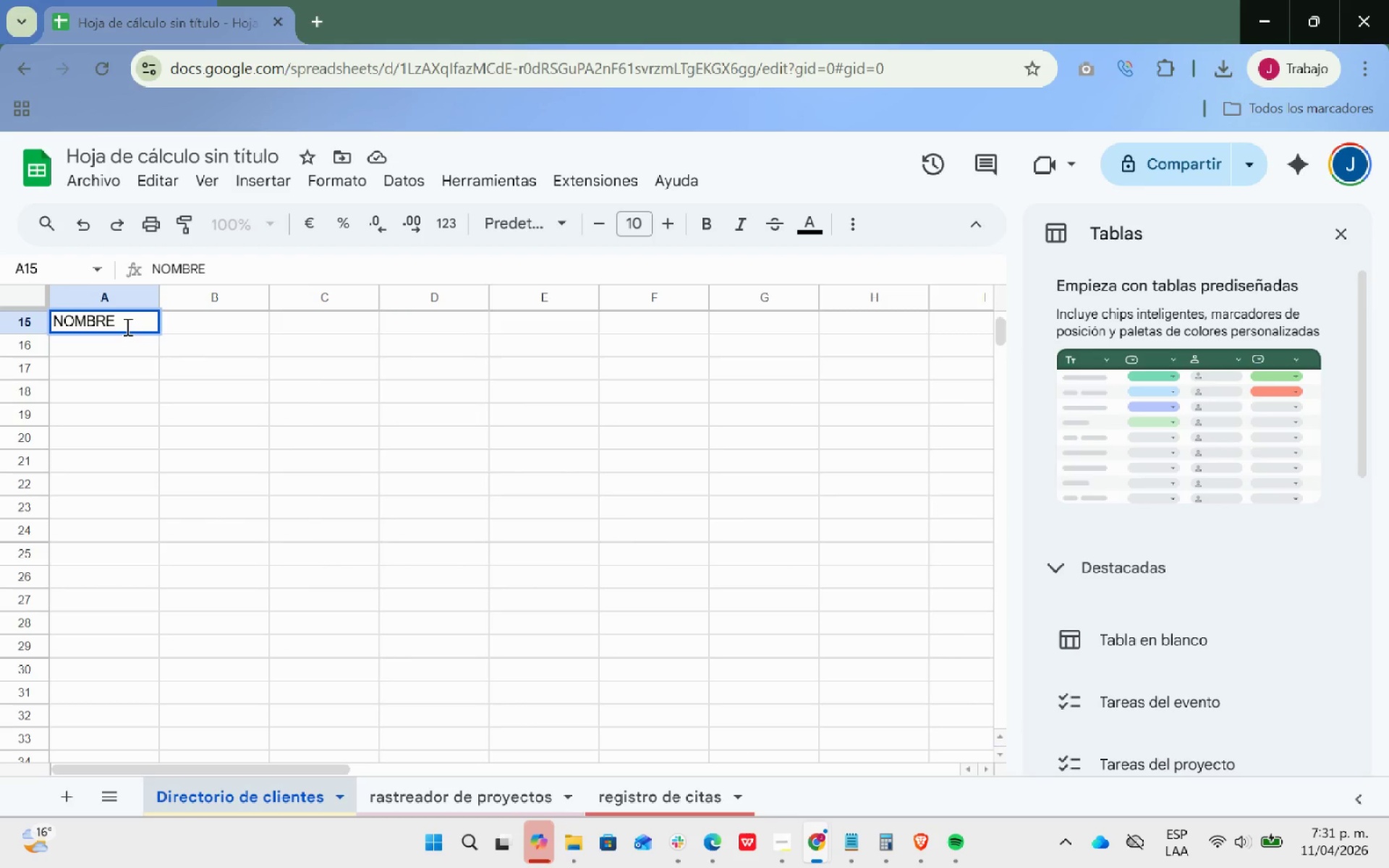 
key(ArrowRight)
 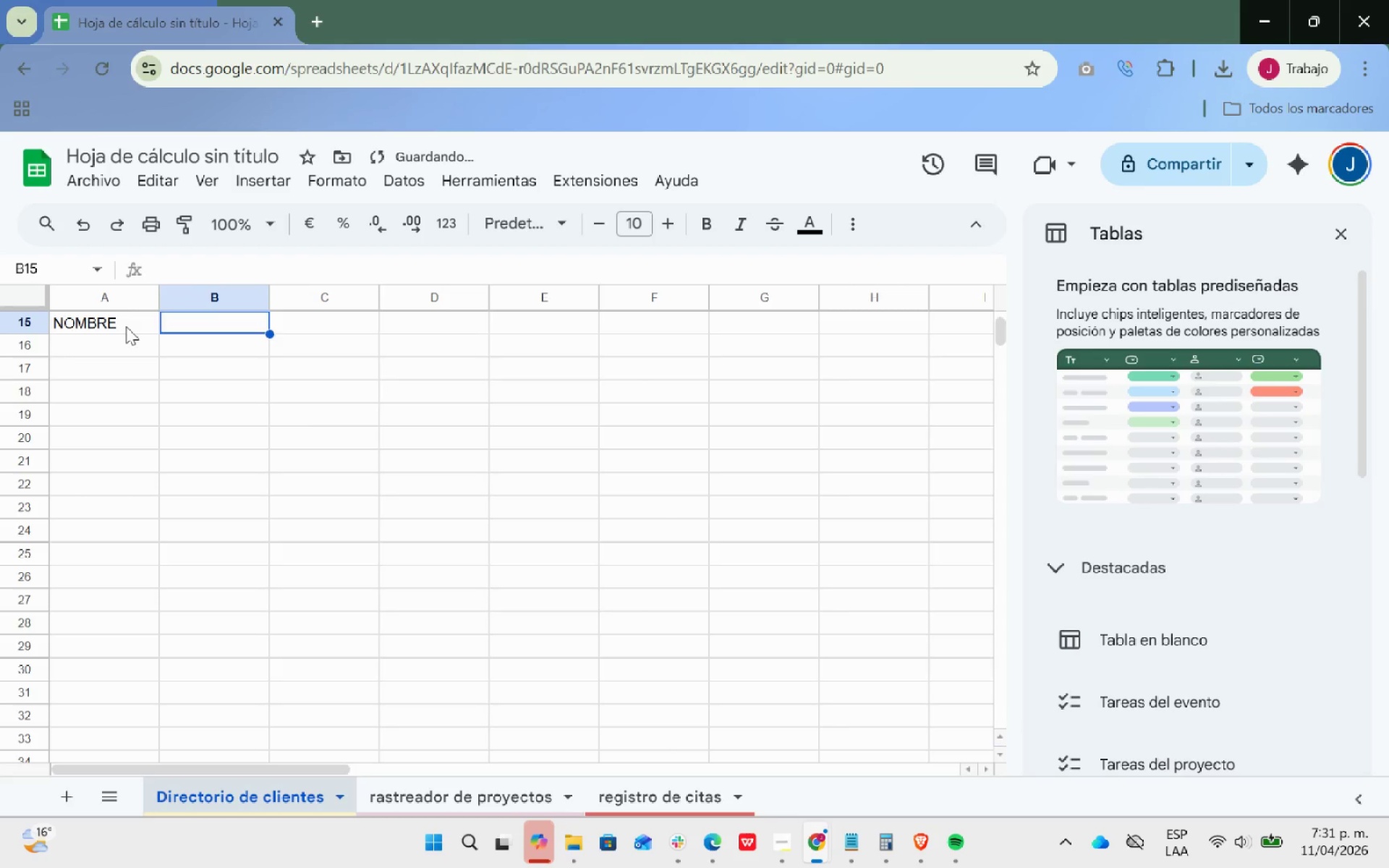 
type(EMPRESA)
 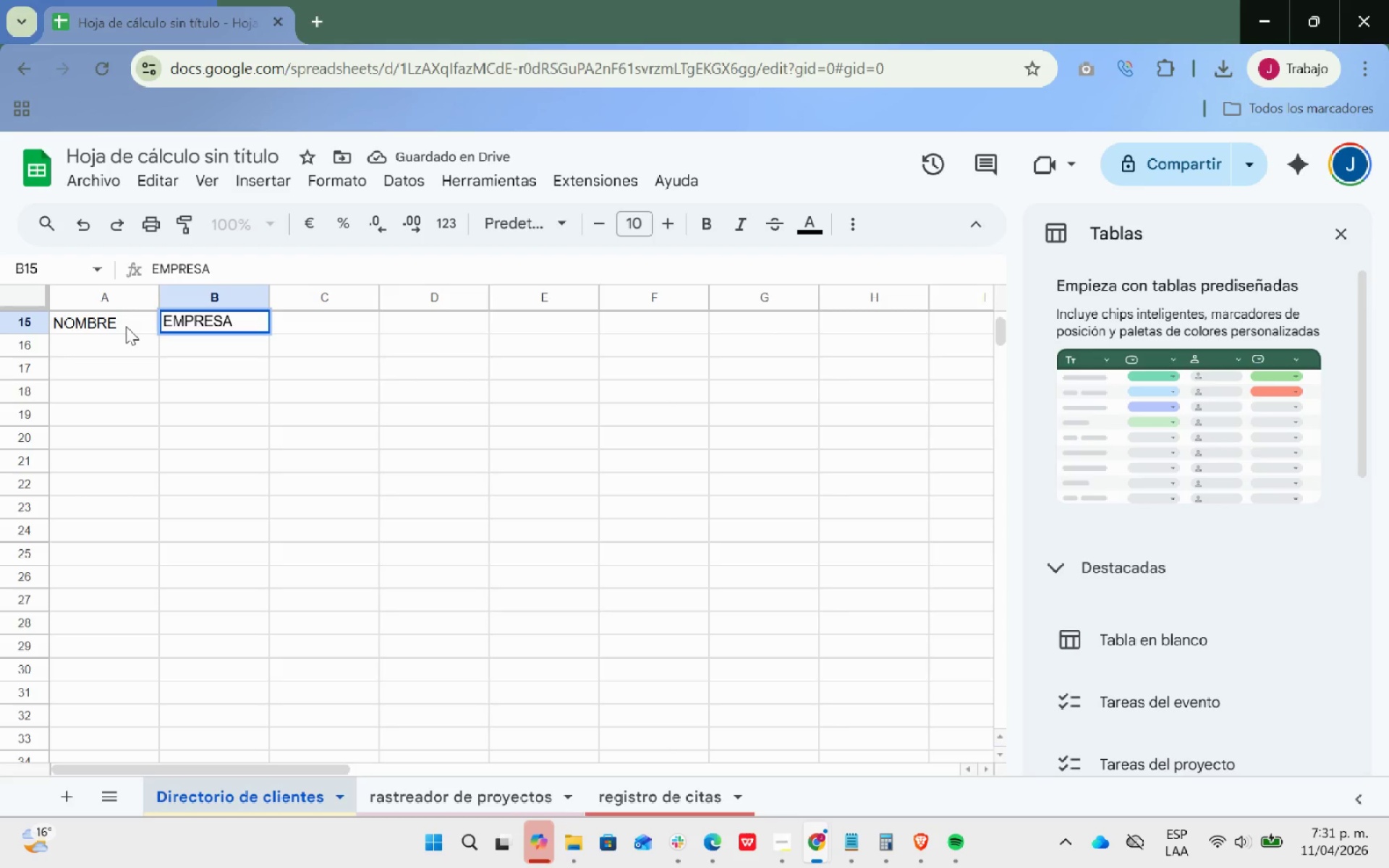 
key(ArrowRight)
 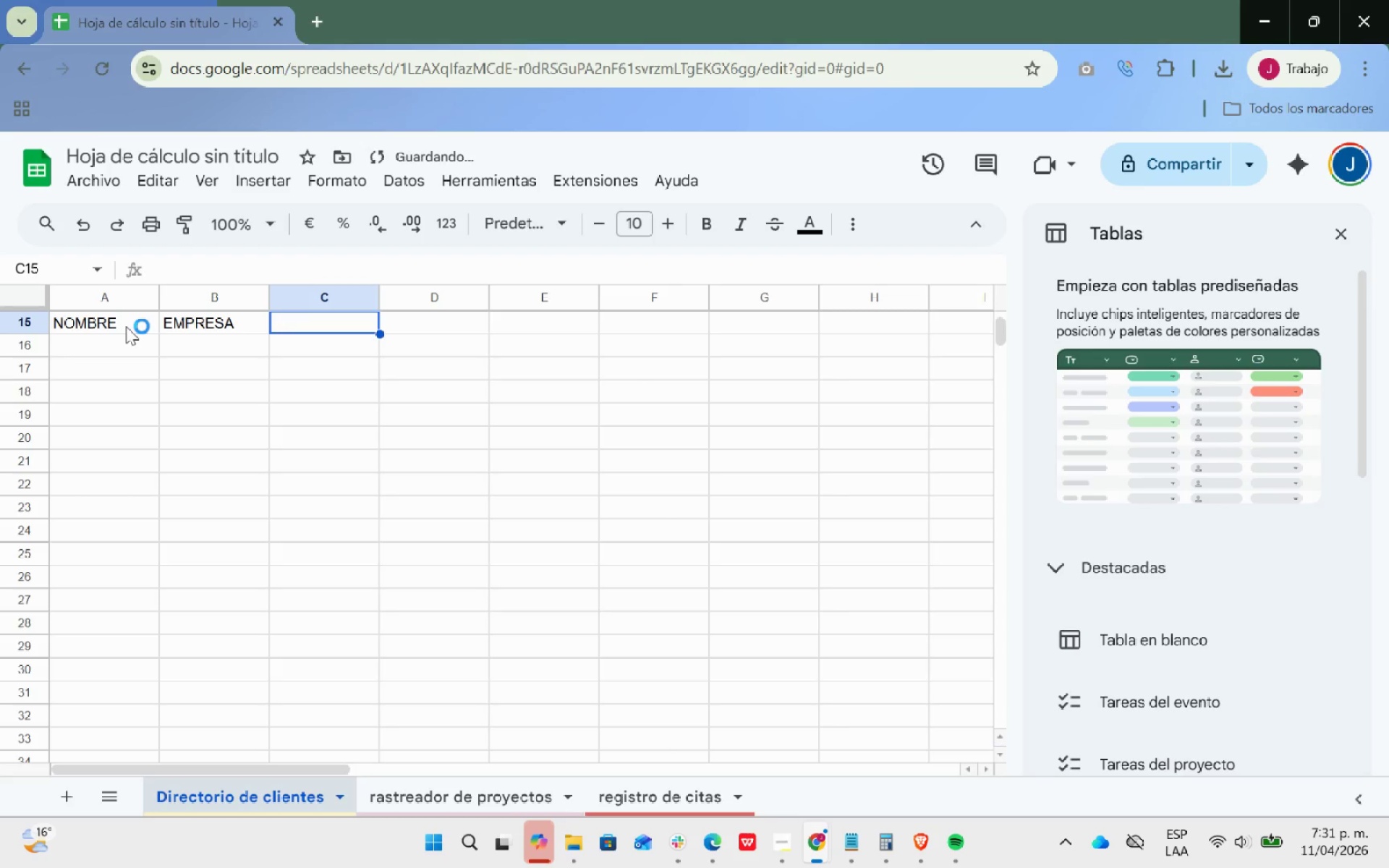 
type(CORREOTELEFONOFUENTE)
 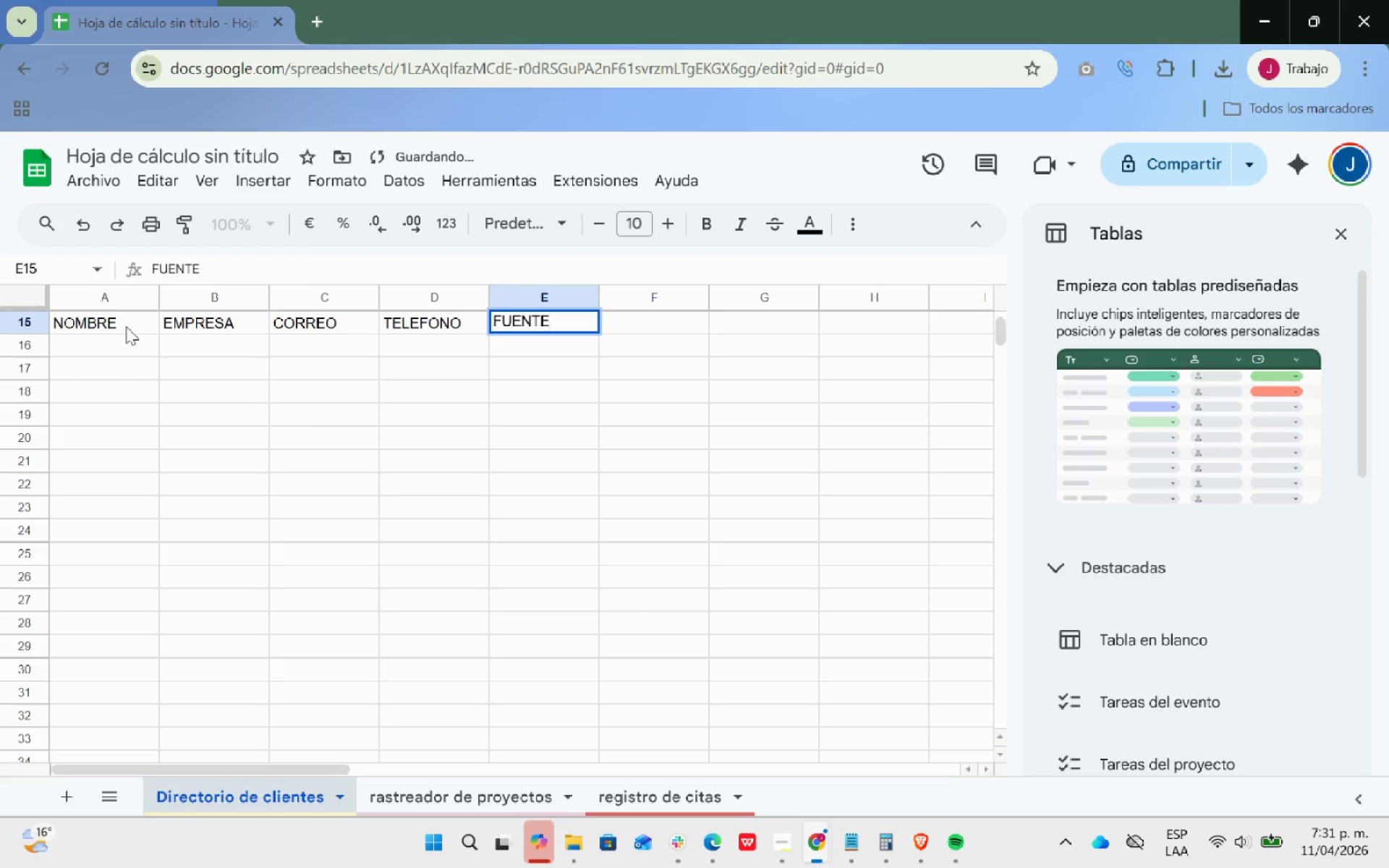 
hold_key(key=ArrowRight, duration=4.08)
 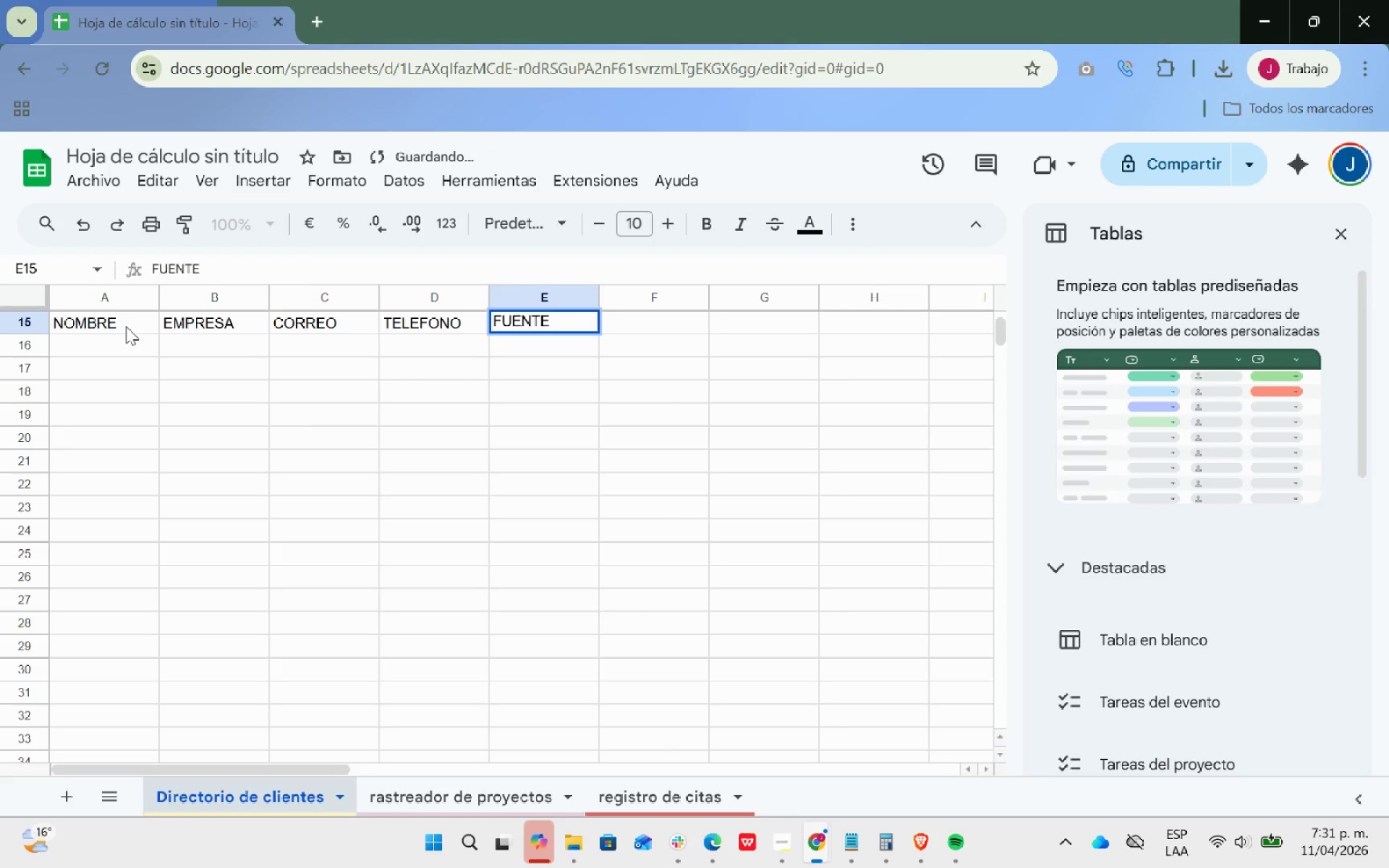 
key(ArrowRight)
 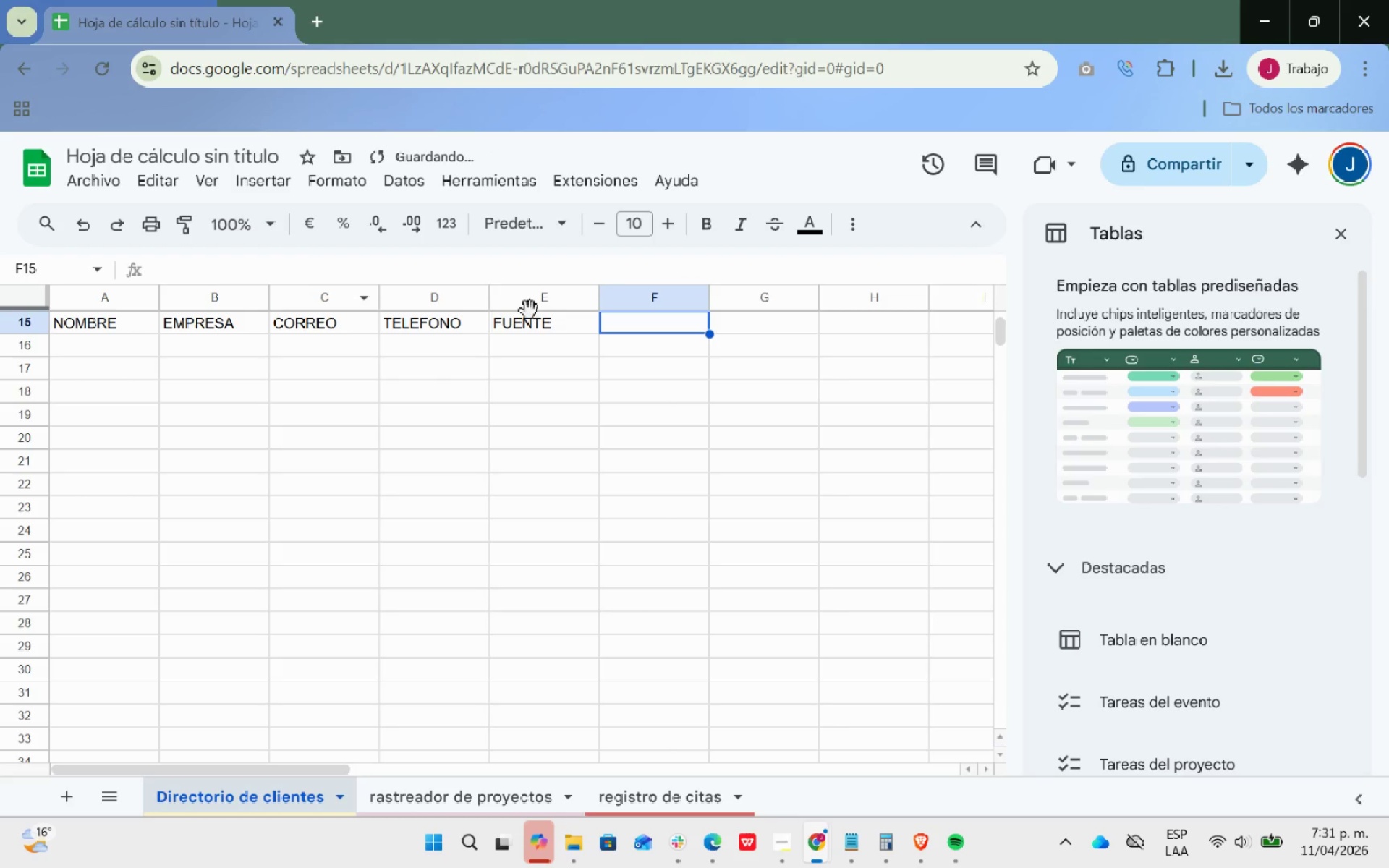 
left_click_drag(start_coordinate=[574, 321], to_coordinate=[566, 317])
 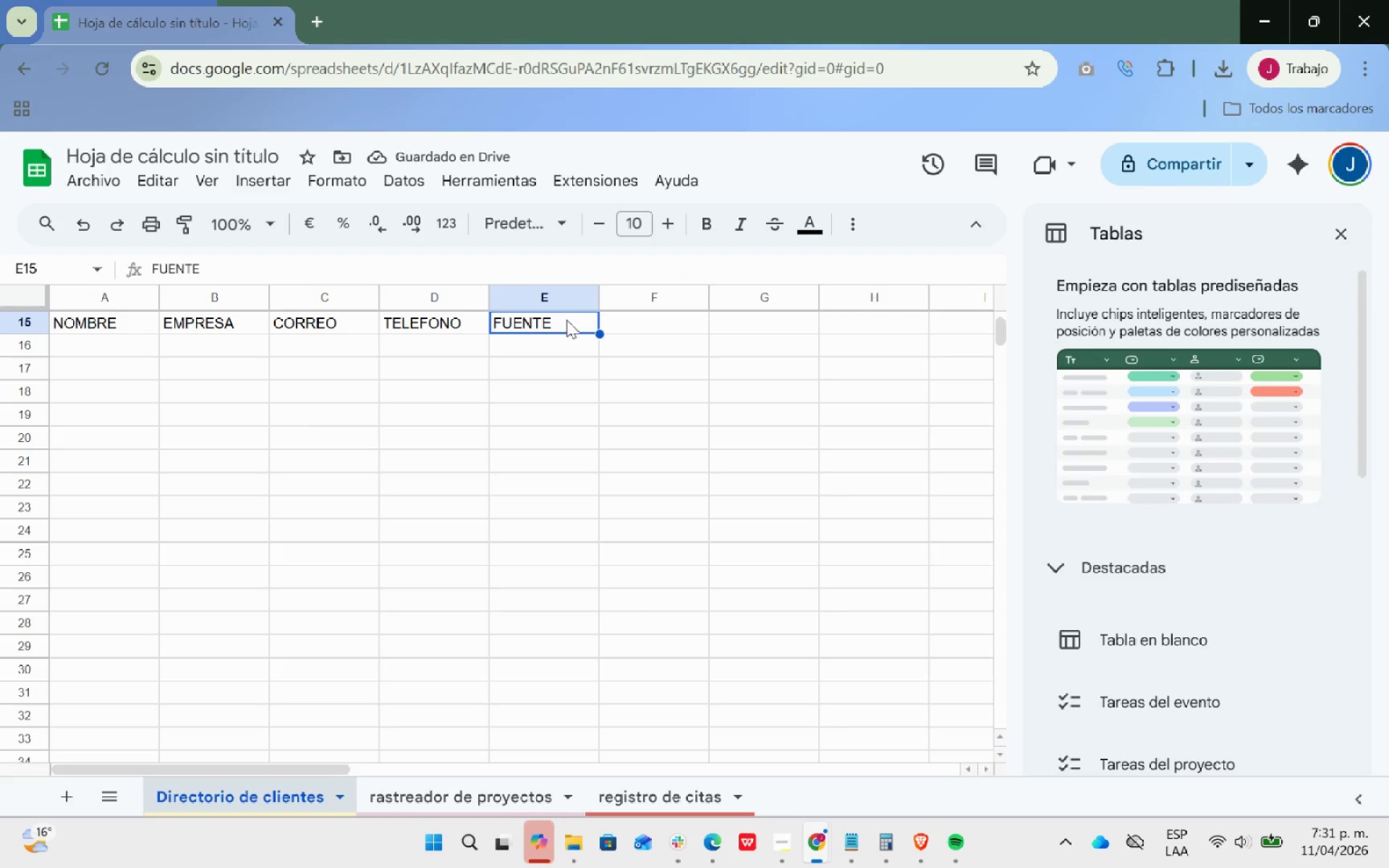 
double_click([566, 320])
 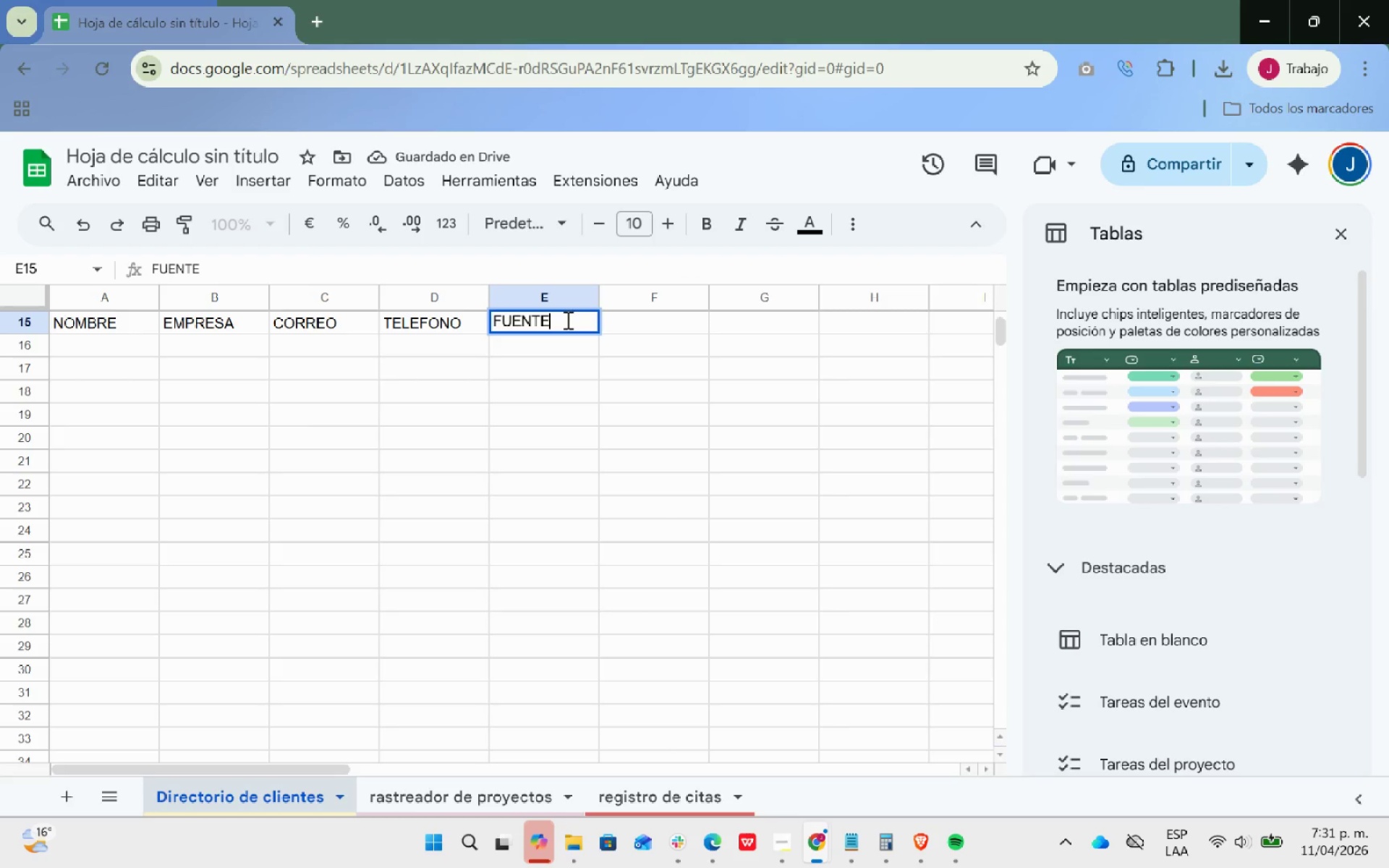 
type( DE CLIENTE)
 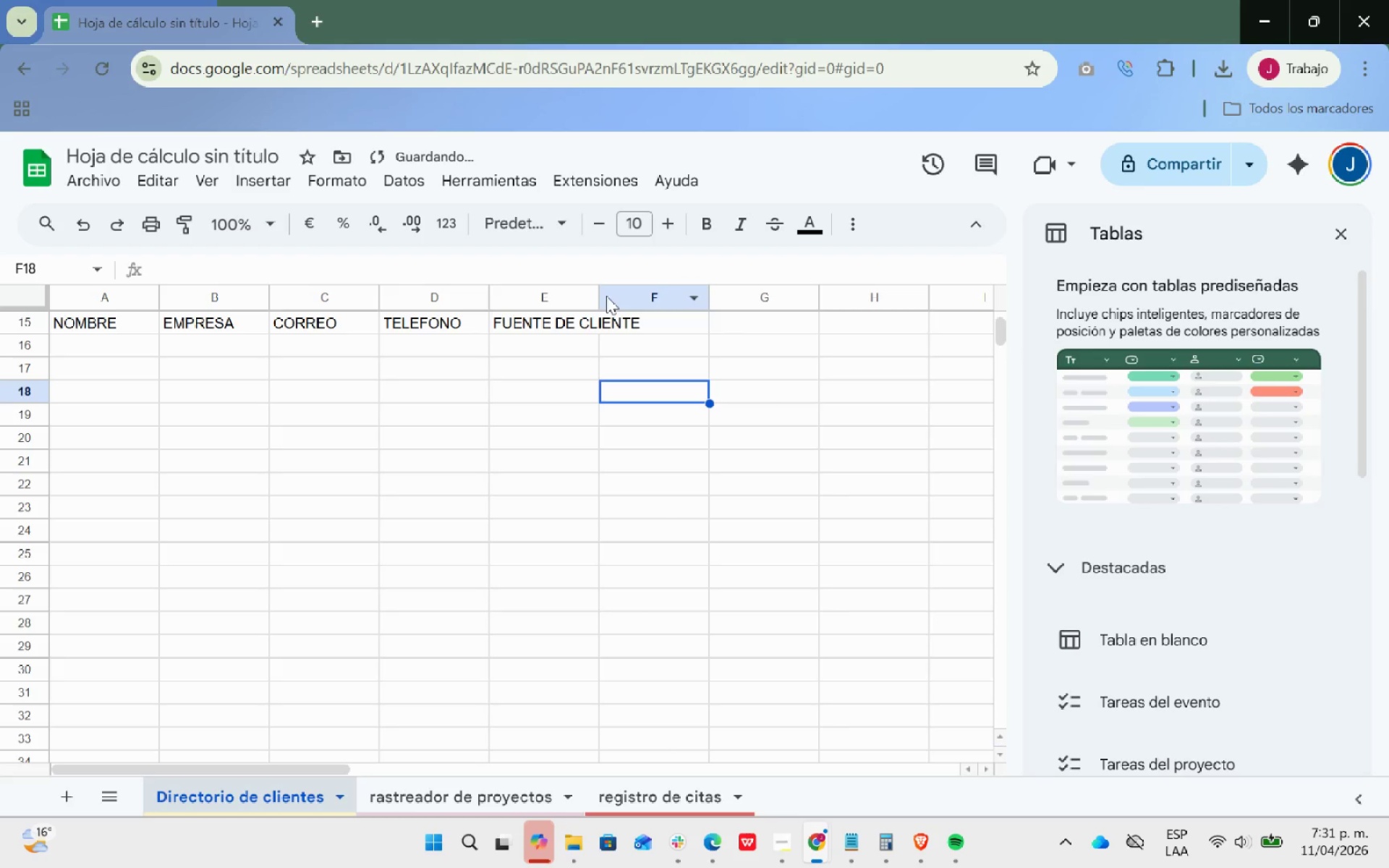 
left_click_drag(start_coordinate=[598, 290], to_coordinate=[657, 294])
 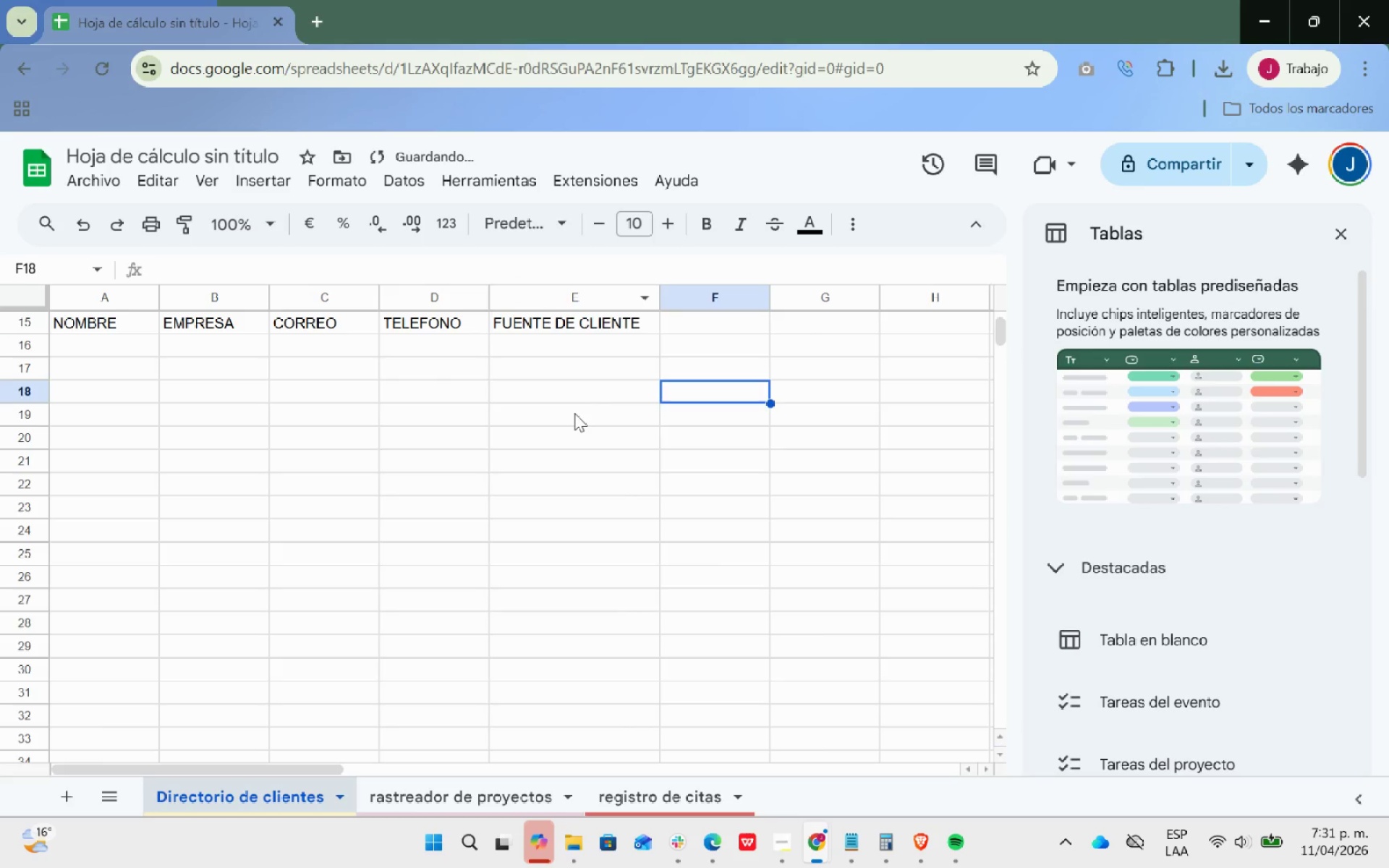 
left_click([574, 413])
 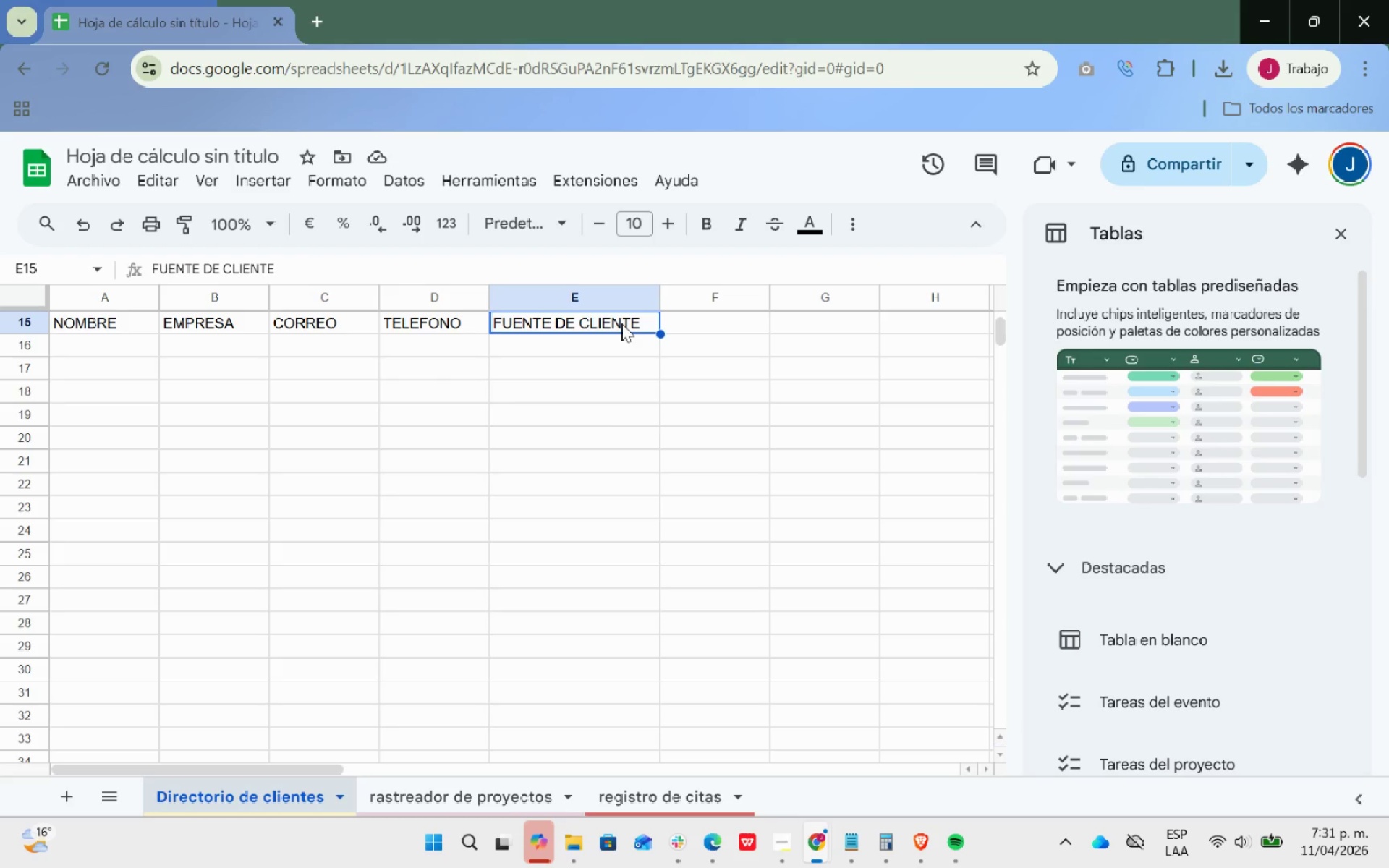 
wait(14.36)
 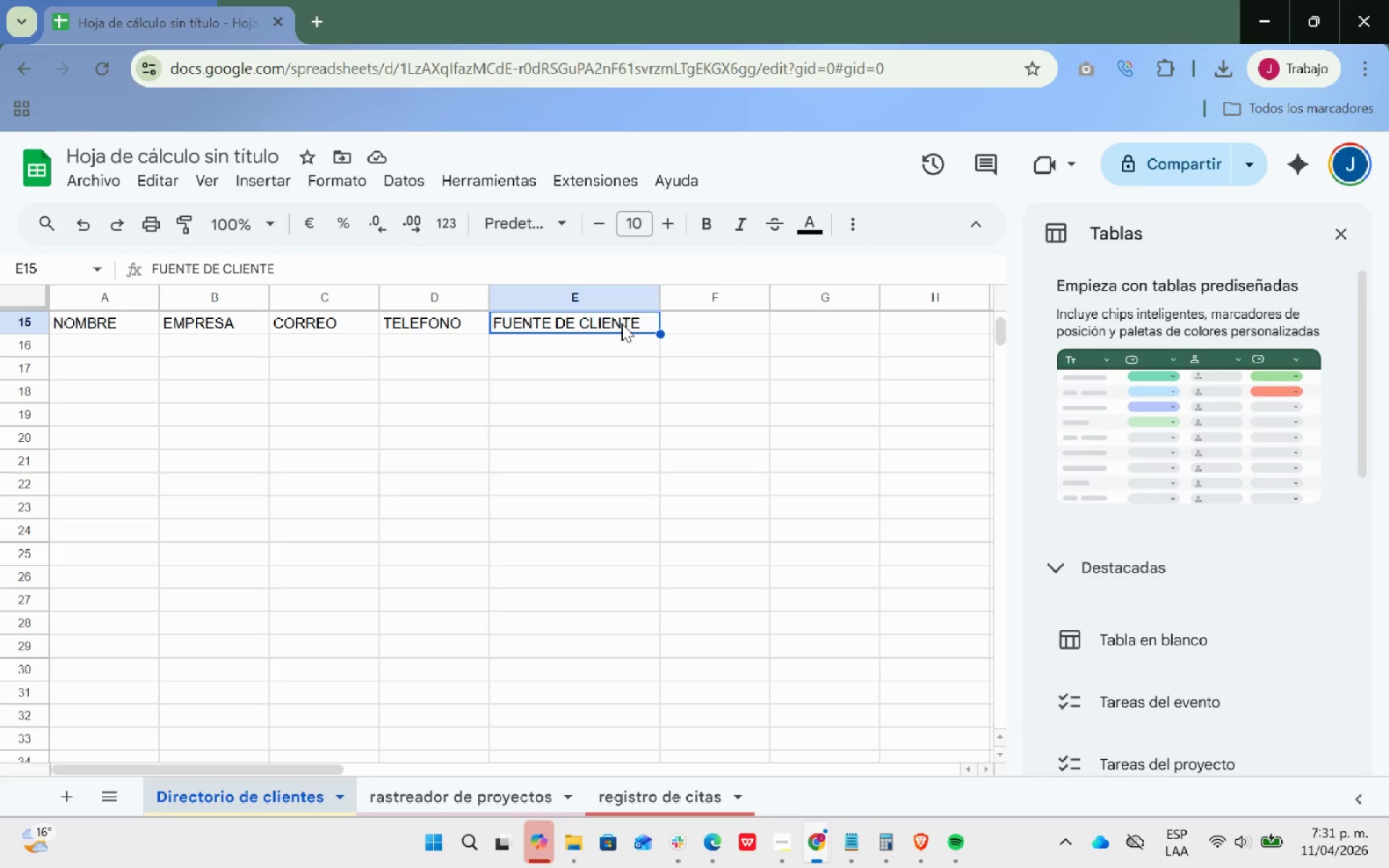 
left_click([381, 702])
 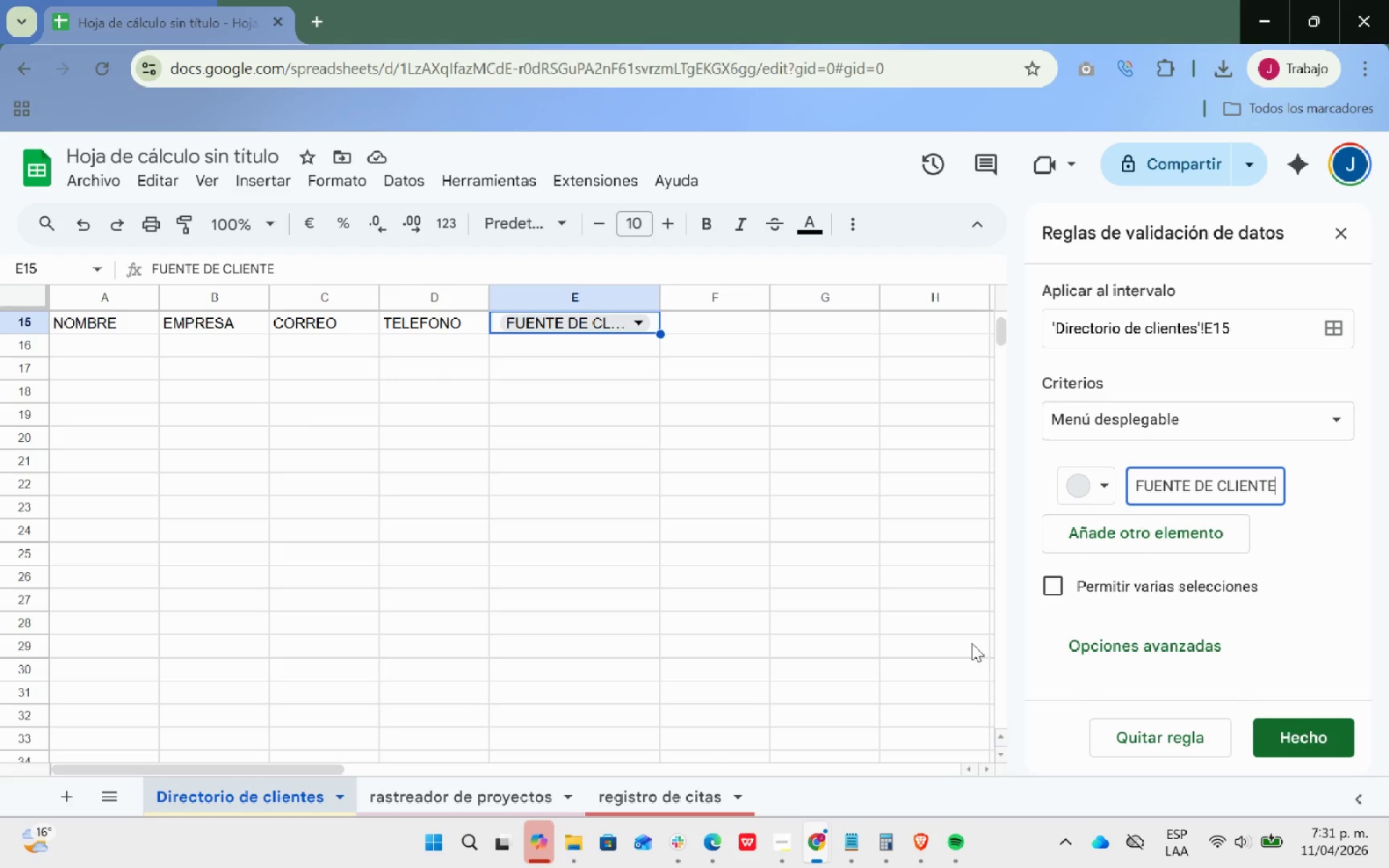 
wait(7.64)
 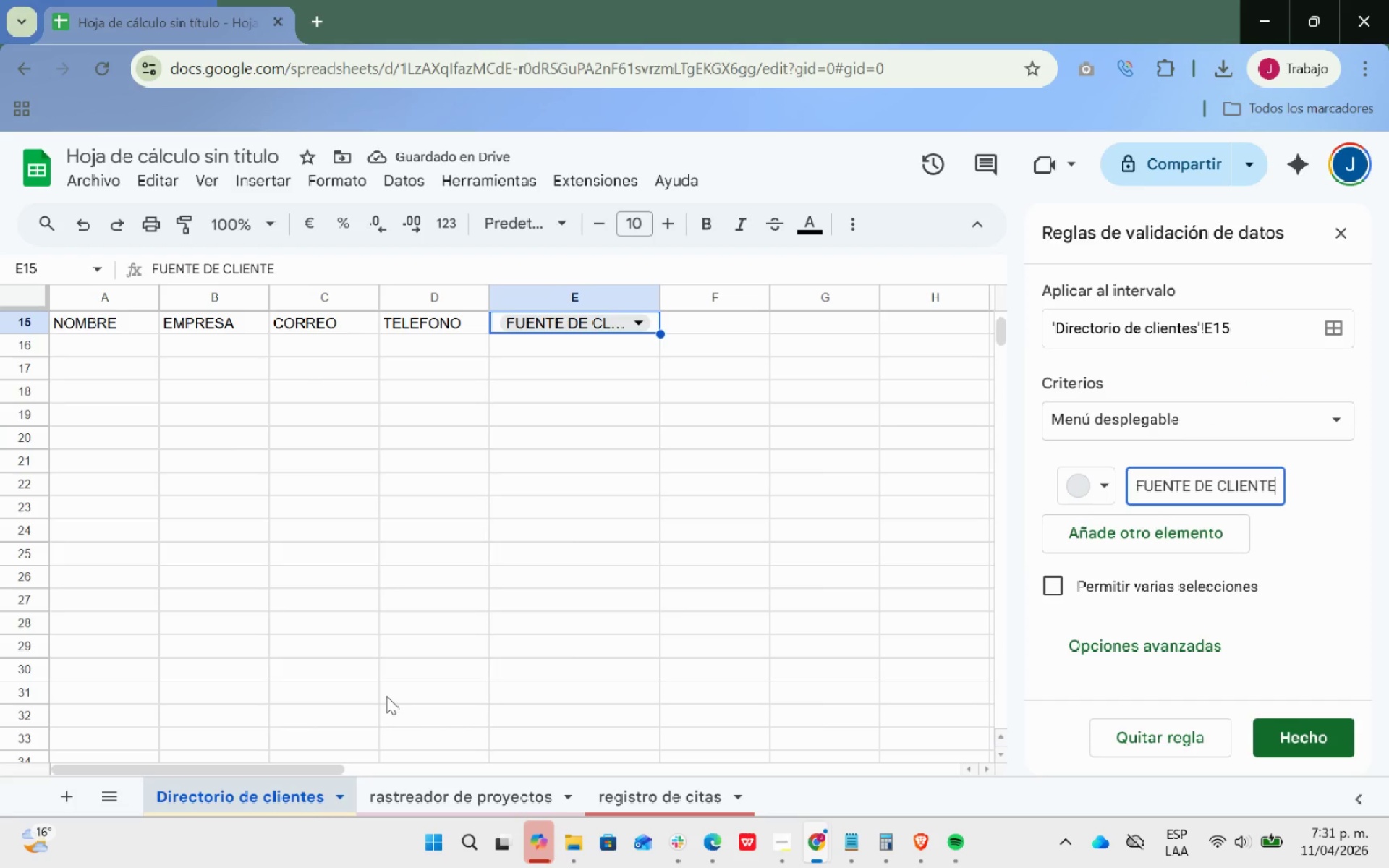 
double_click([1201, 489])
 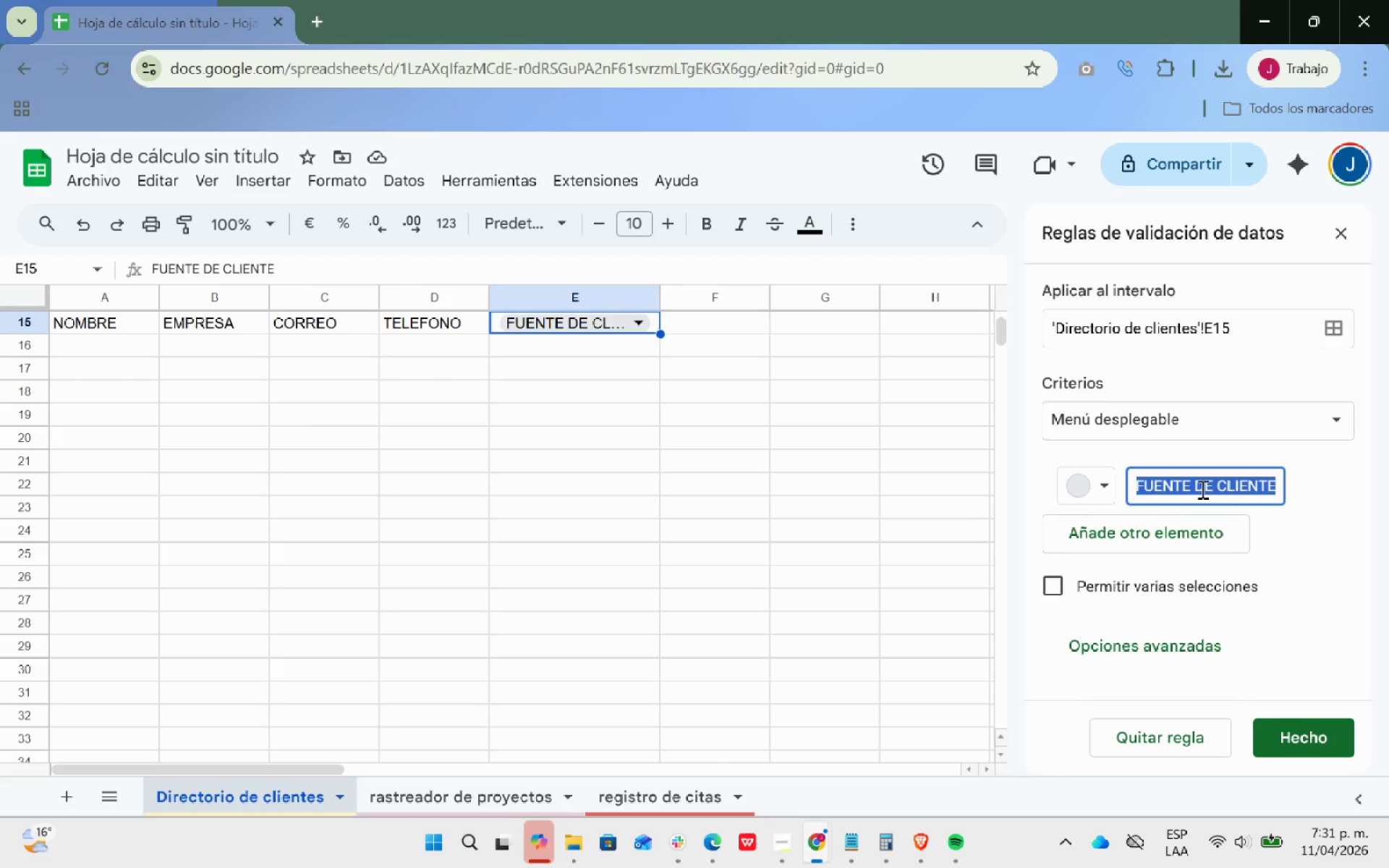 
triple_click([1201, 489])
 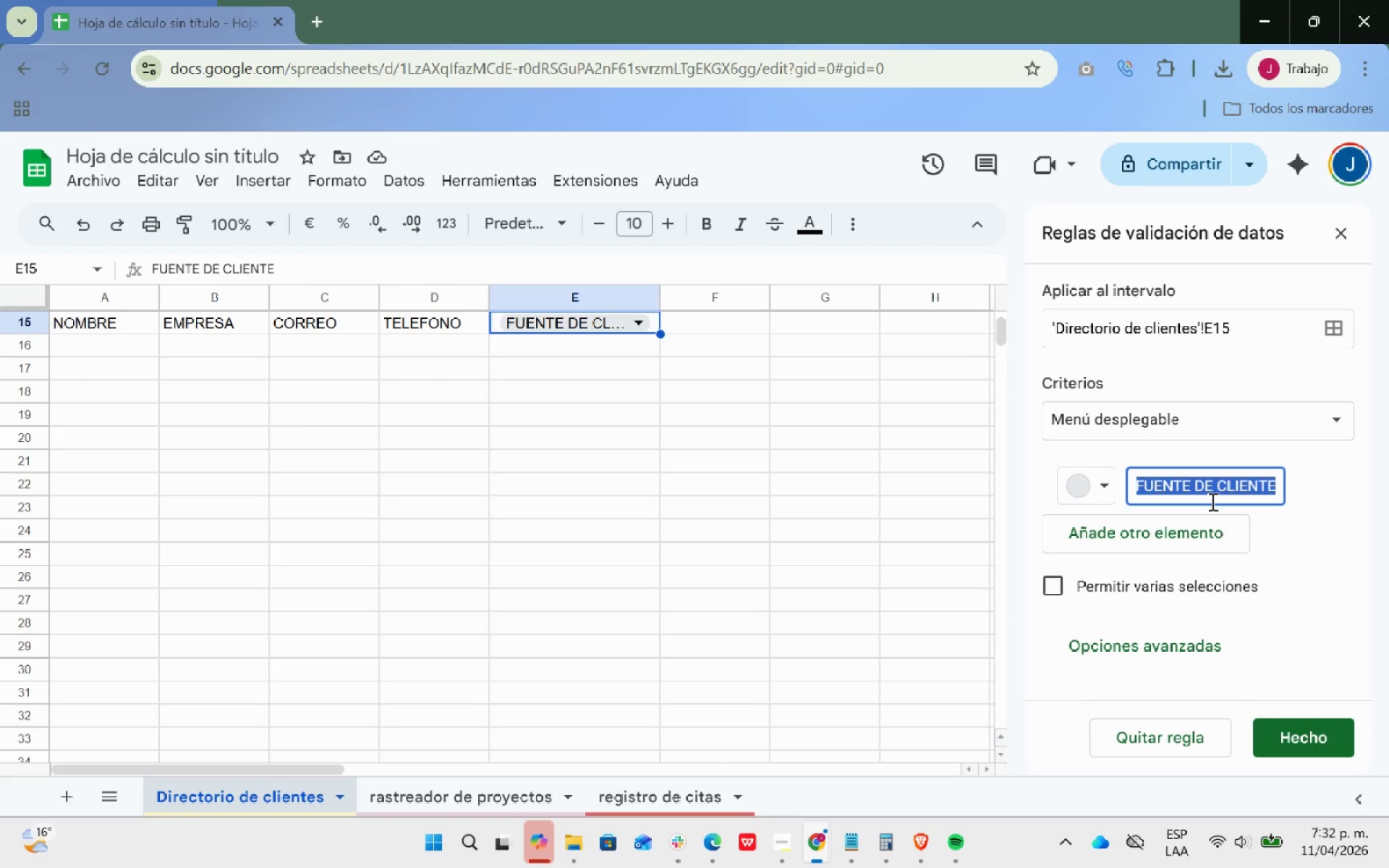 
wait(6.5)
 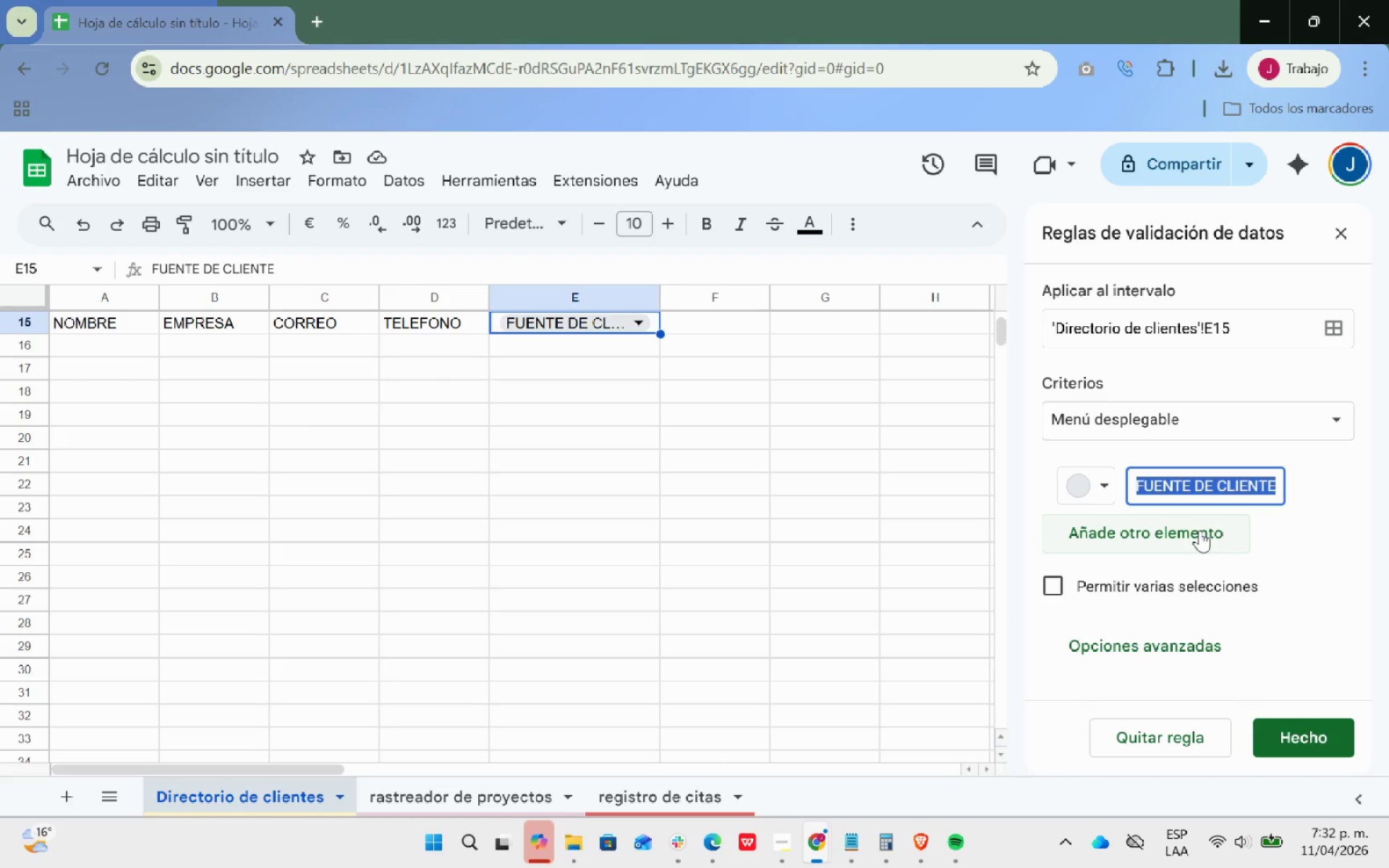 
key(Control+Z)
 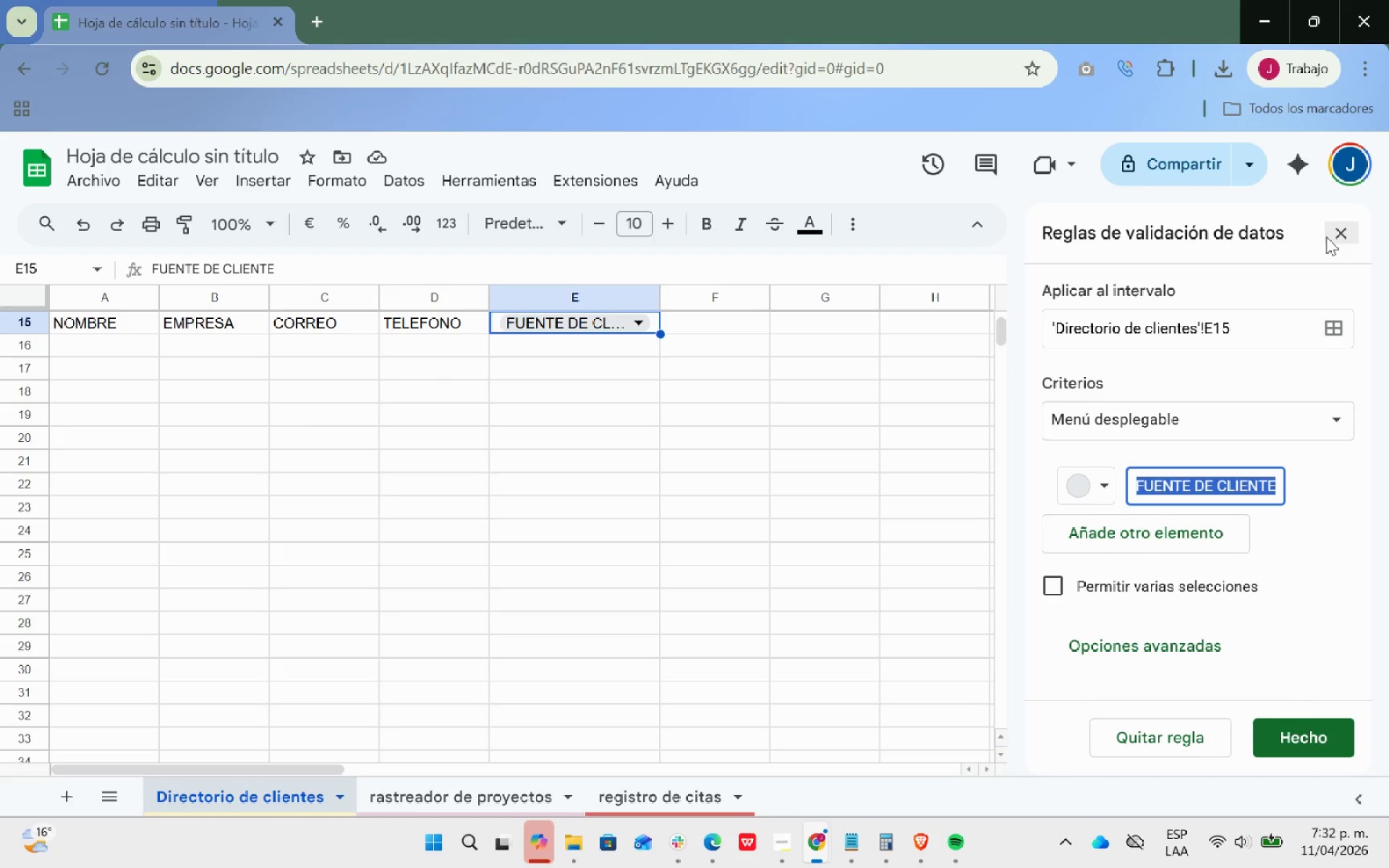 
key(Control+Z)
 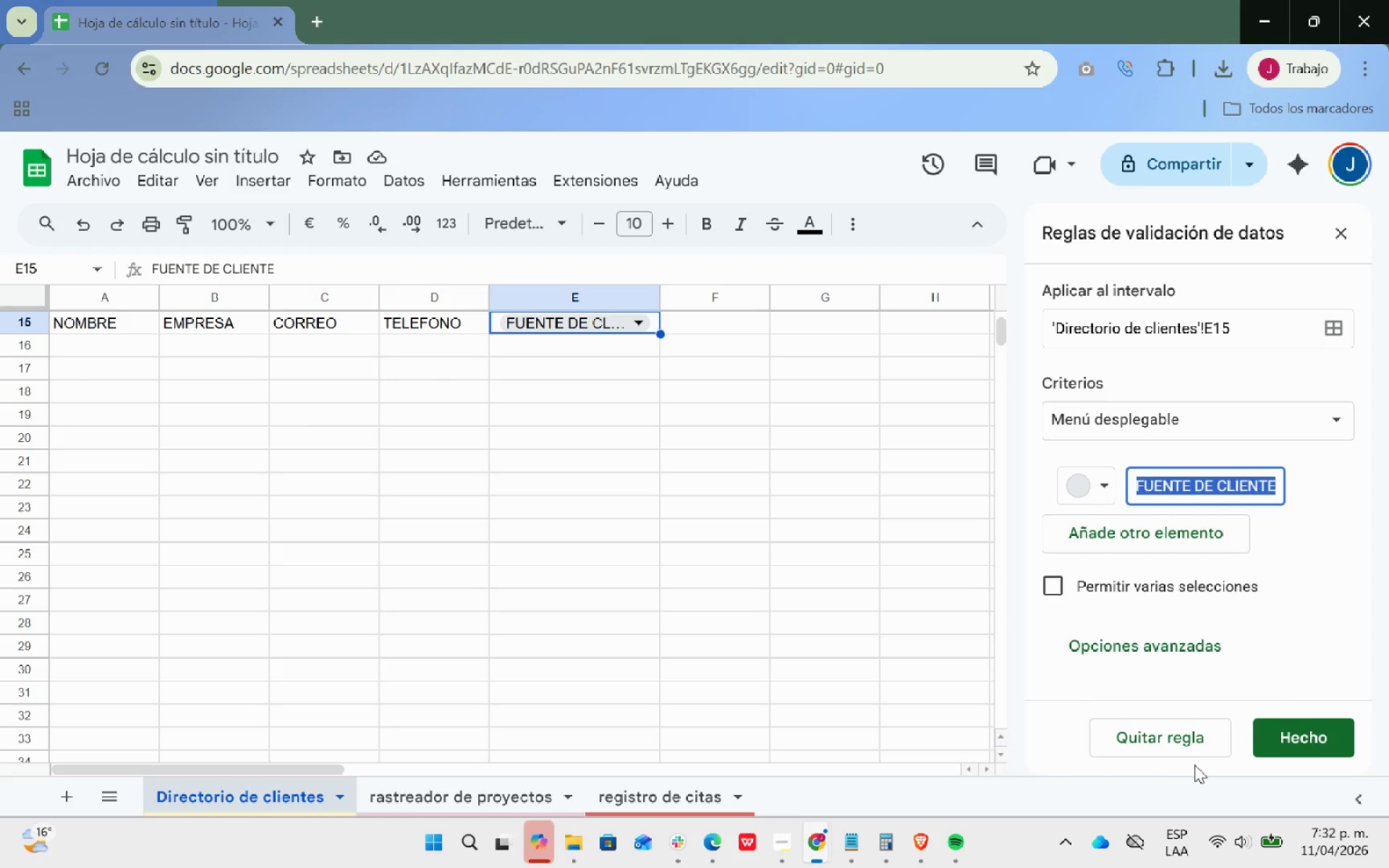 
left_click([1185, 747])
 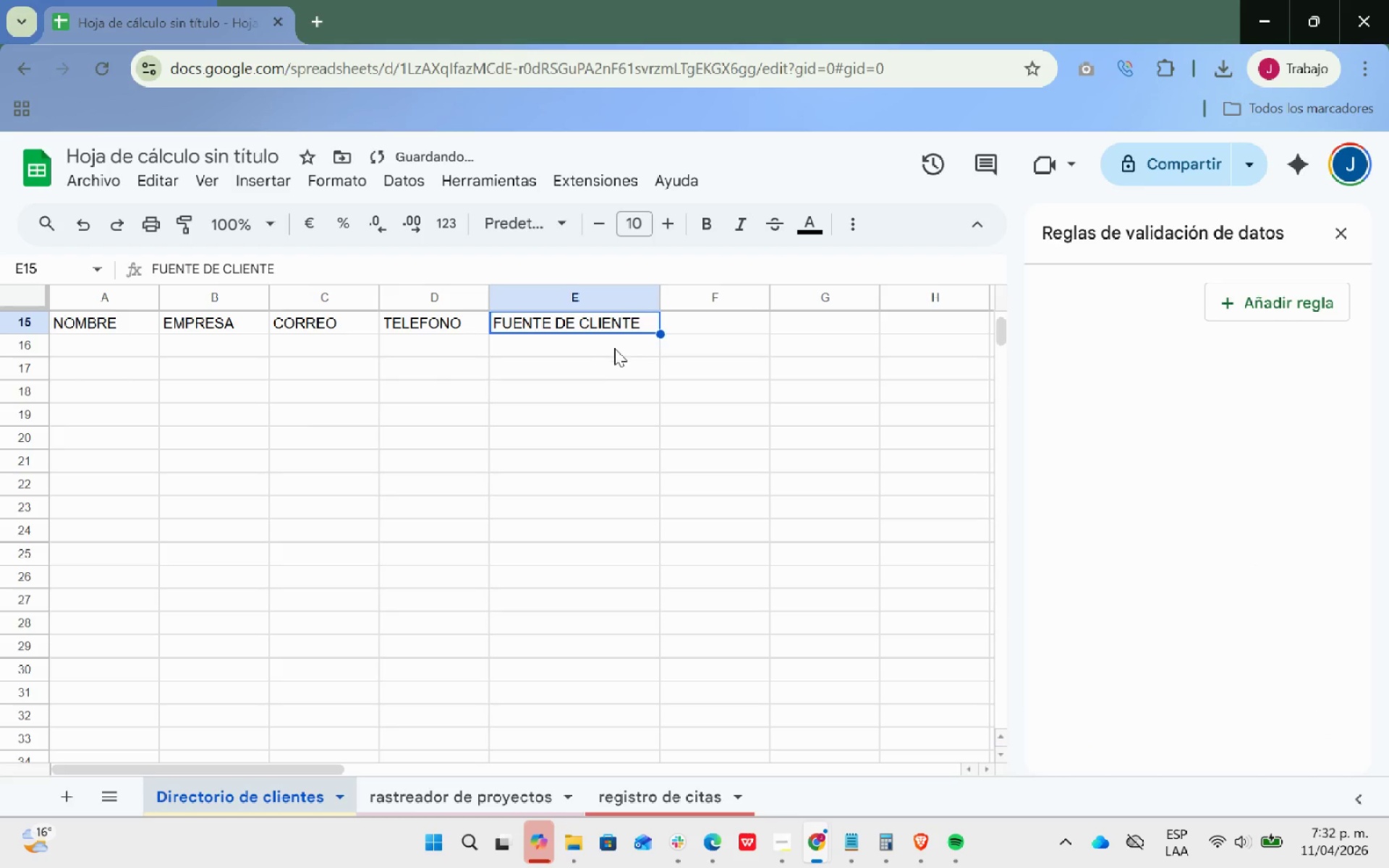 
left_click([609, 342])
 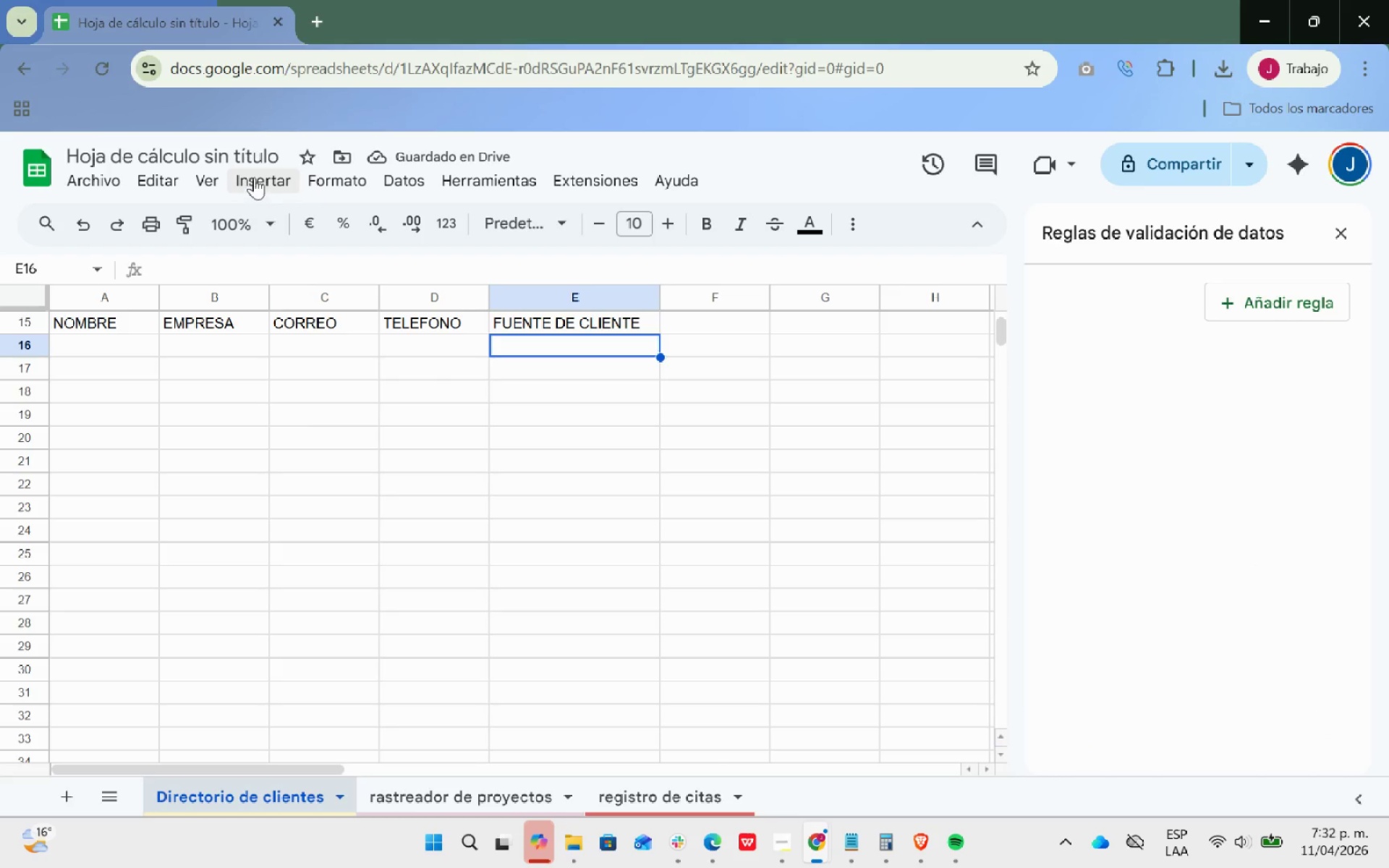 
scroll: coordinate [365, 605], scroll_direction: down, amount: 2.0
 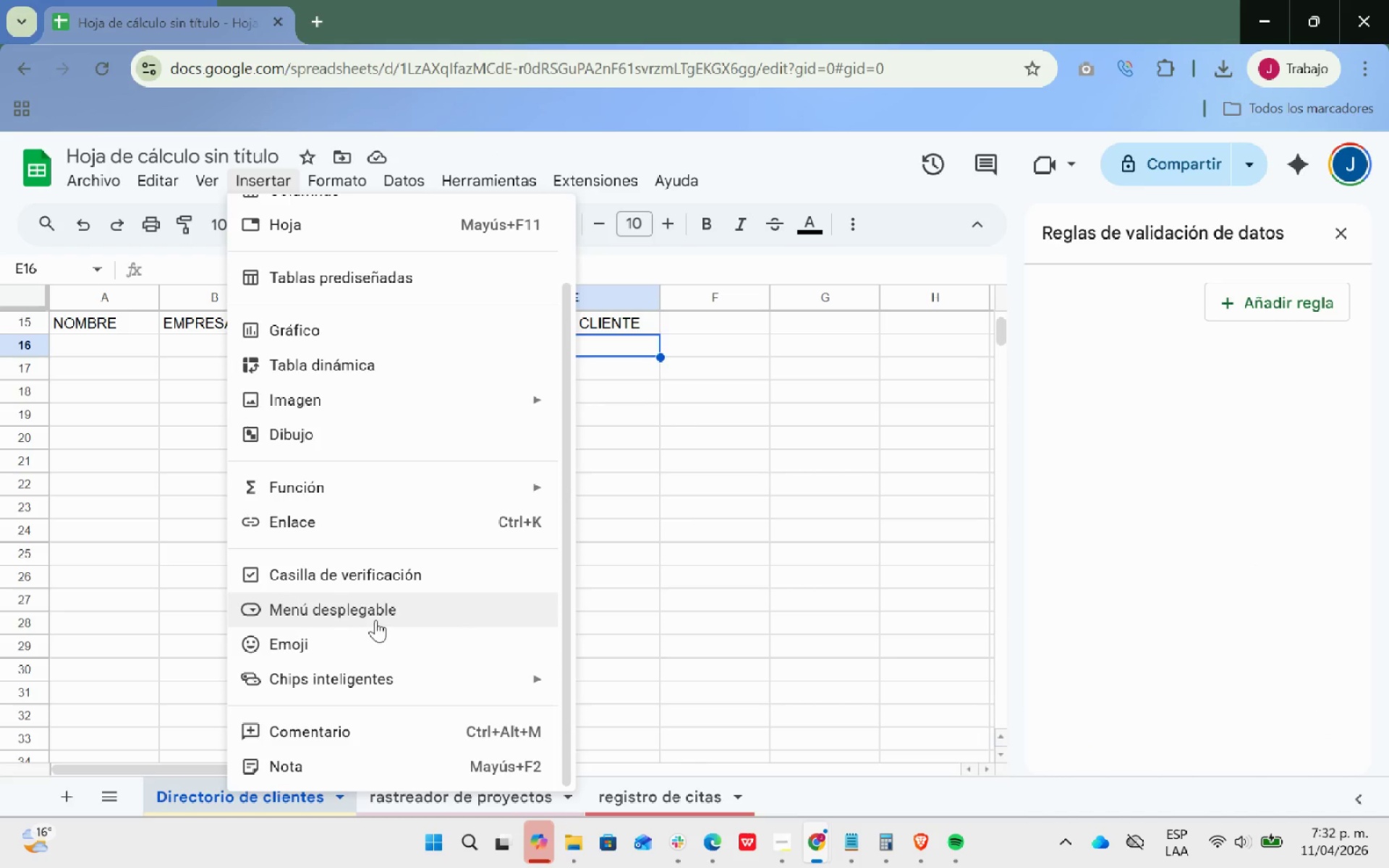 
left_click([375, 617])
 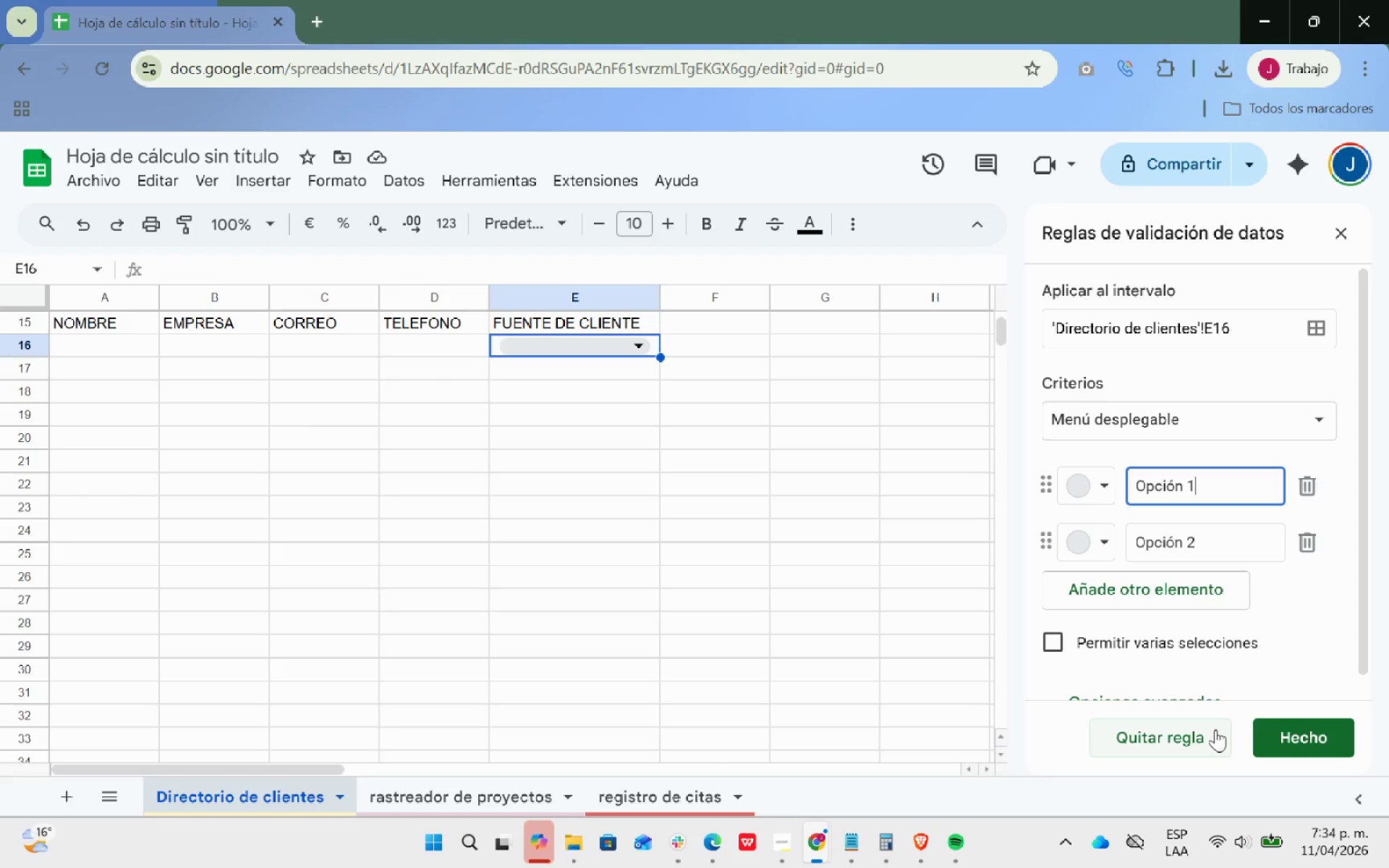 
wait(115.77)
 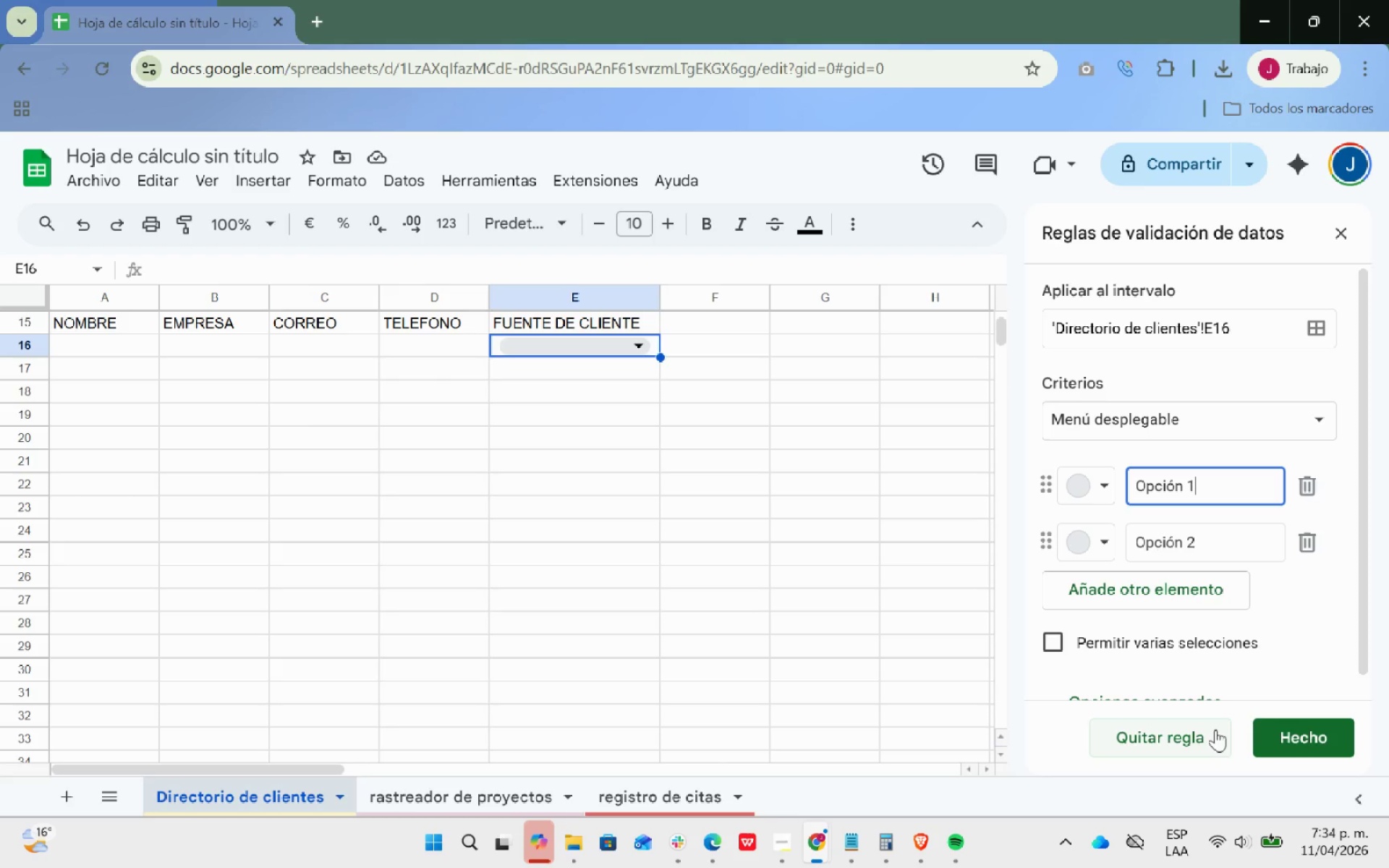 
key(Backspace)
 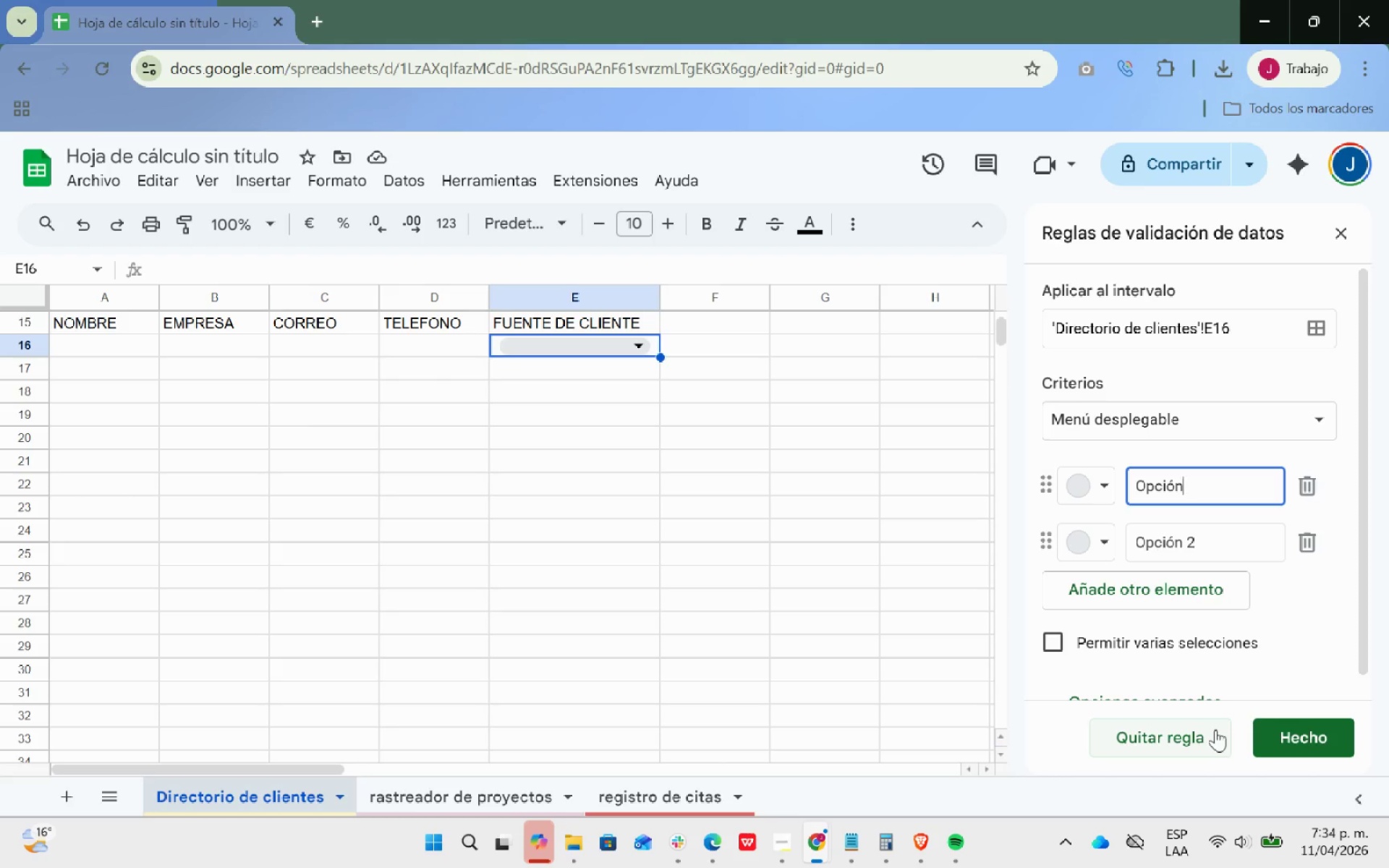 
key(Backspace)
 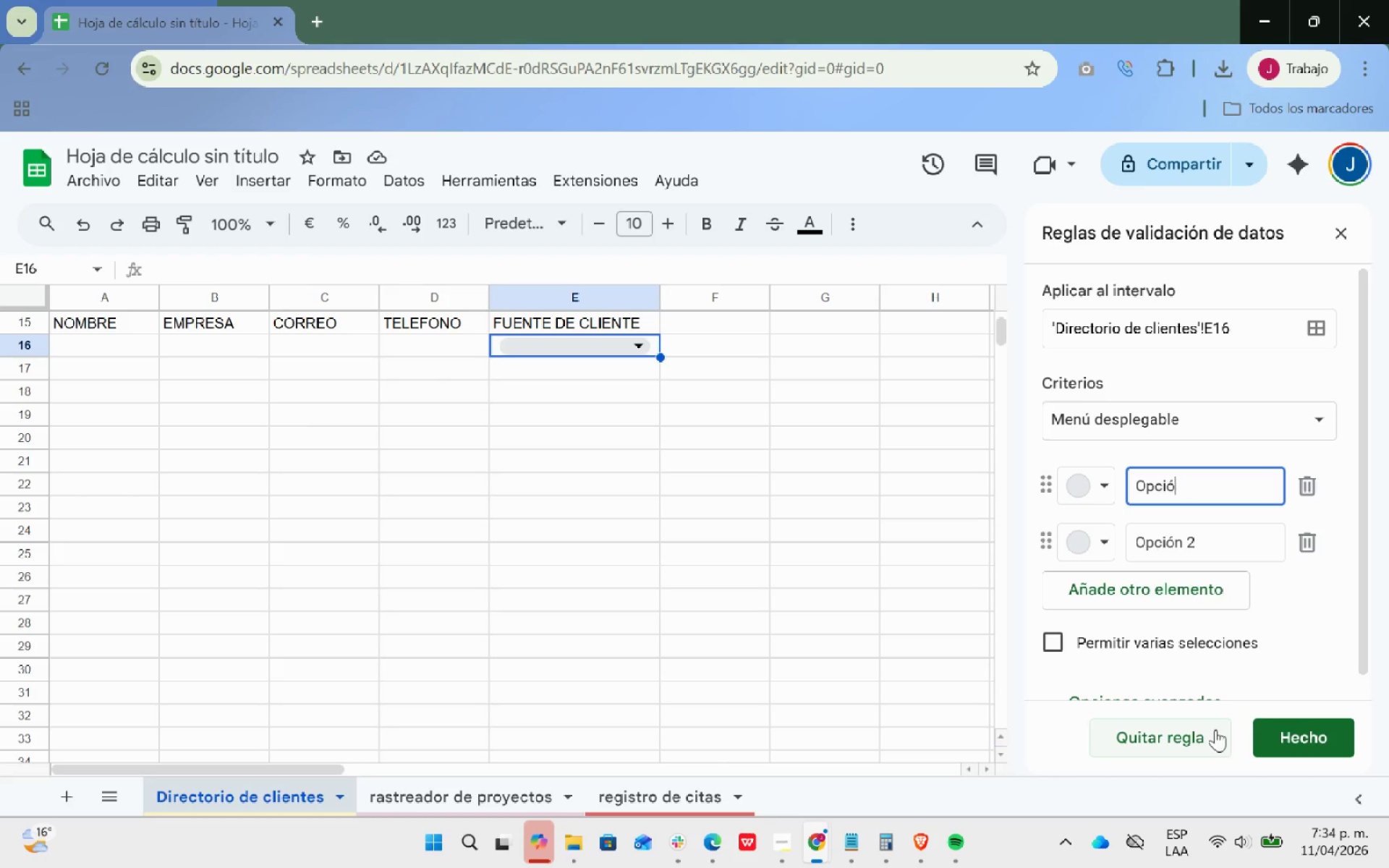 
key(Backspace)
 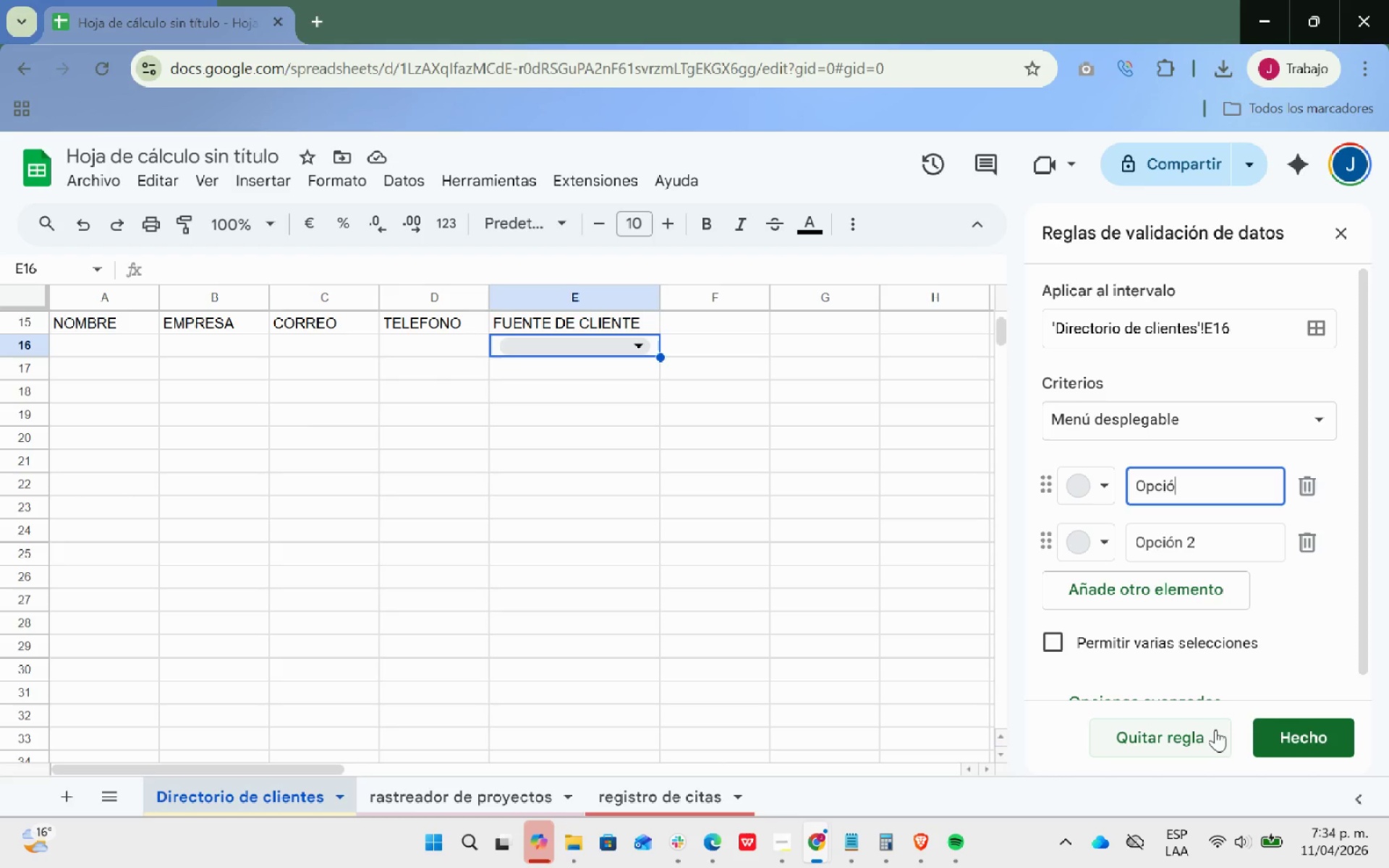 
key(Backspace)
 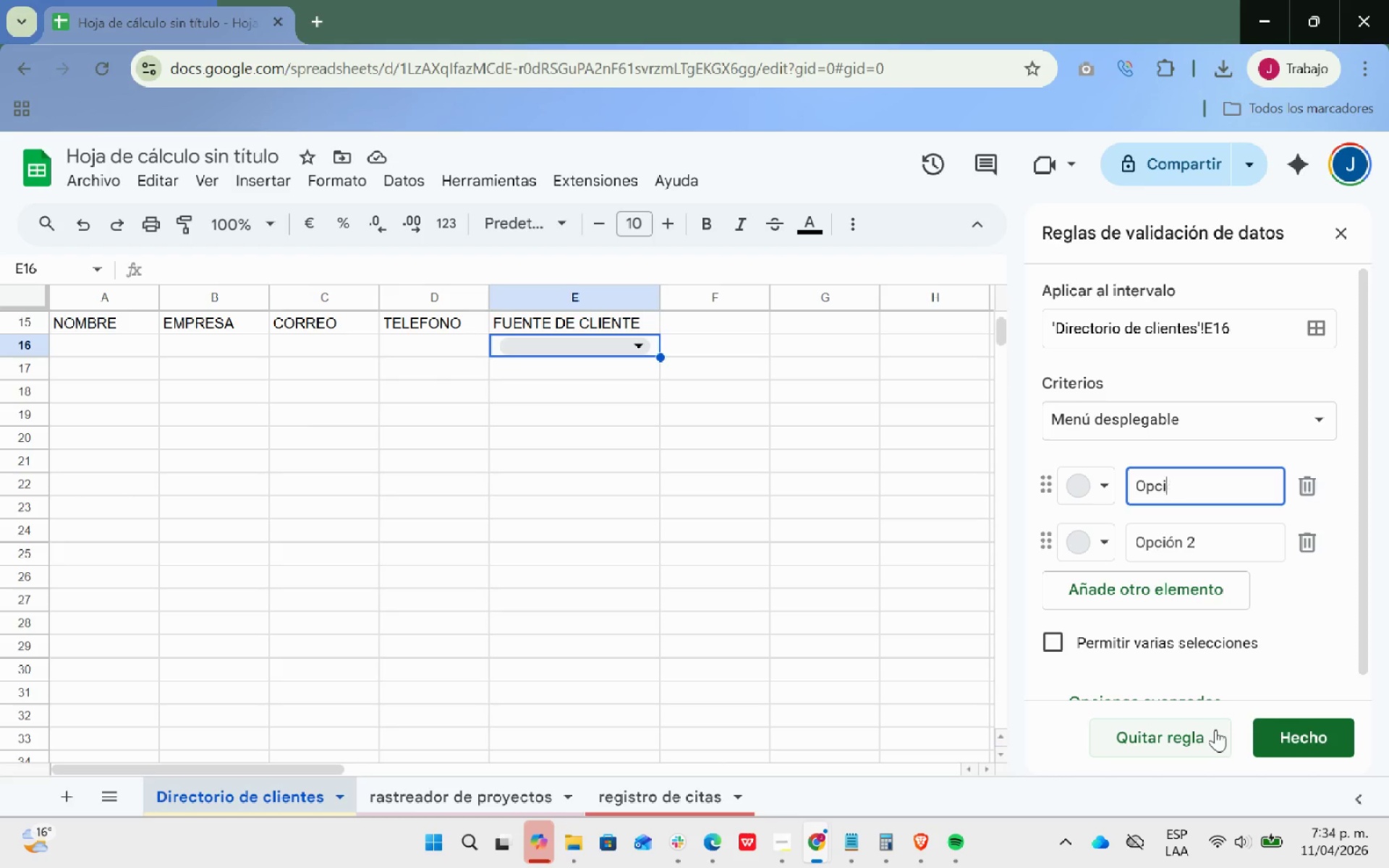 
key(Backspace)
 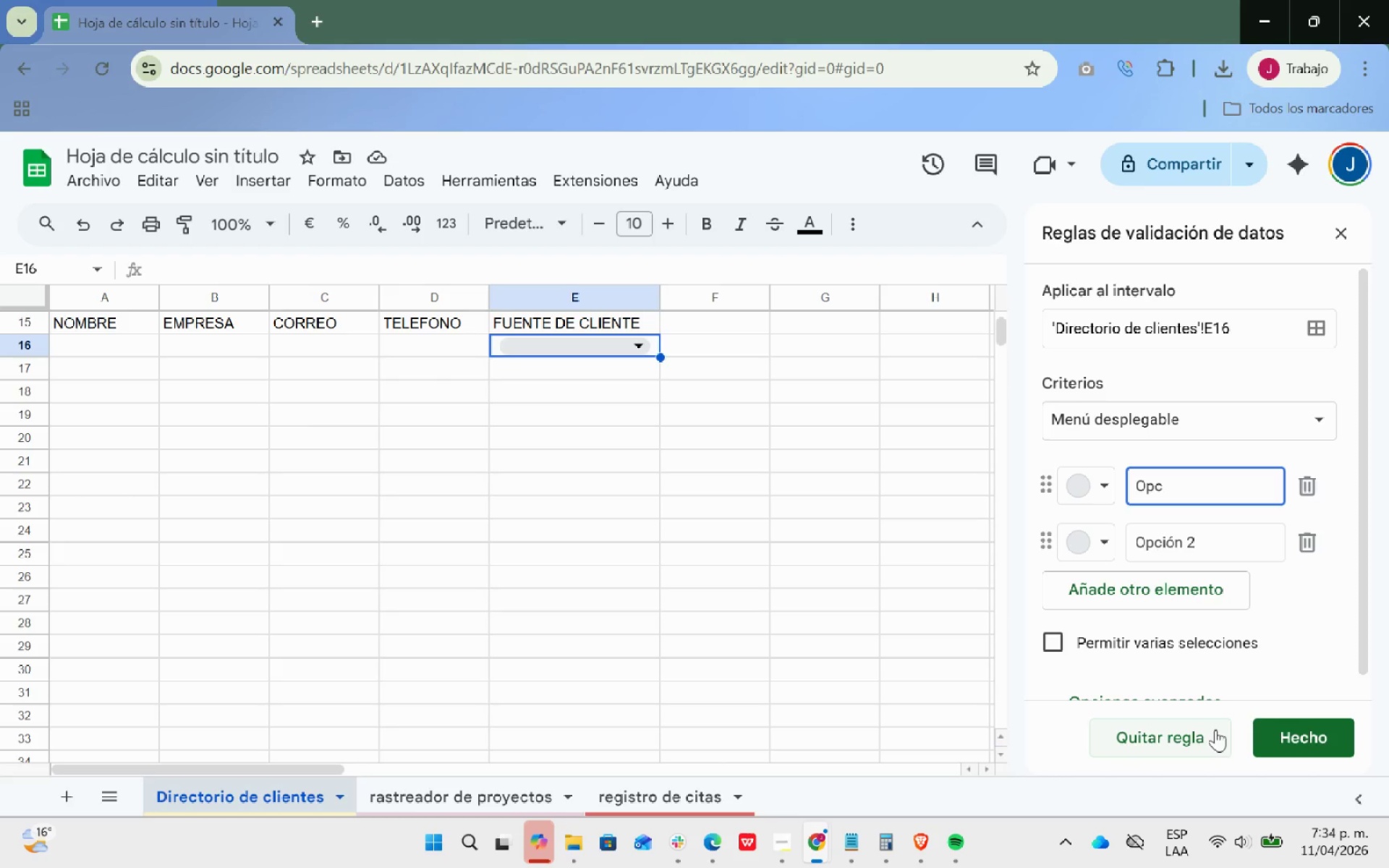 
key(Backspace)
 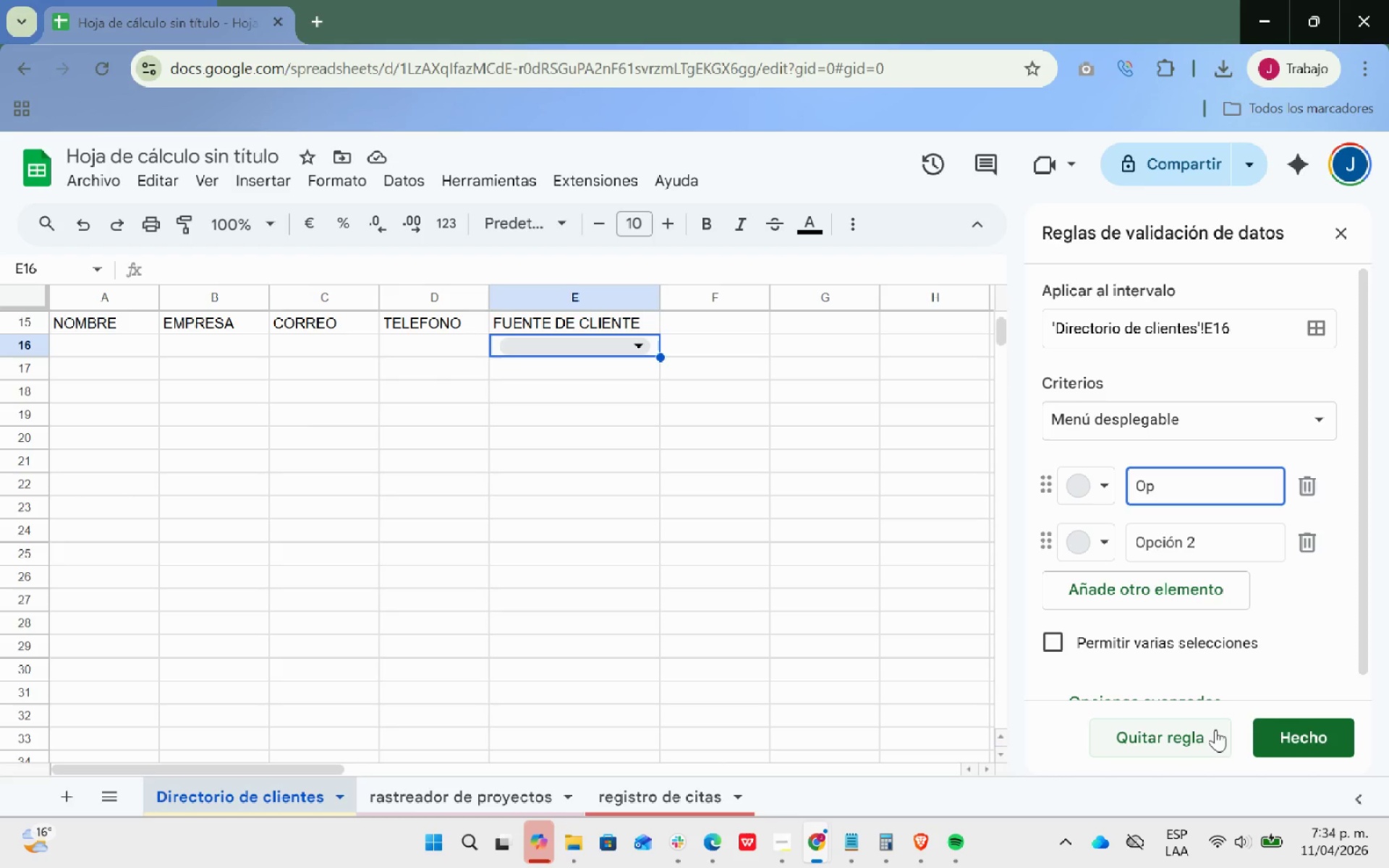 
key(Backspace)
 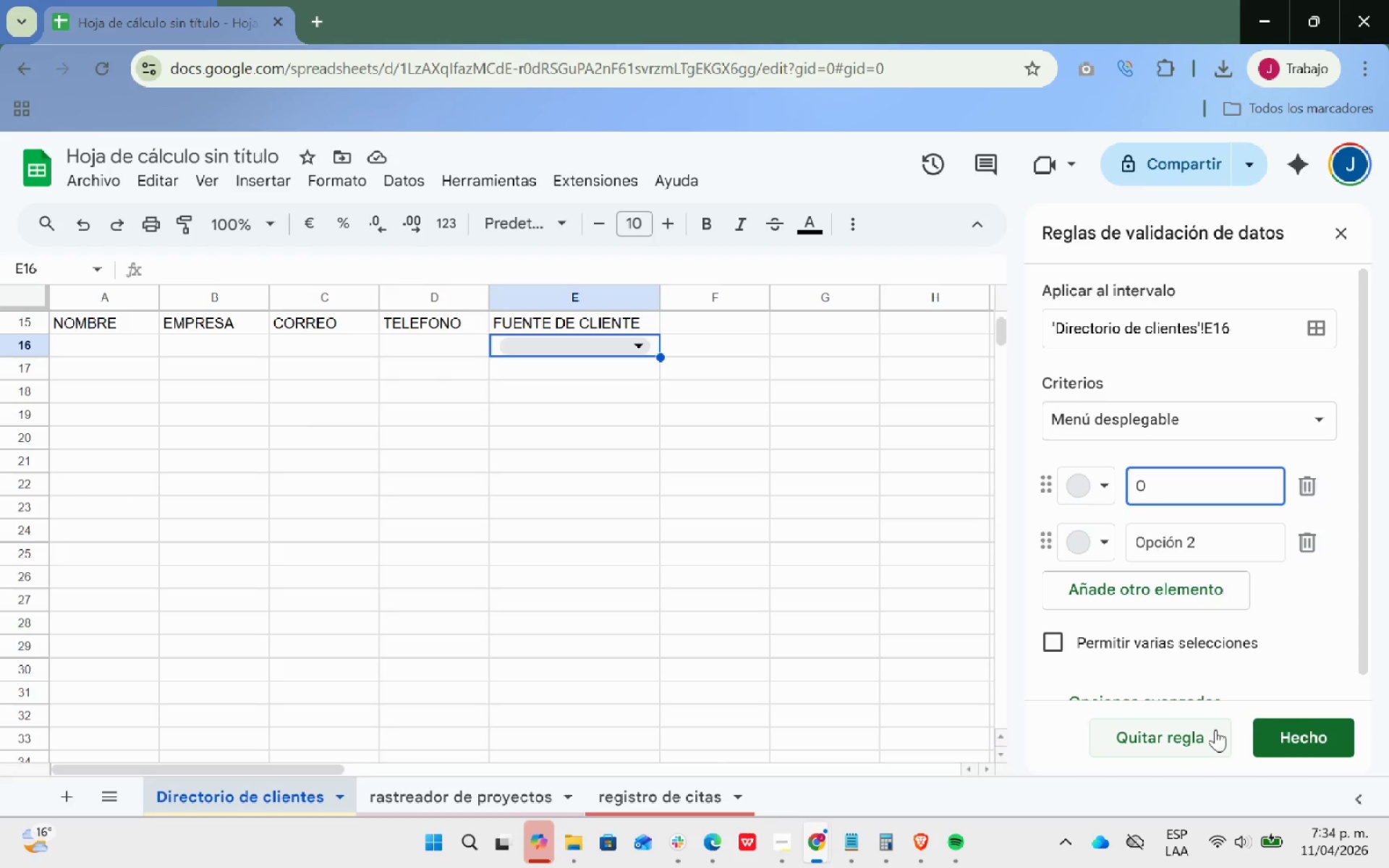 
key(Backspace)
 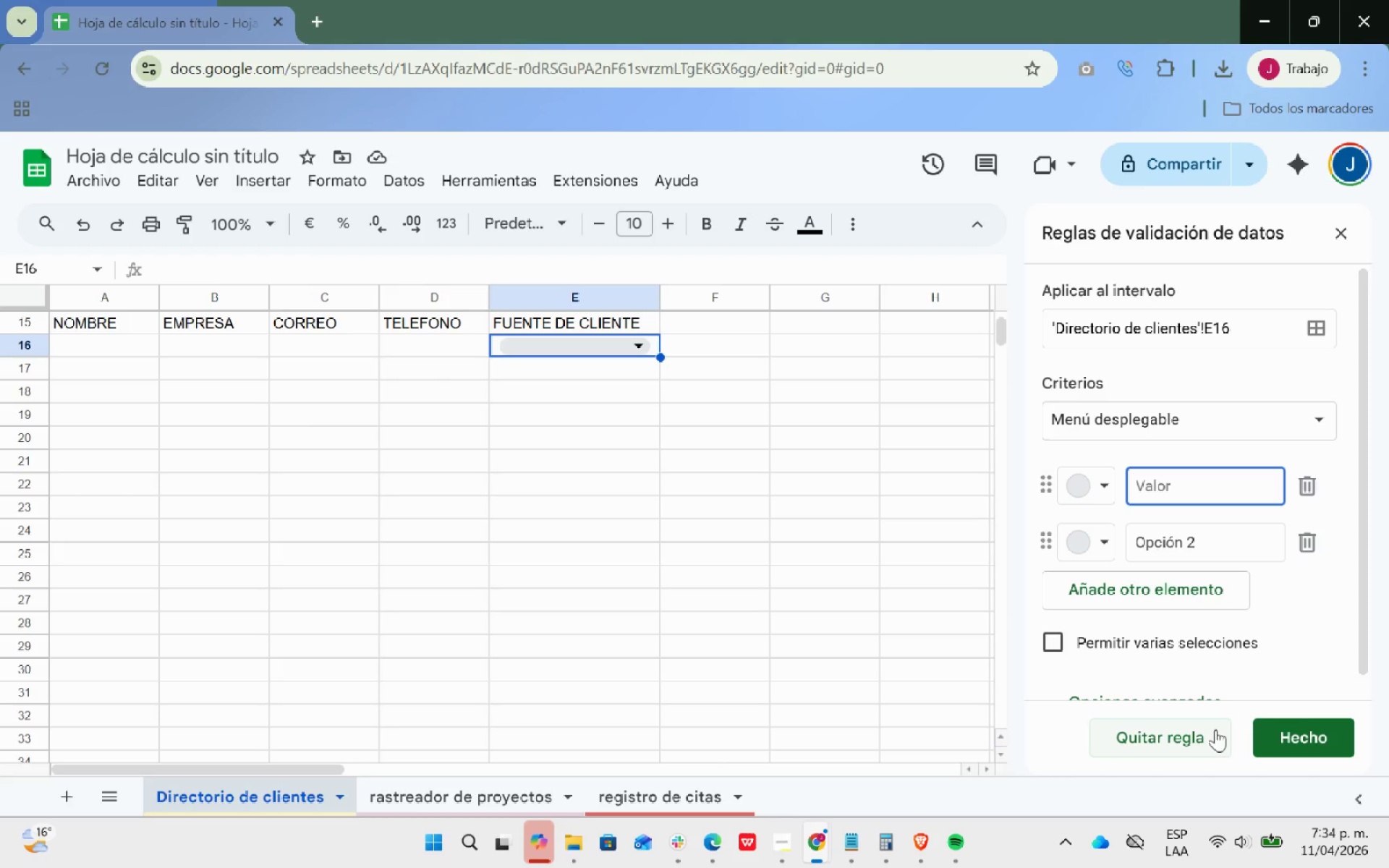 
key(Backspace)
 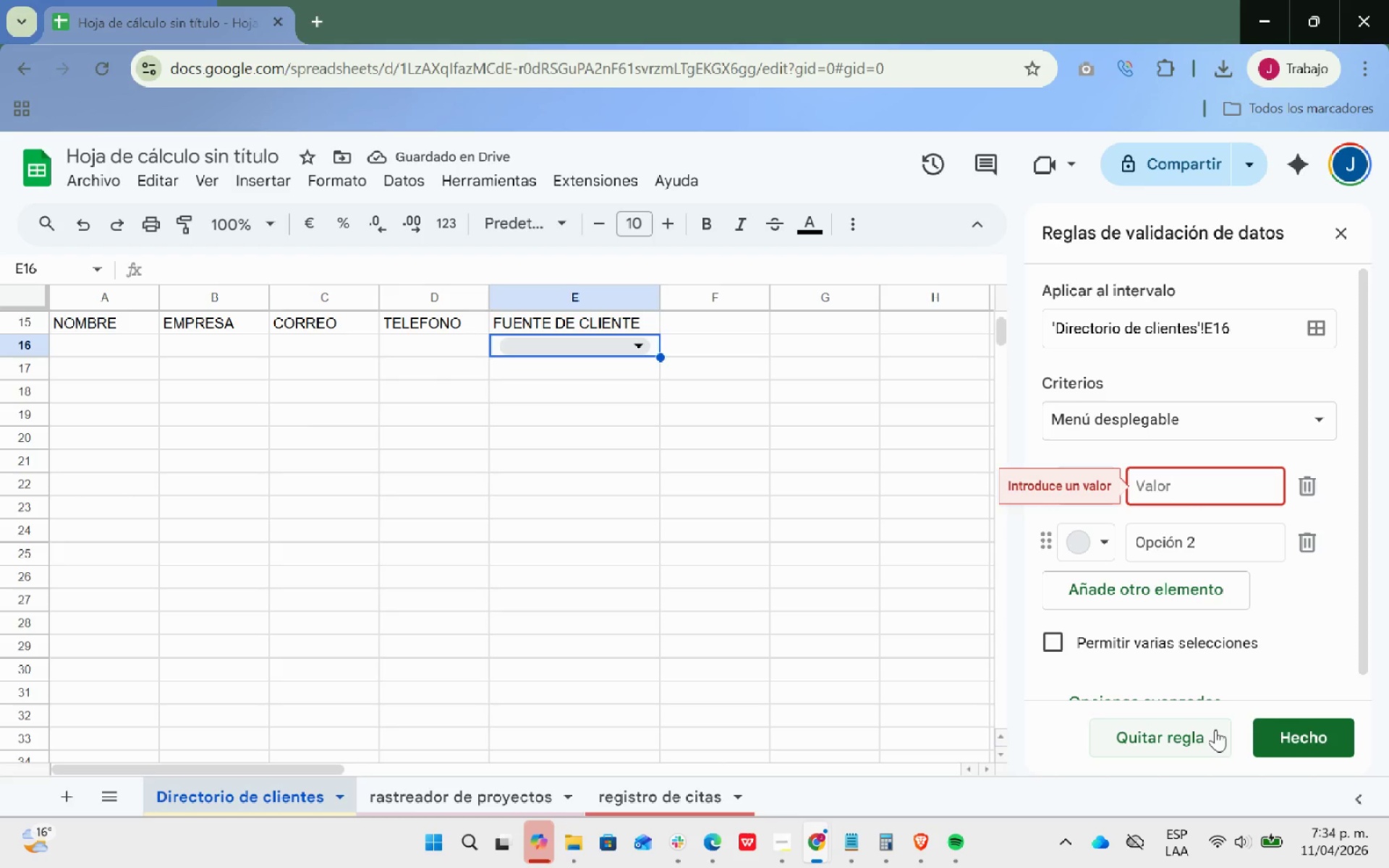 
type(referido)
 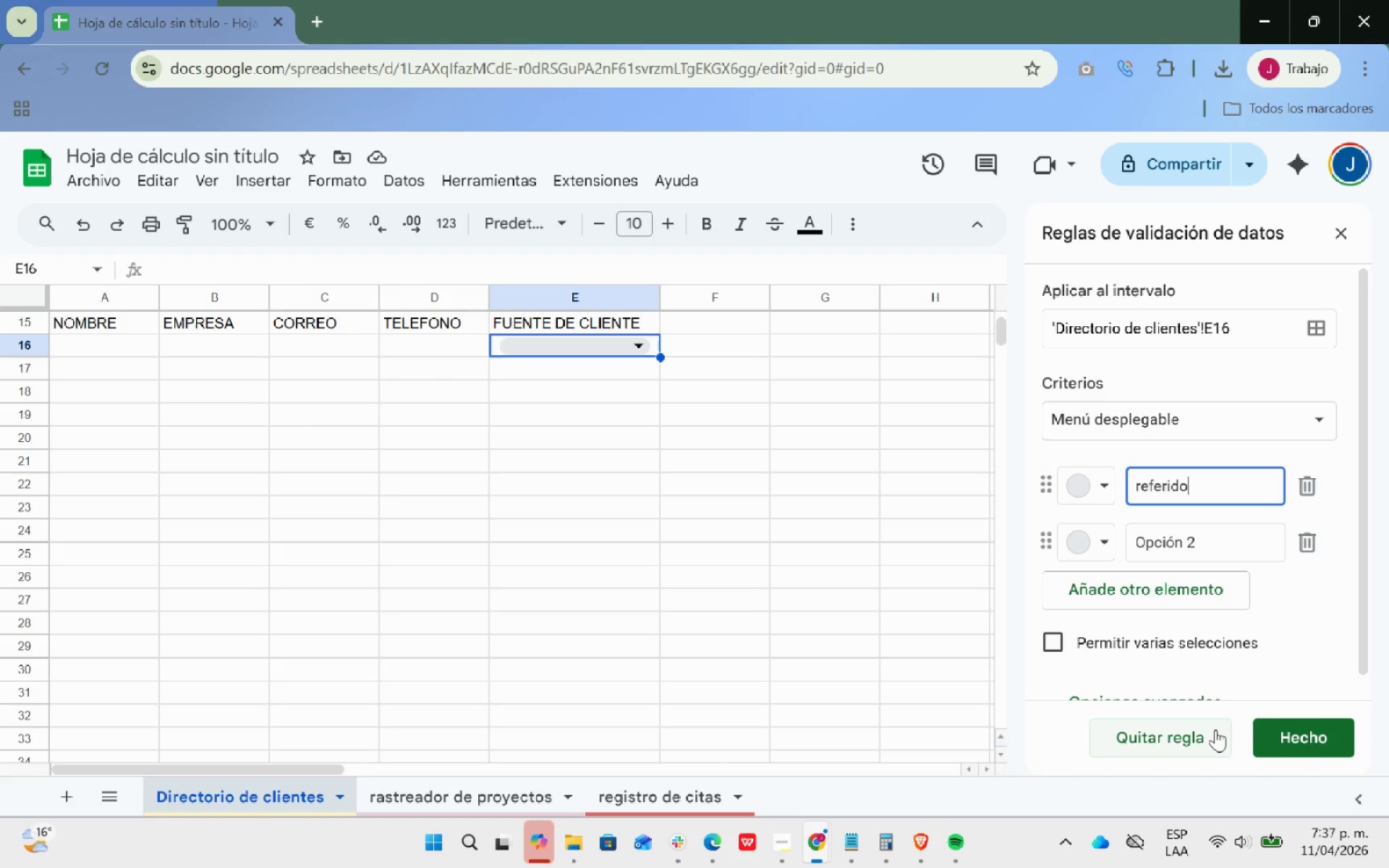 
wait(171.34)
 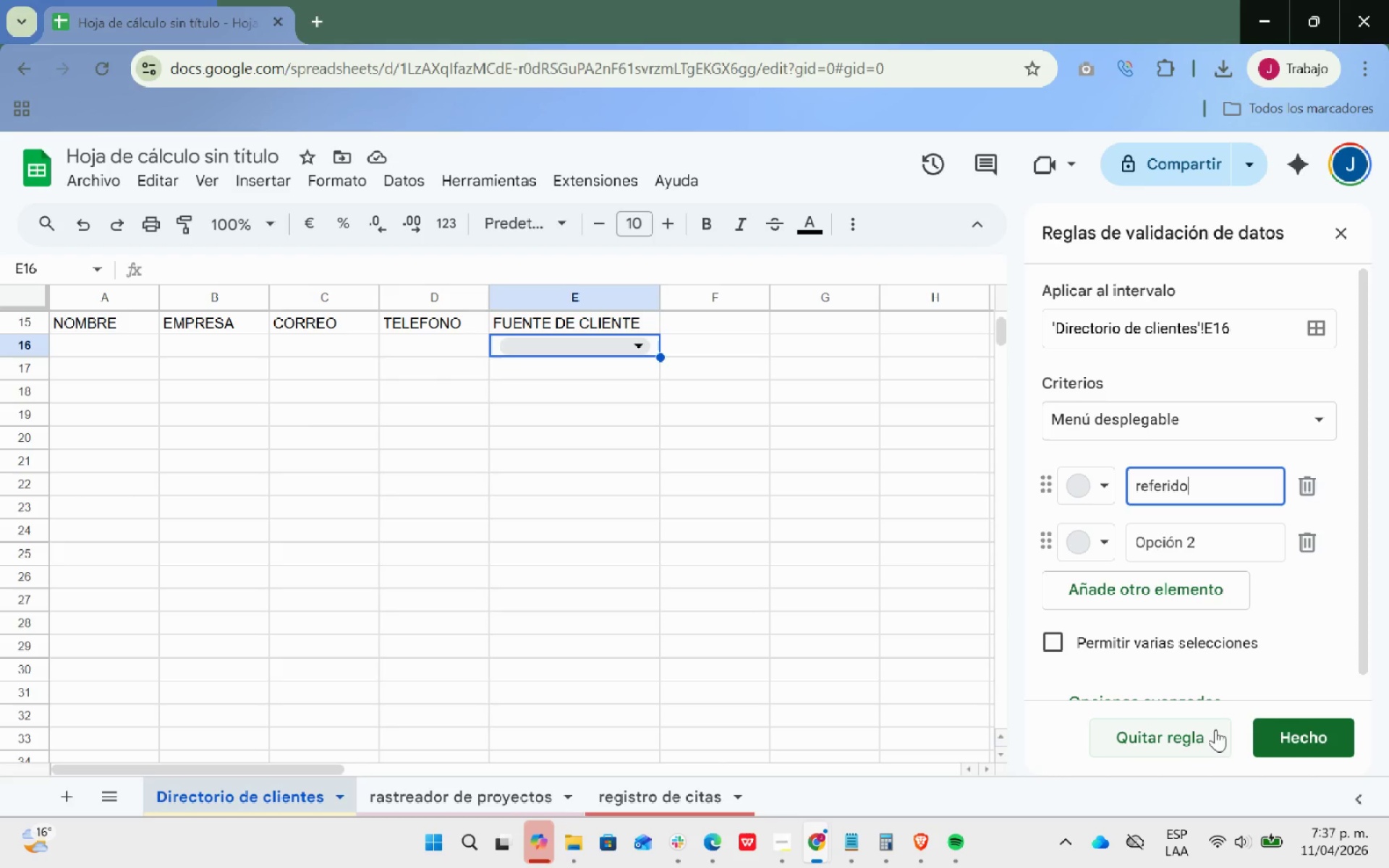 
key(Backspace)
 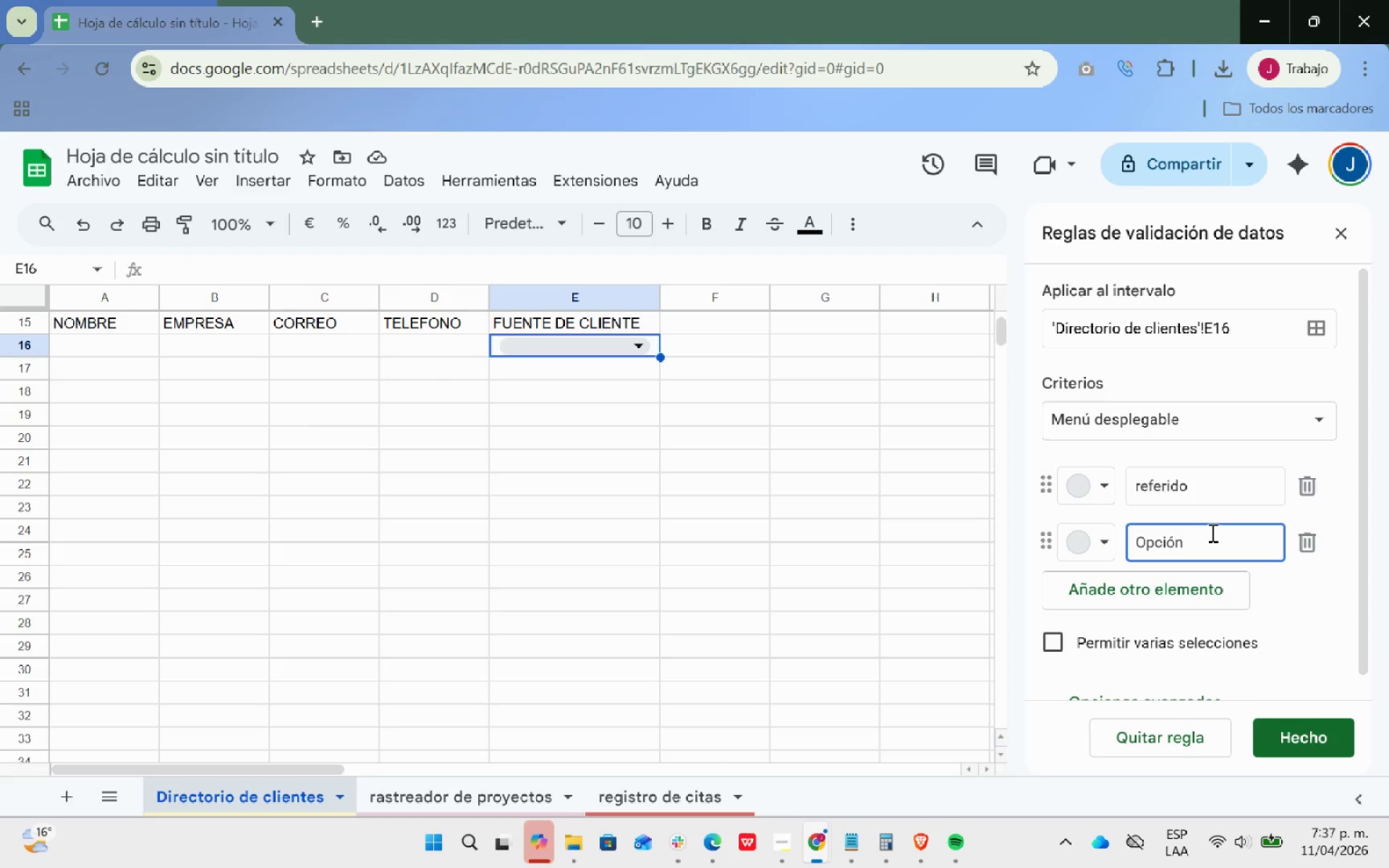 
key(Backspace)
 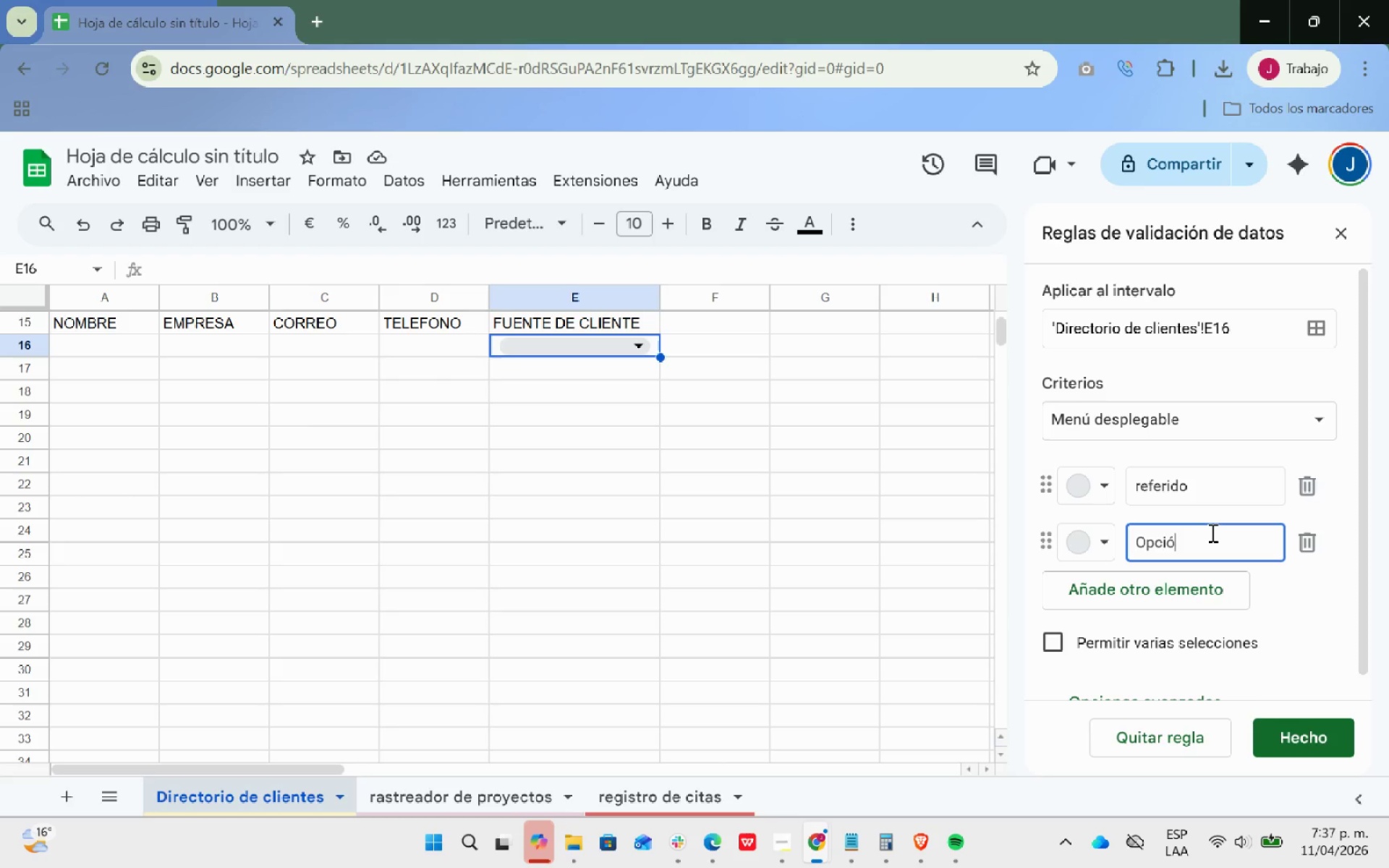 
key(Backspace)
 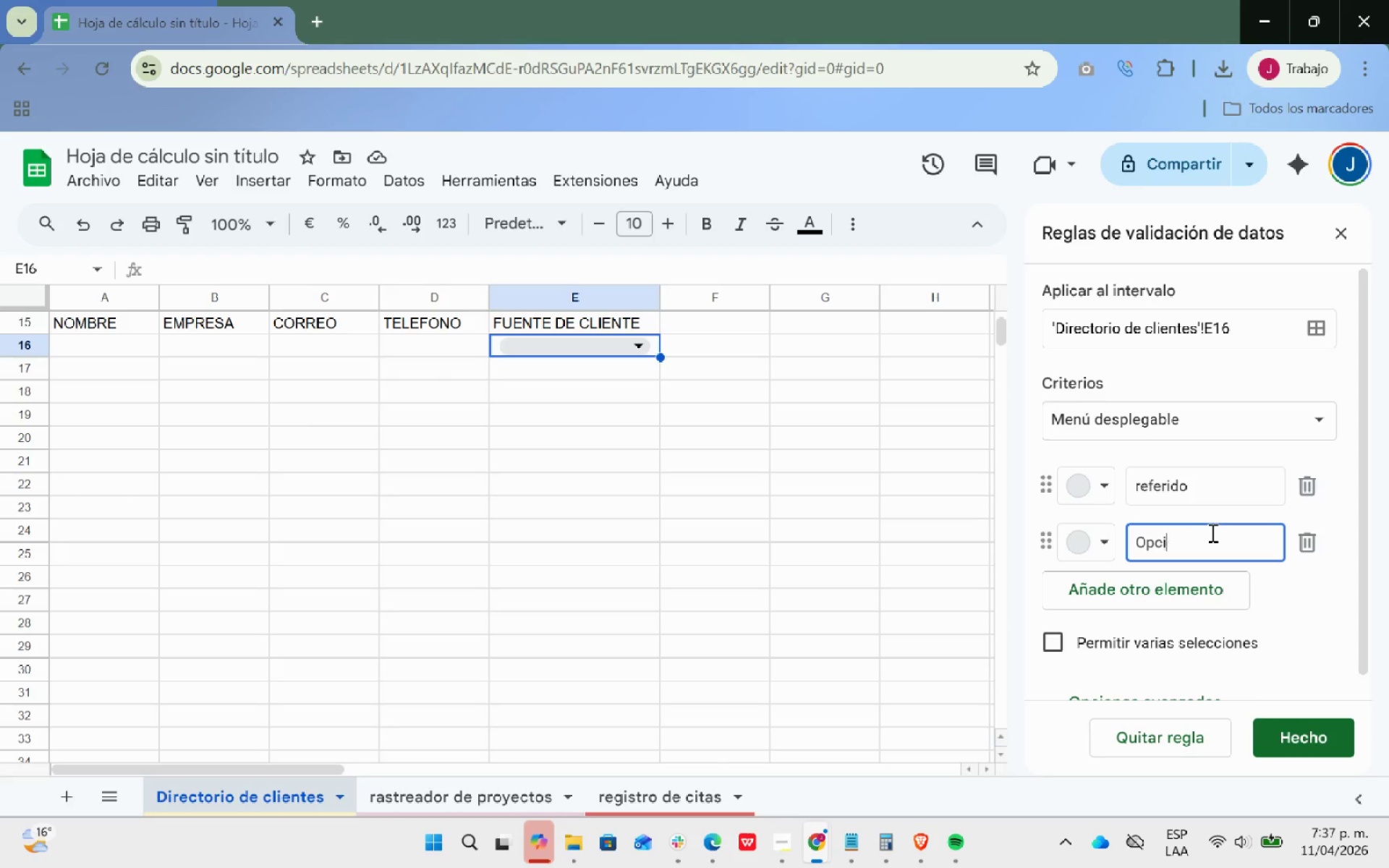 
key(Backspace)
 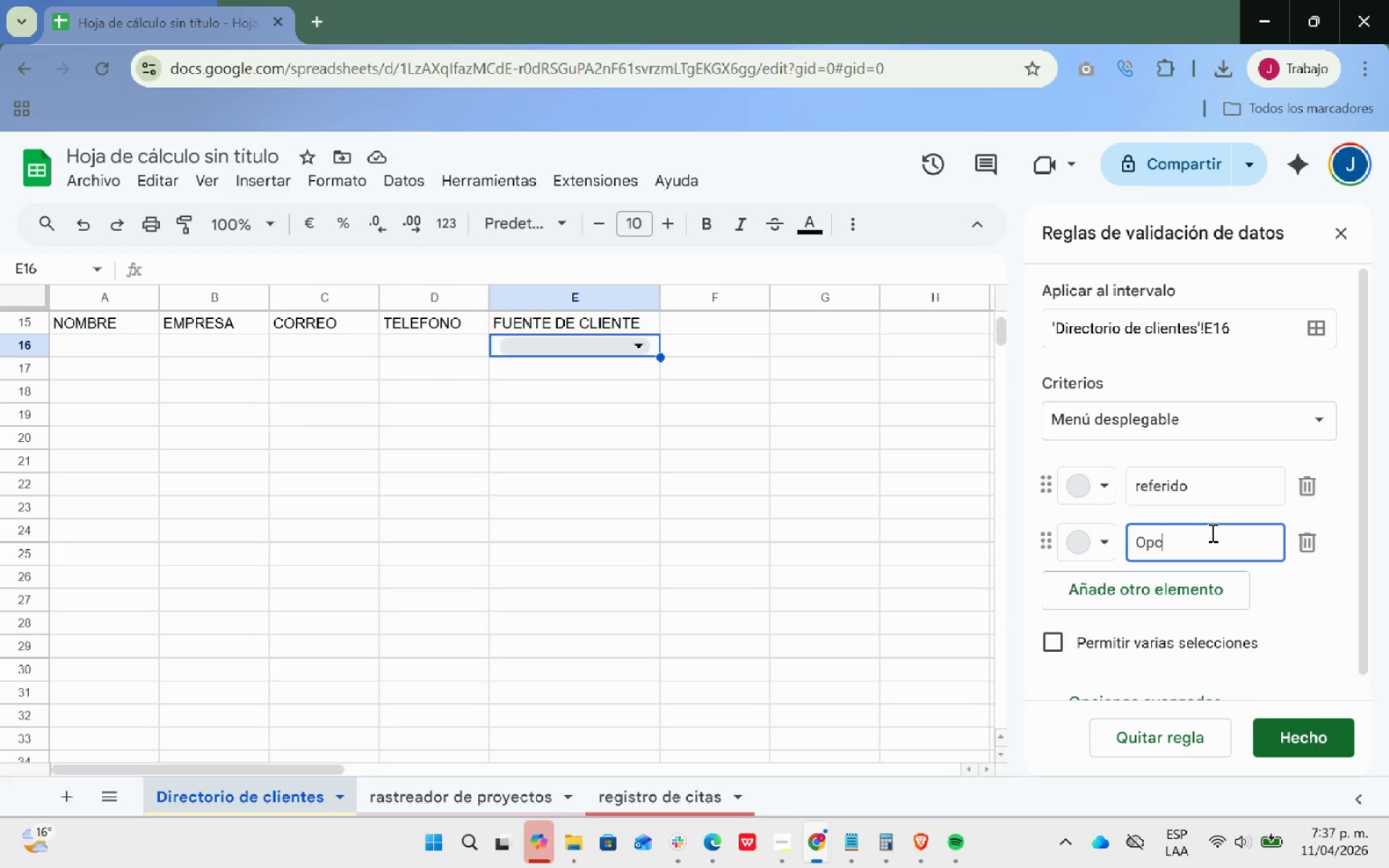 
key(Backspace)
 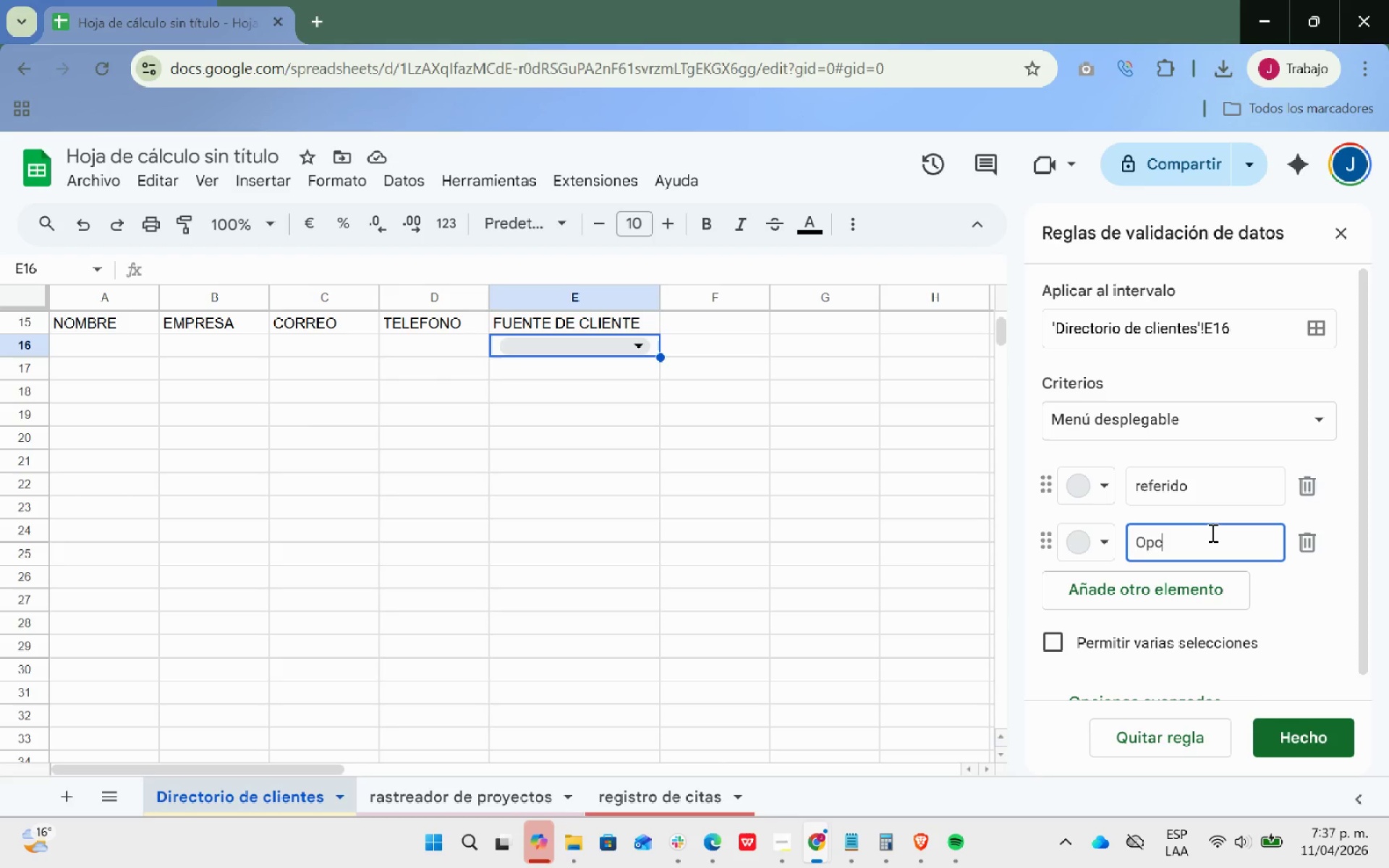 
key(Backspace)
 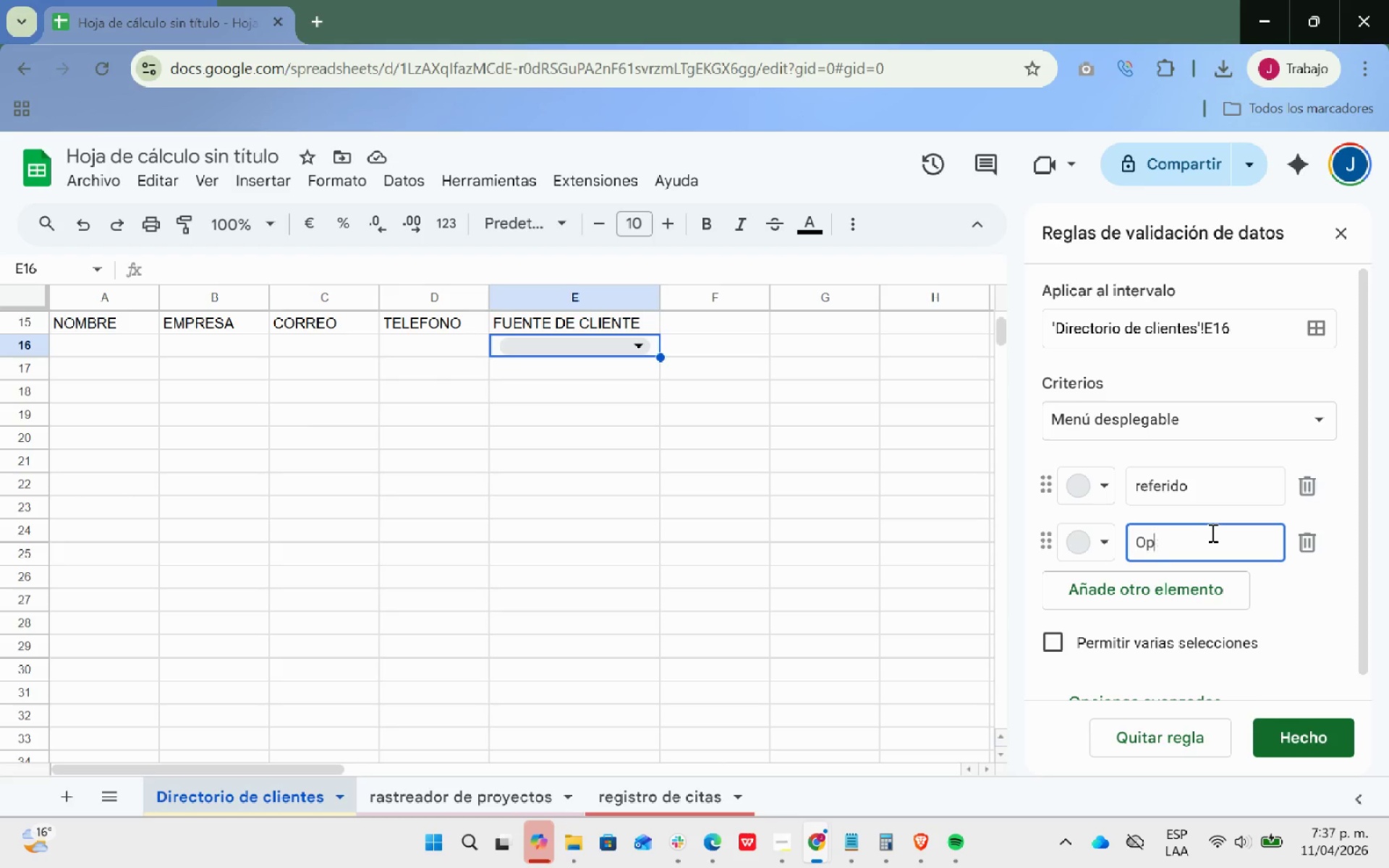 
key(Backspace)
 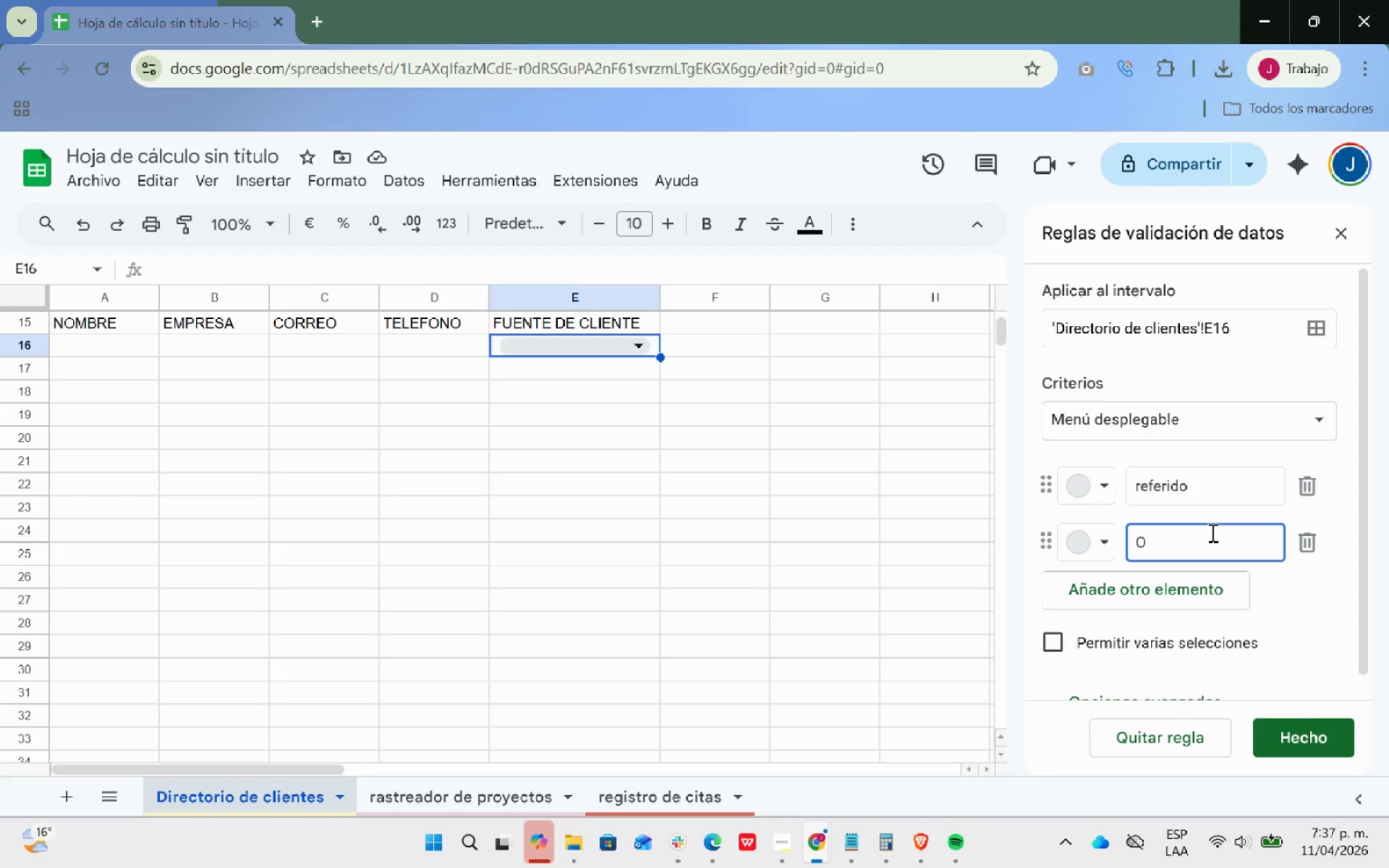 
key(Backspace)
 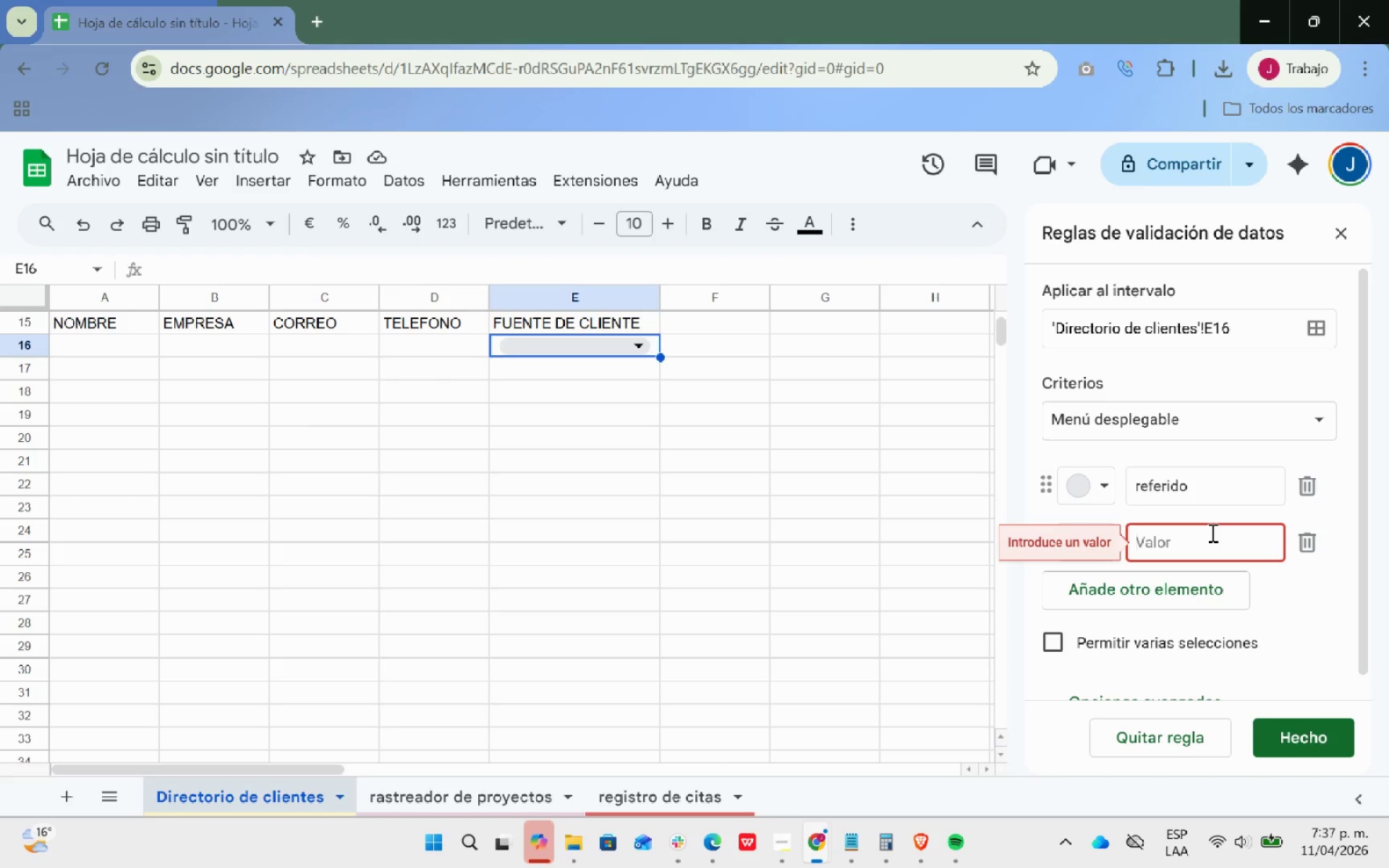 
wait(18.03)
 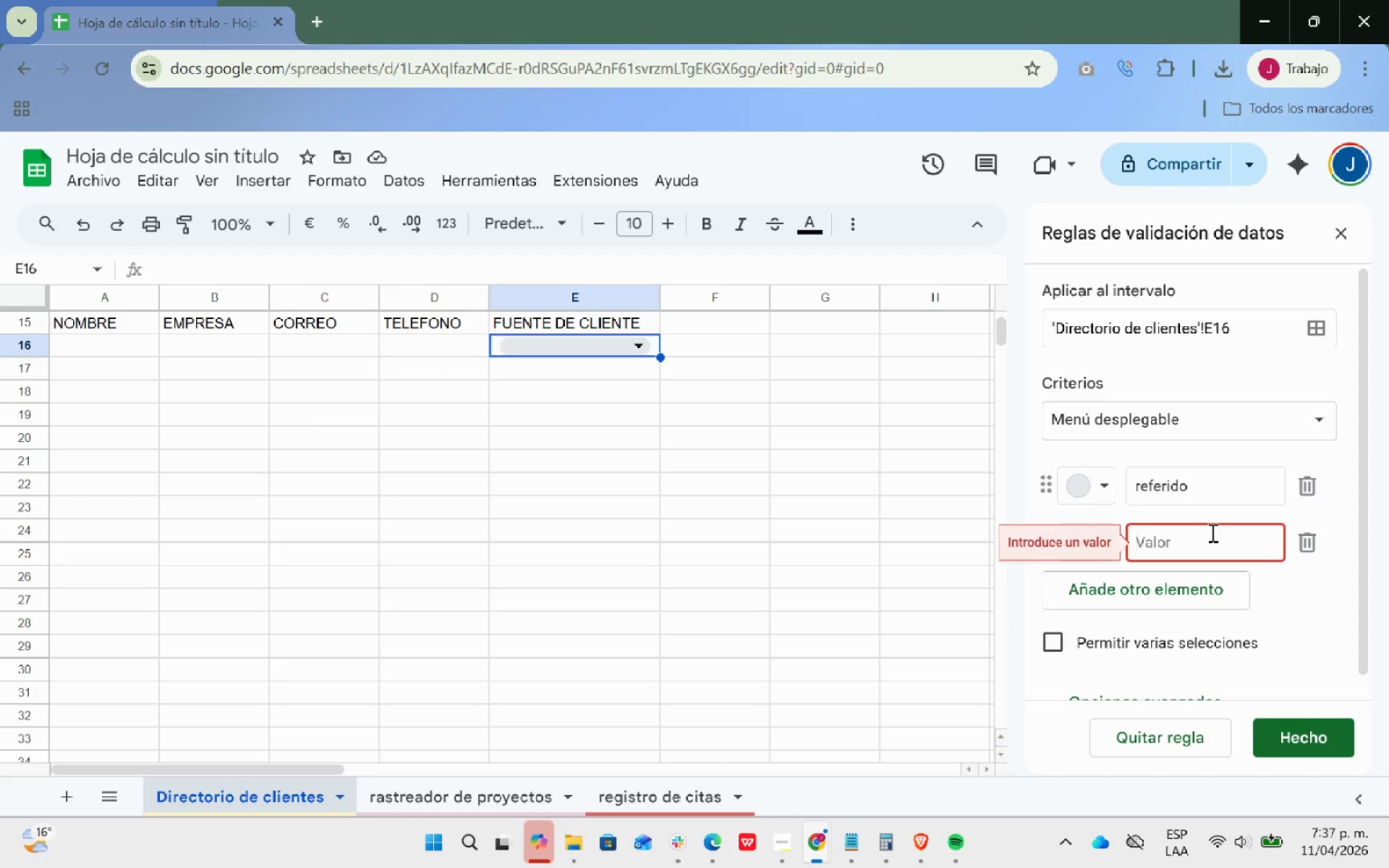 
type(instagram)
 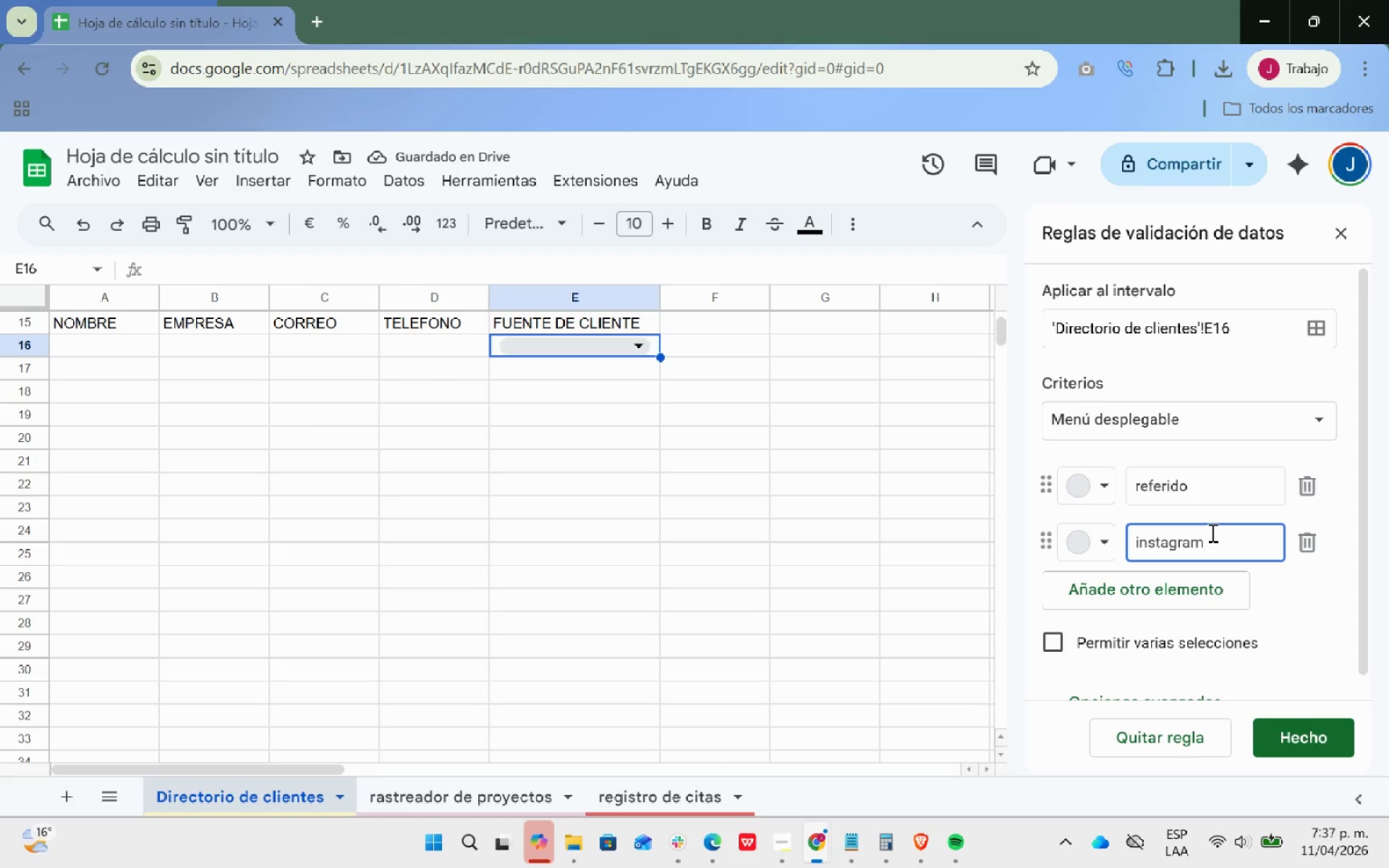 
left_click([1192, 597])
 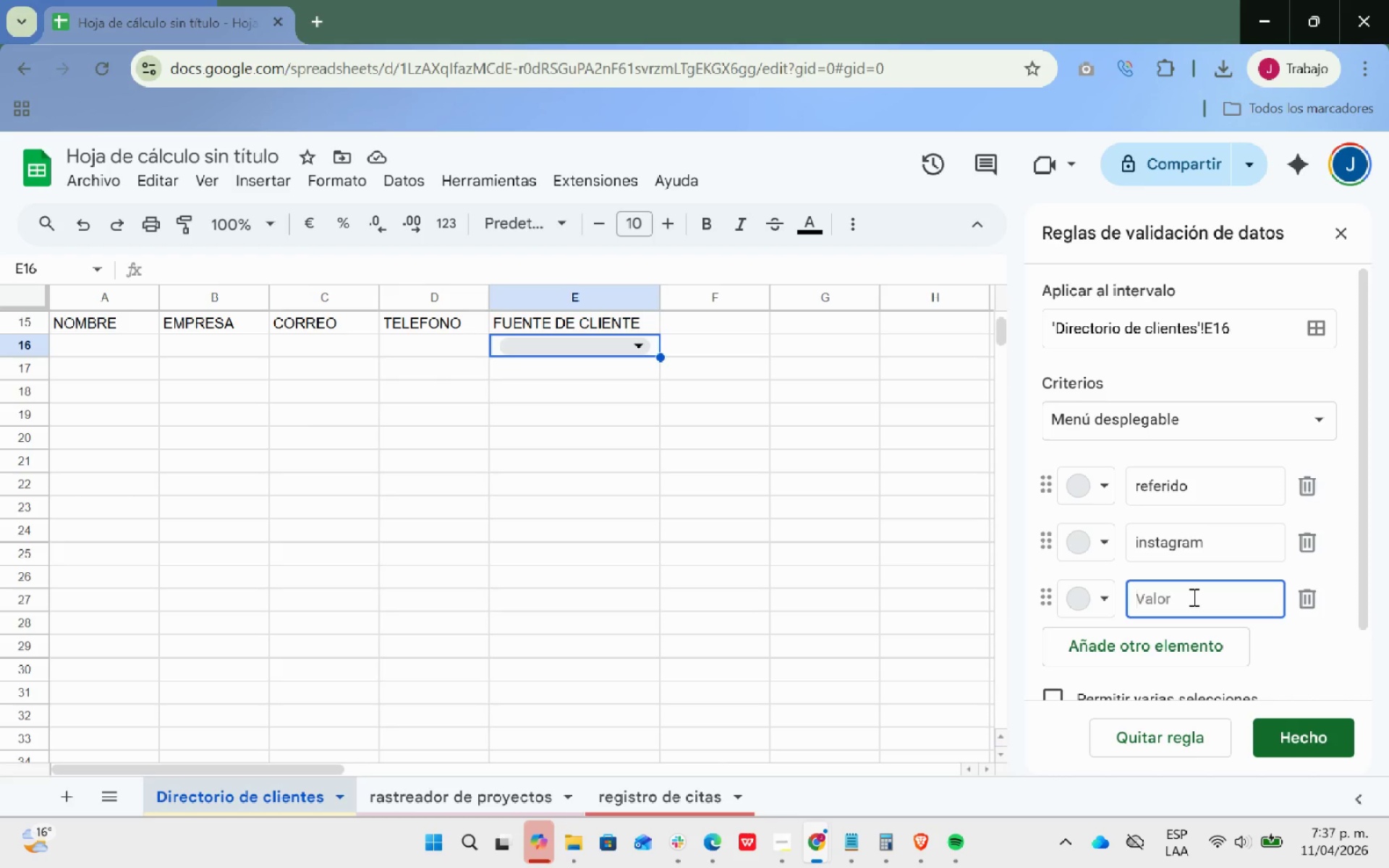 
type(Lin)
 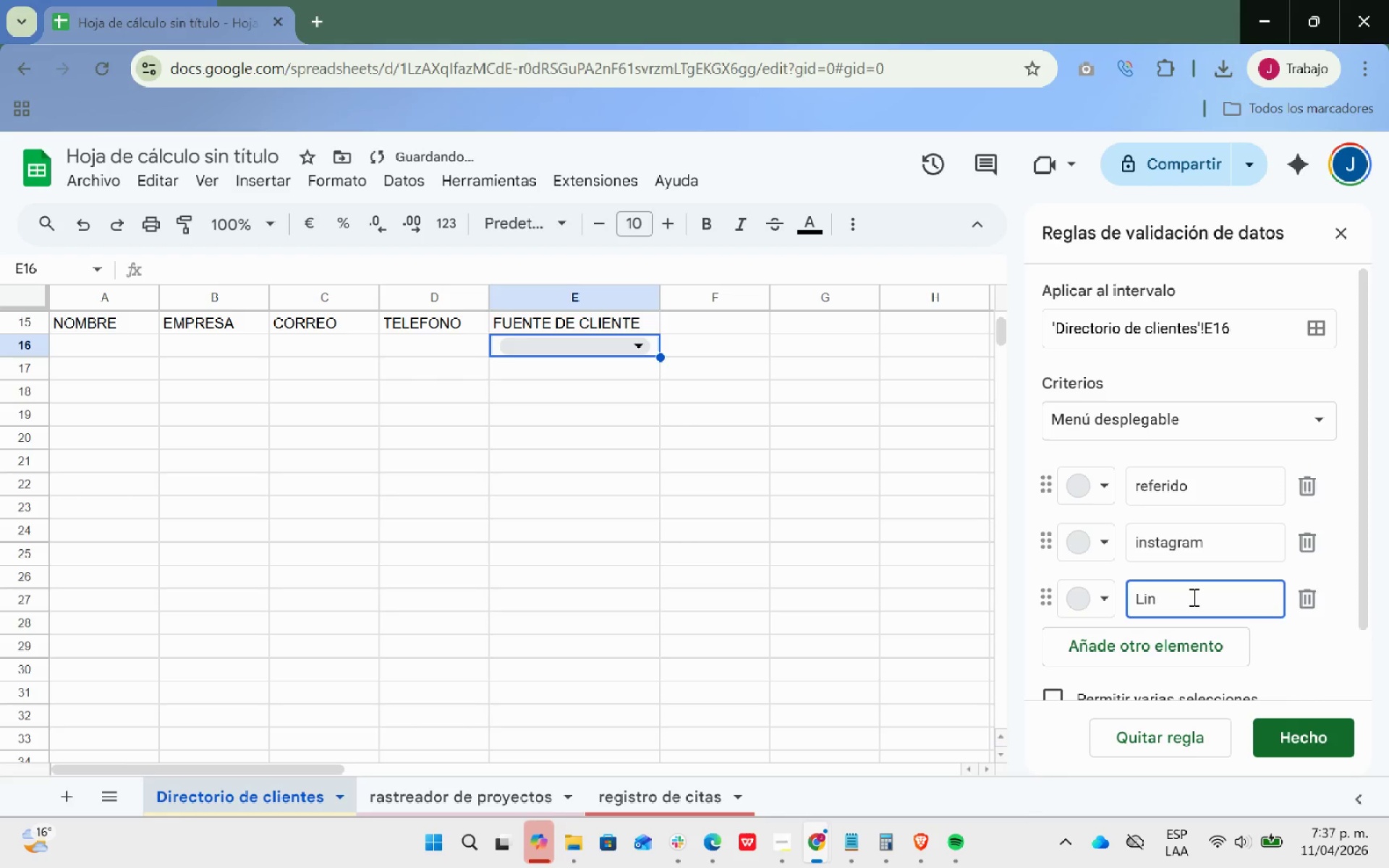 
type(ke)
 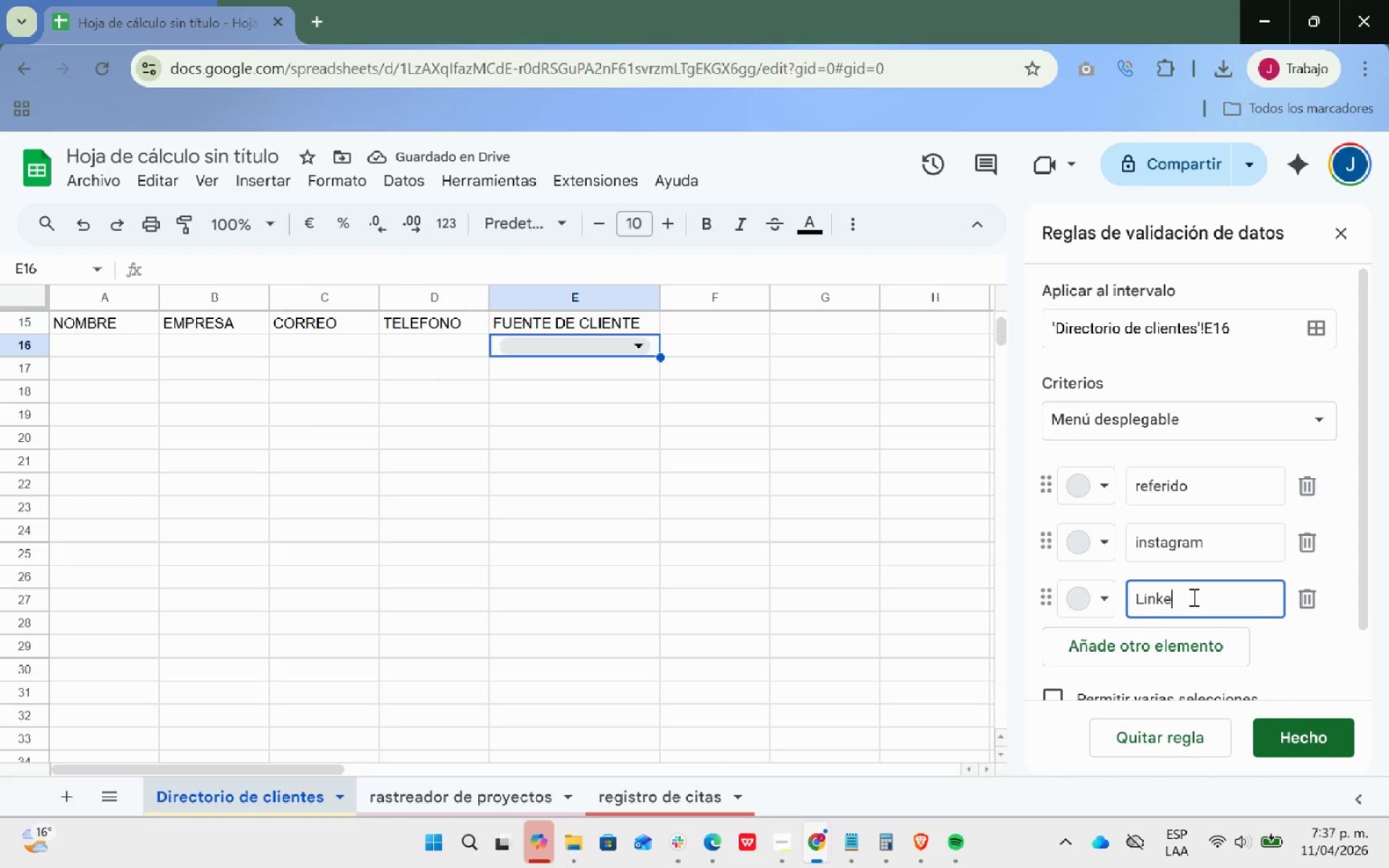 
wait(5.55)
 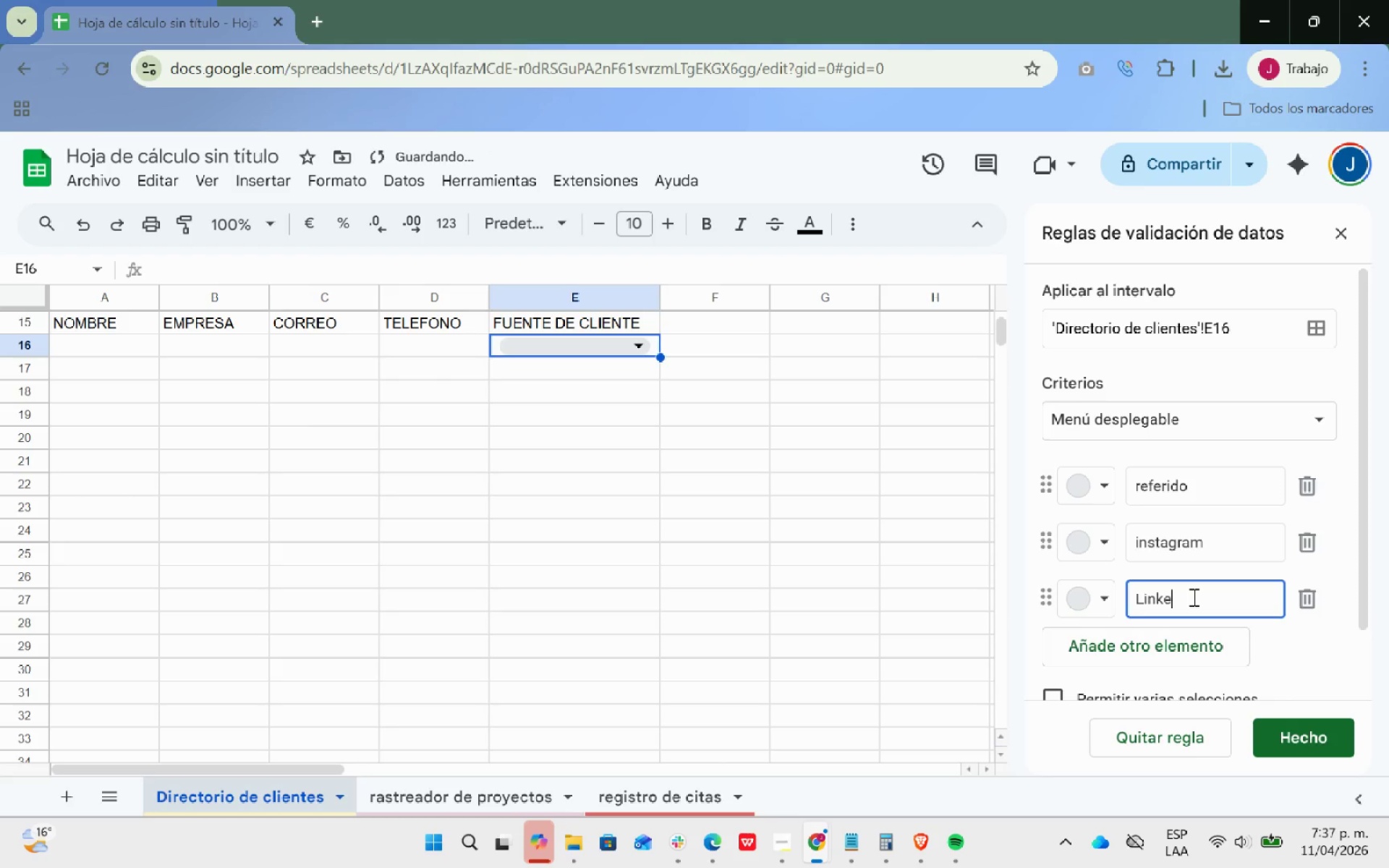 
type(dim)
key(Backspace)
type(n)
 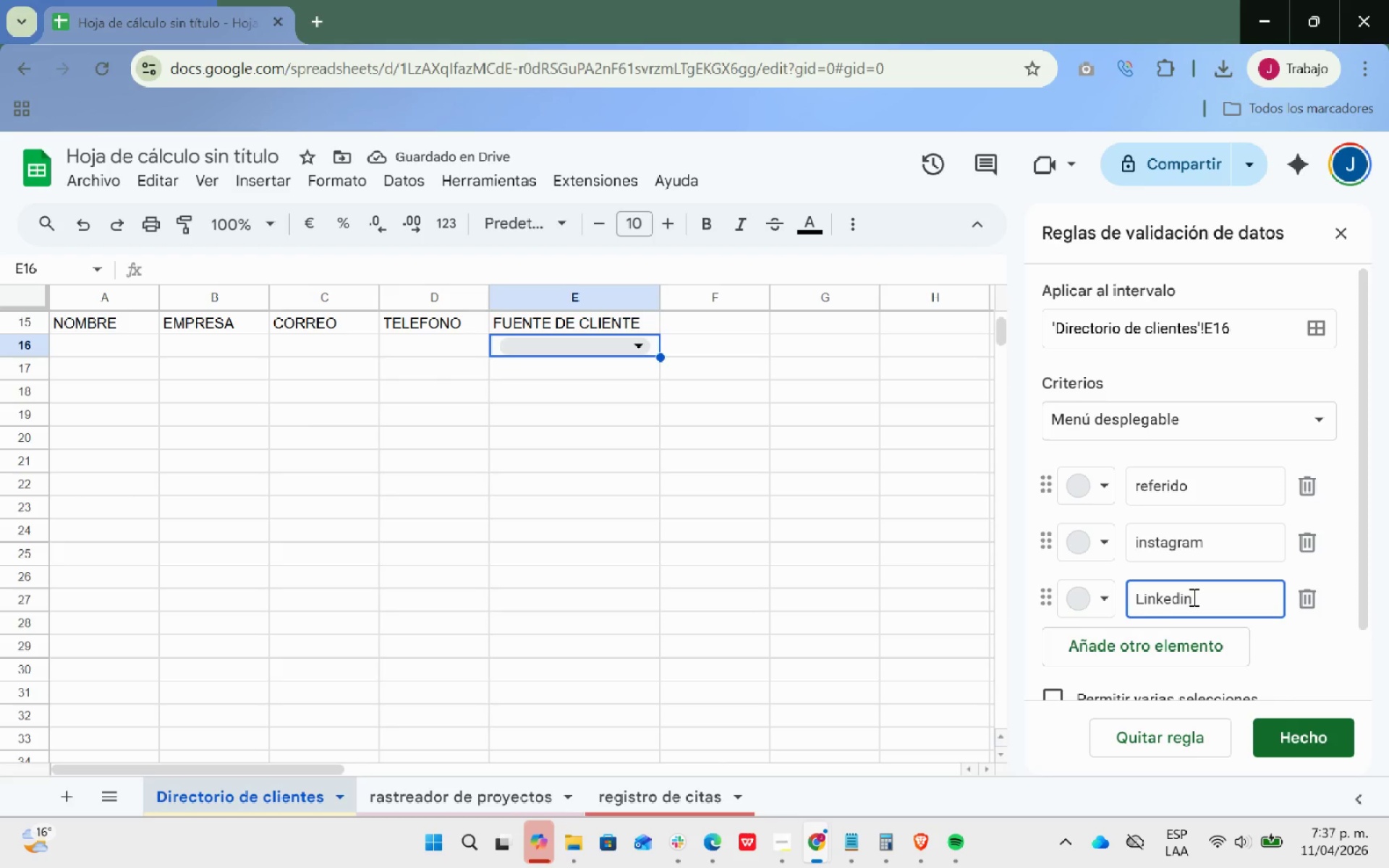 
wait(8.84)
 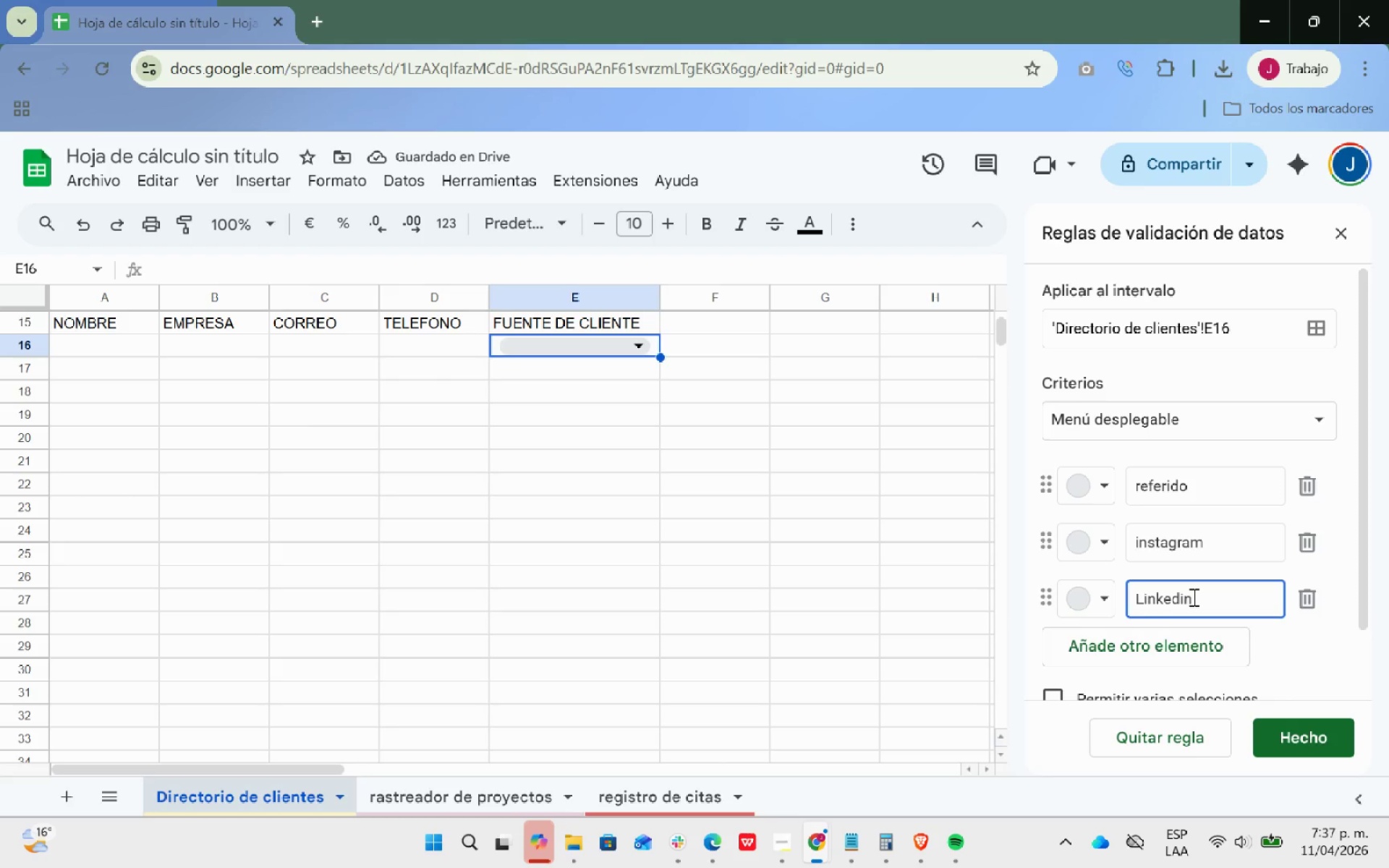 
type(web)
 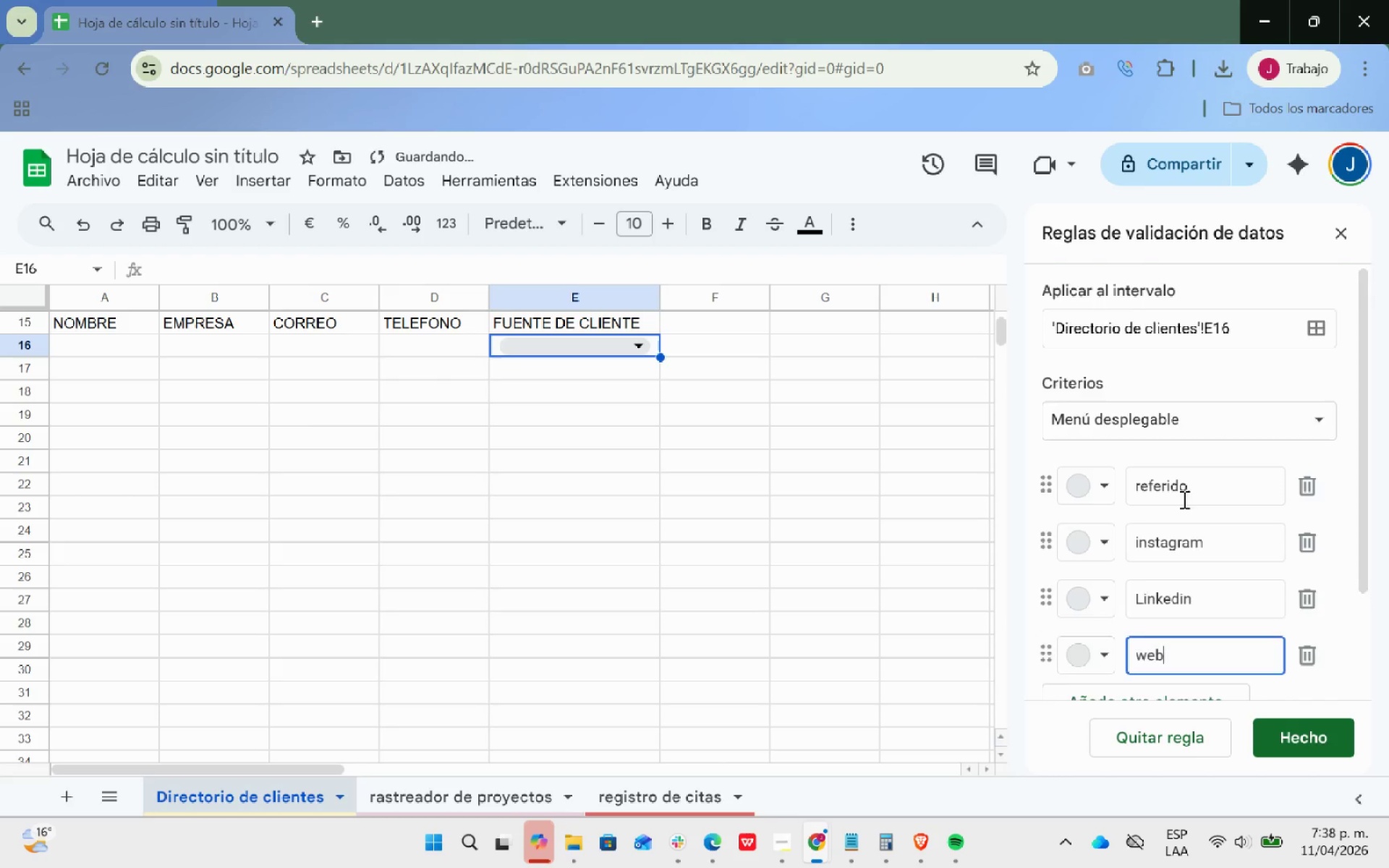 
scroll: coordinate [1183, 499], scroll_direction: down, amount: 4.0
 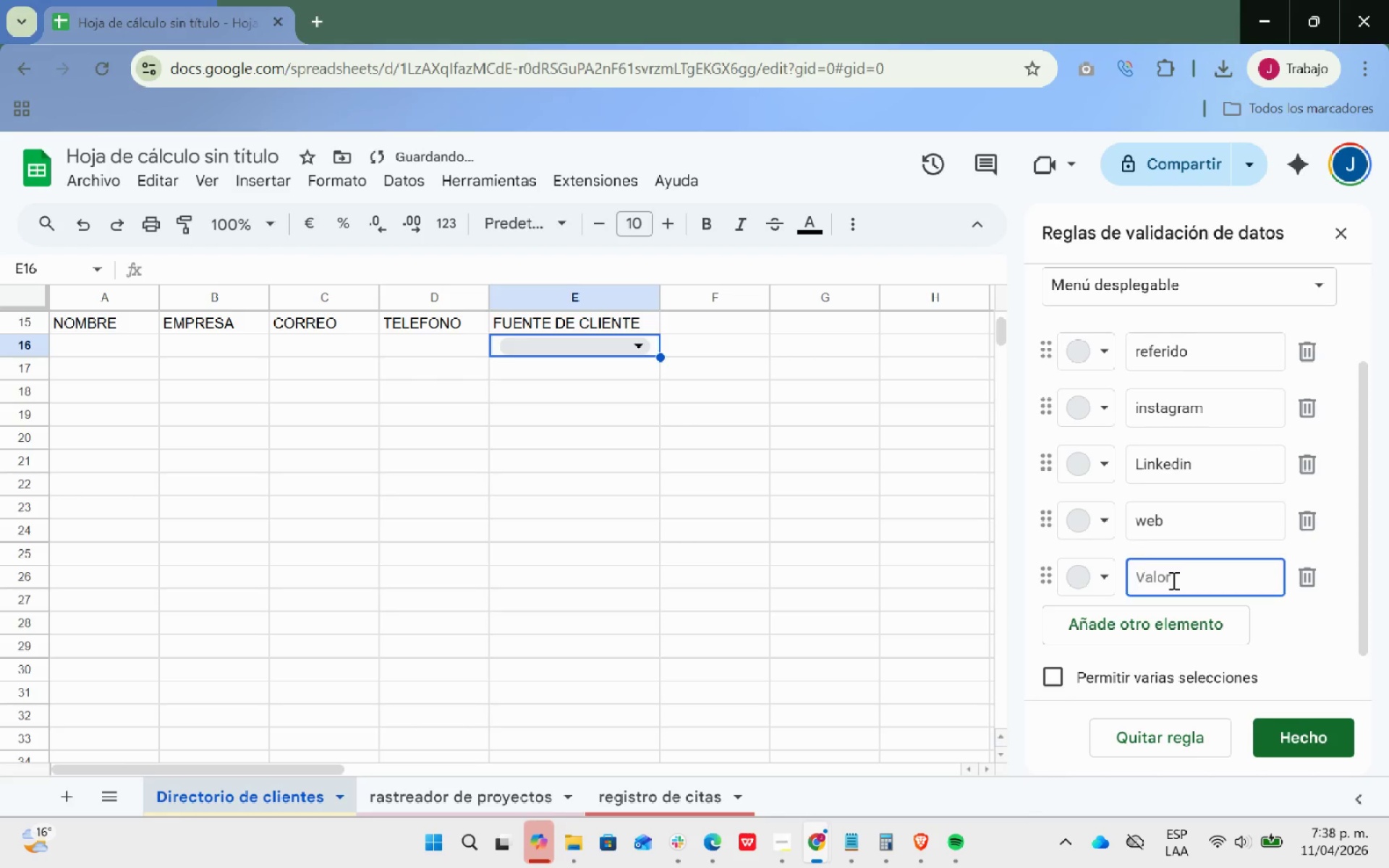 
type(oro)
 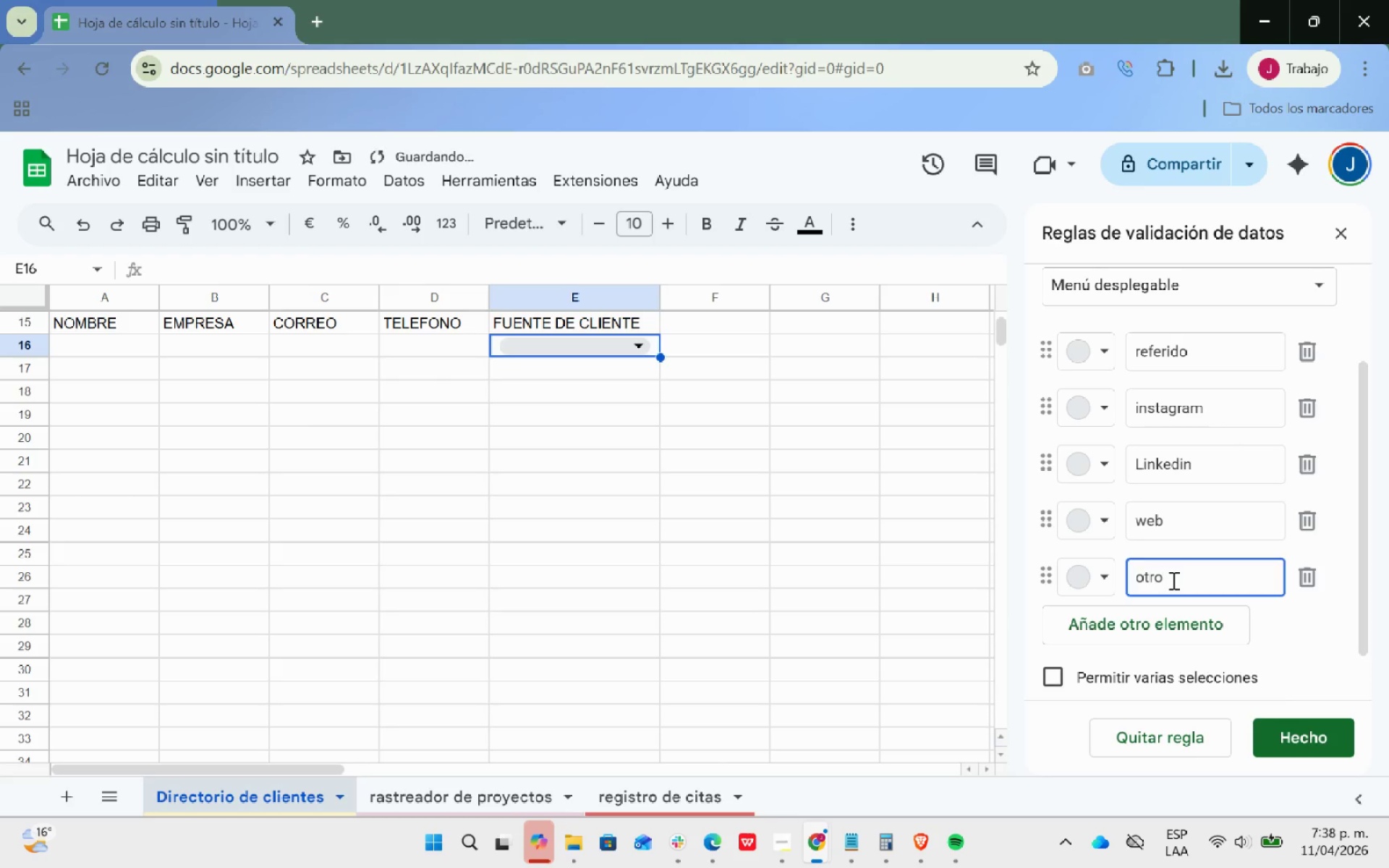 
hold_key(key=T, duration=0.39)
 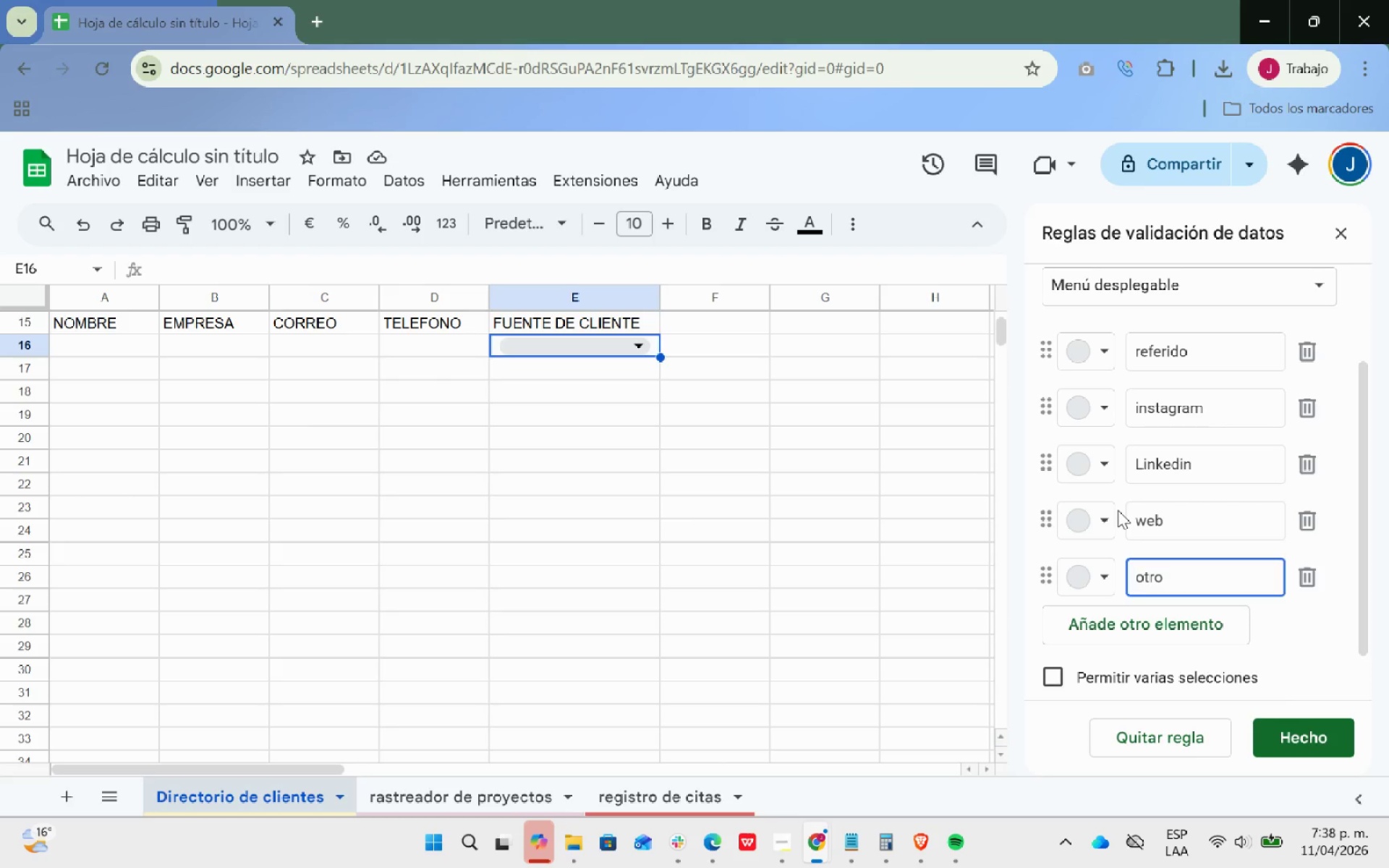 
wait(15.46)
 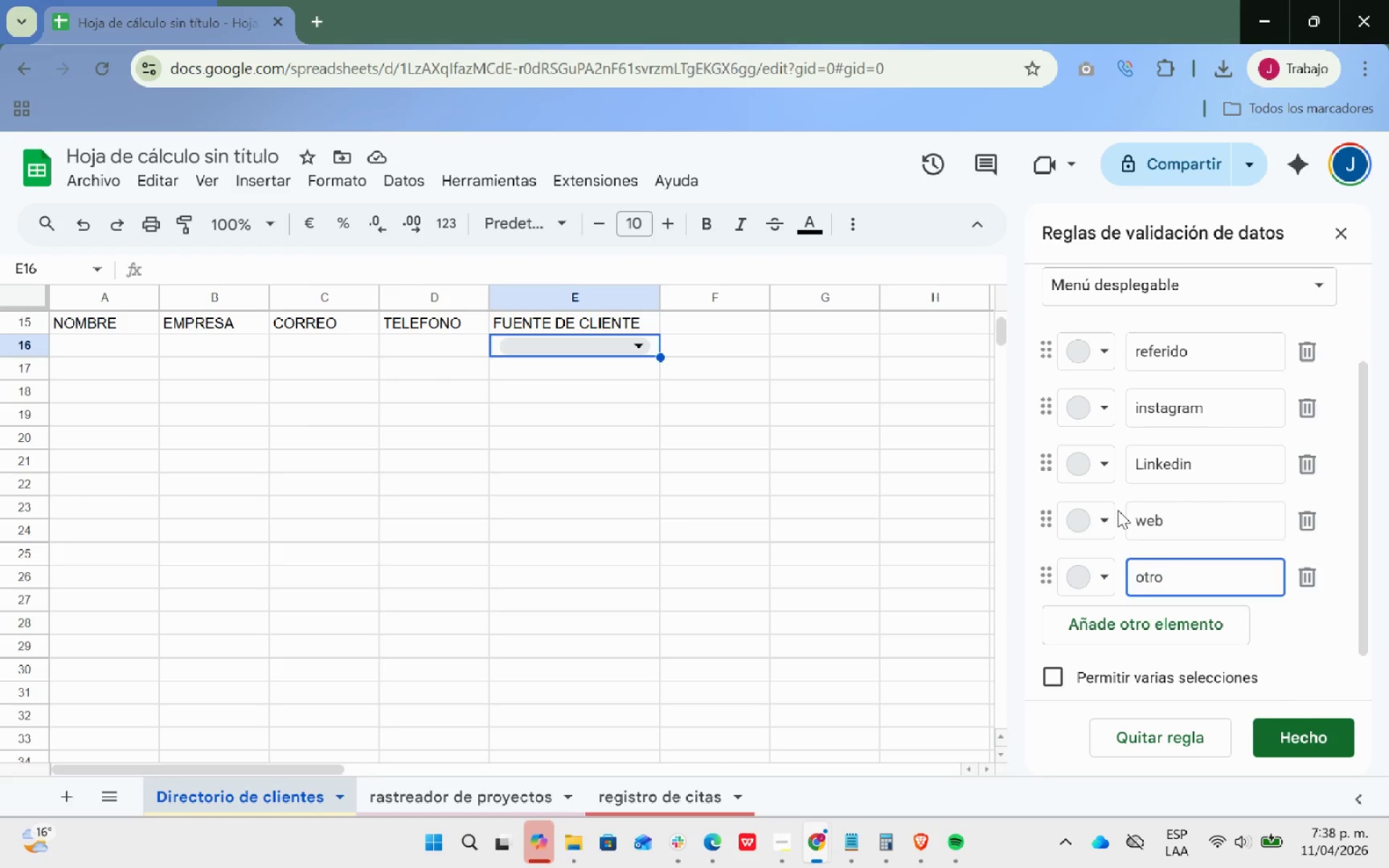 
mouse_move([653, 359])
 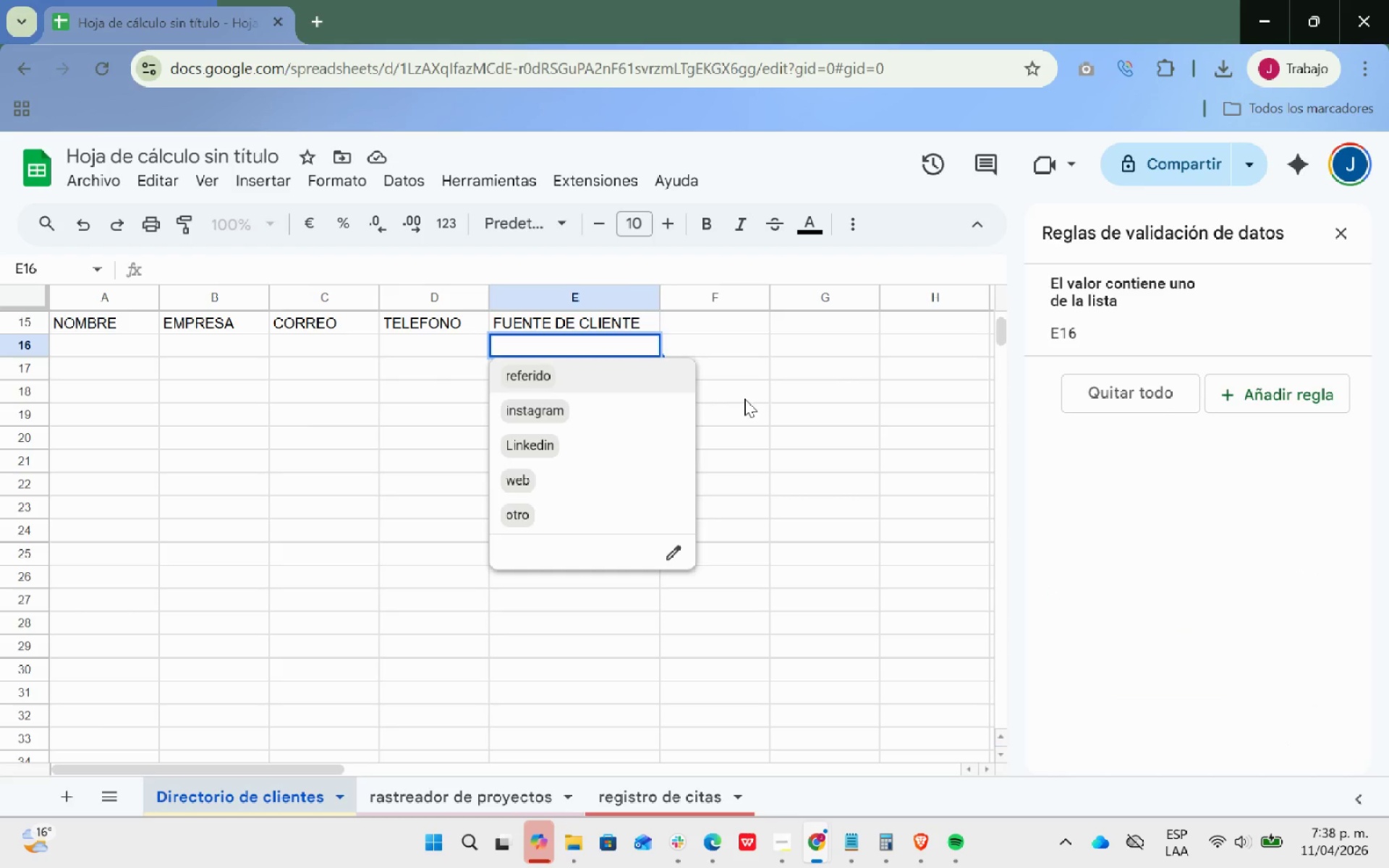 
left_click([744, 399])
 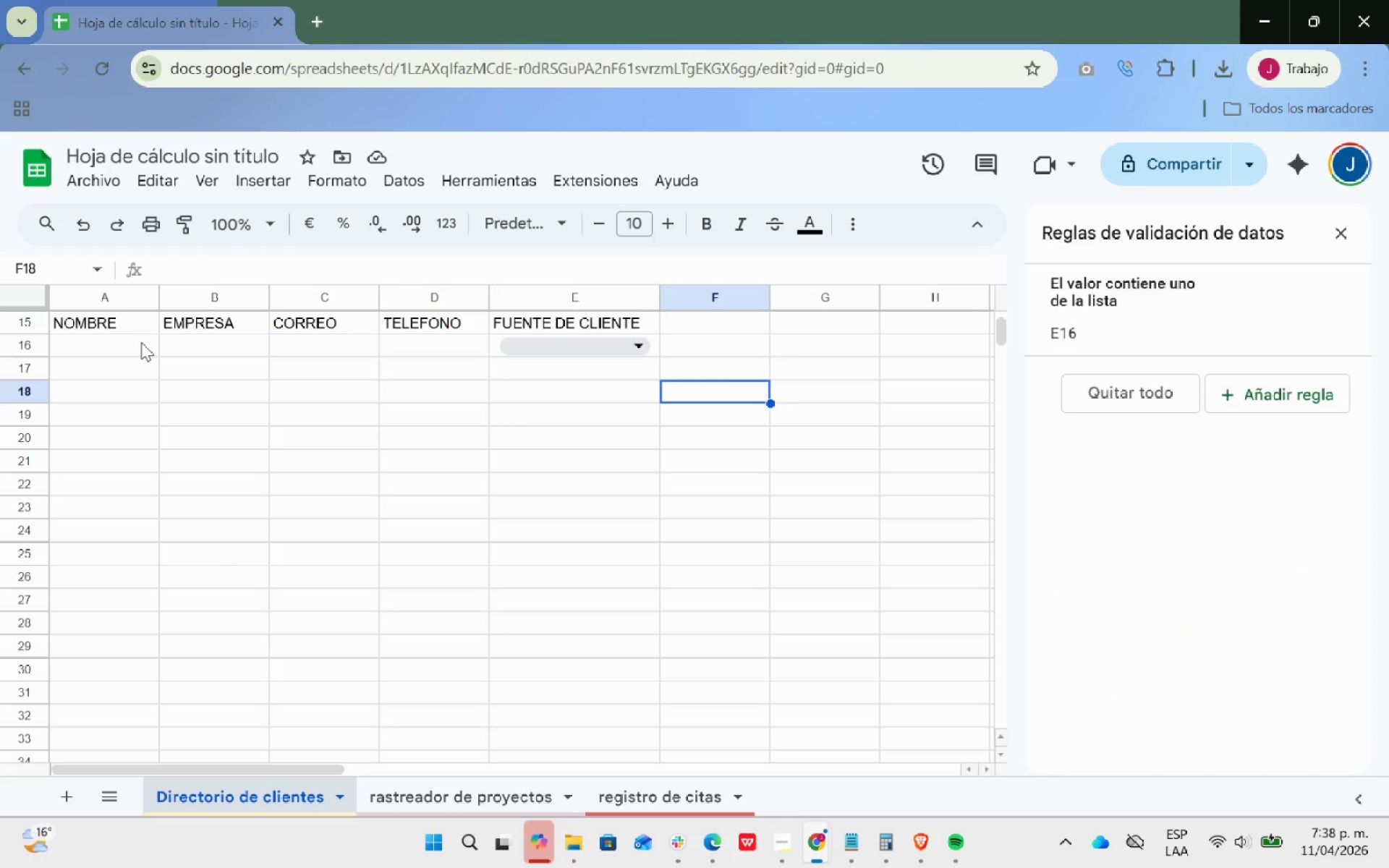 
left_click([141, 342])
 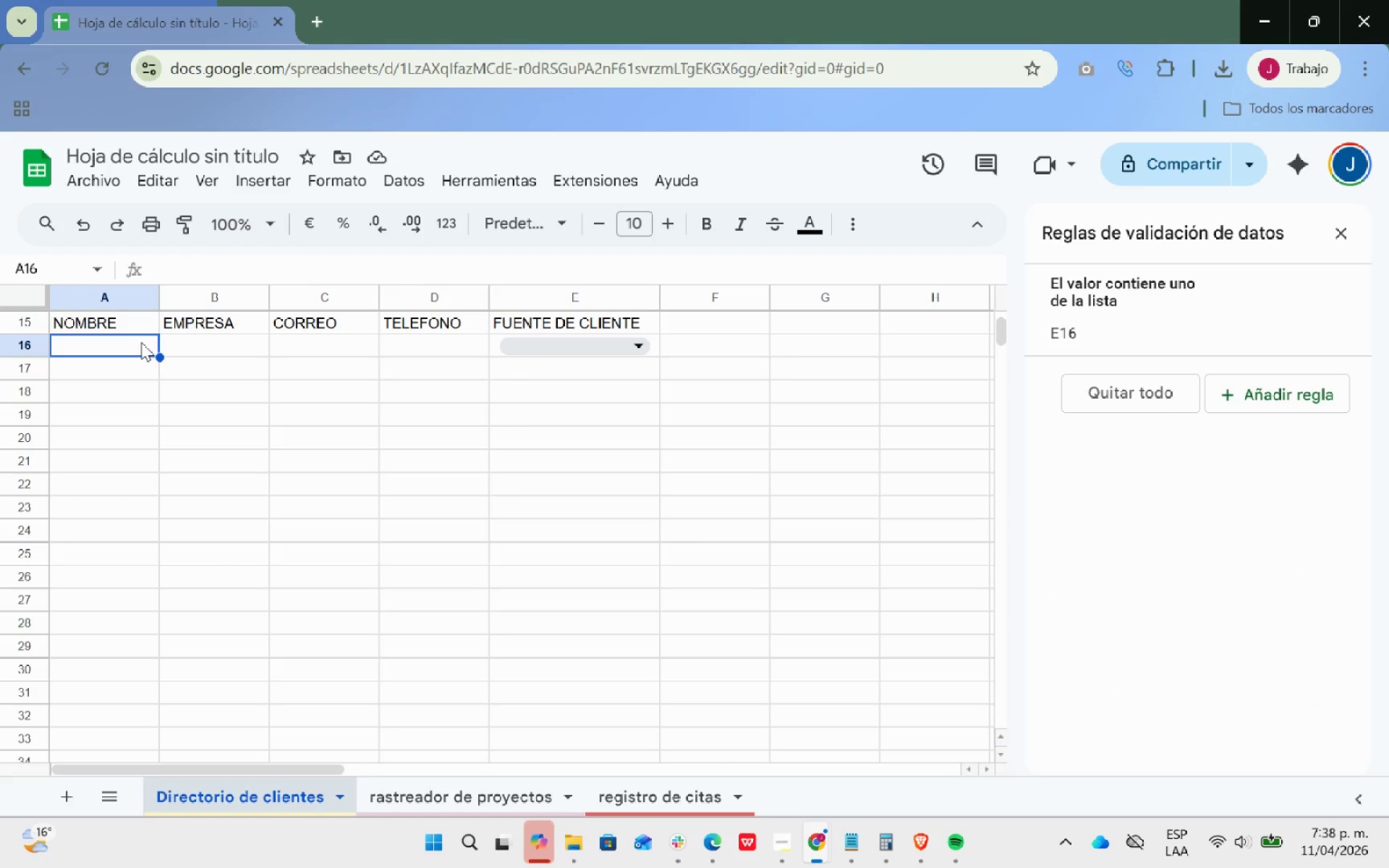 
left_click([141, 342])
 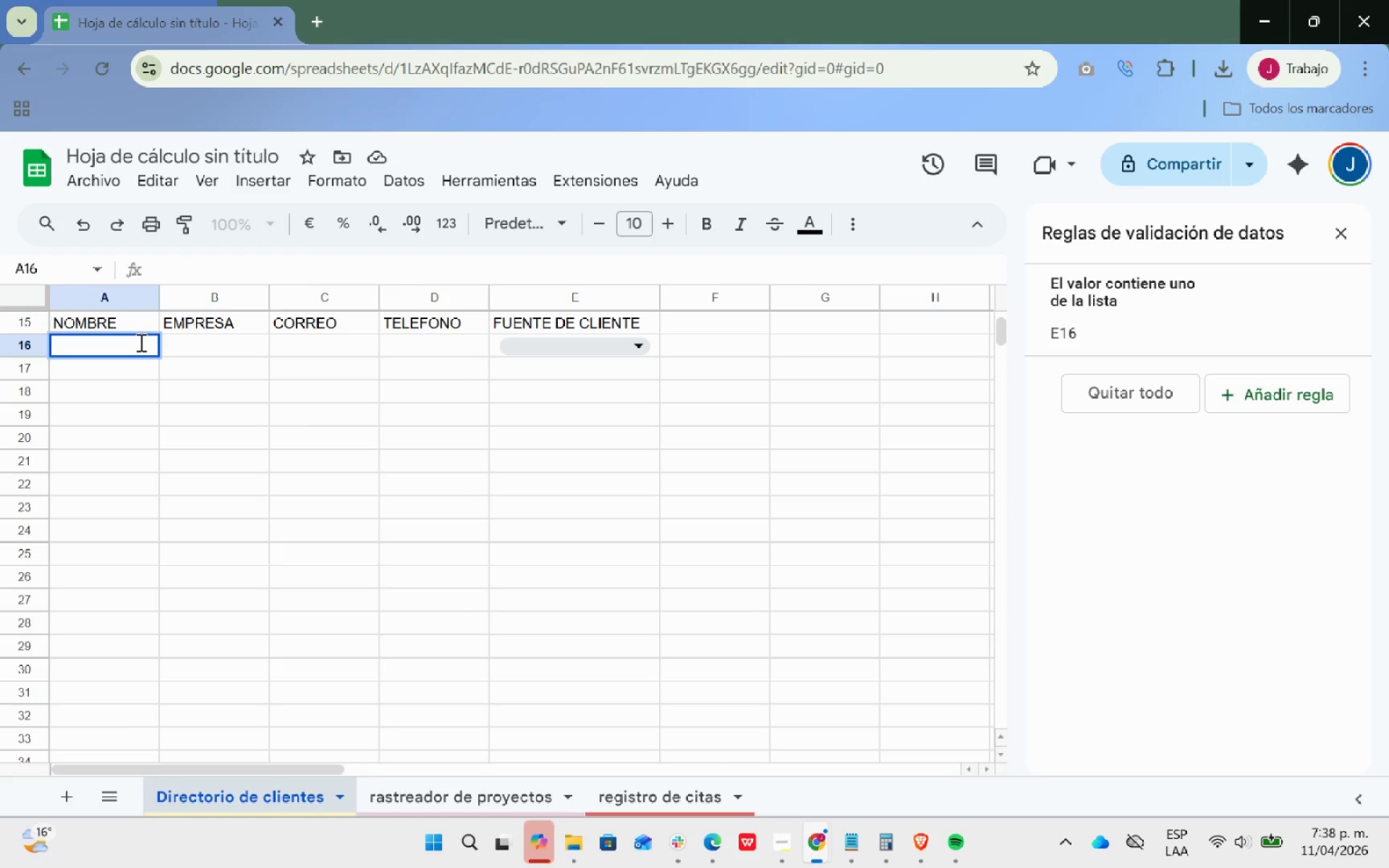 
type(Juan pere)
key(Backspace)
key(Backspace)
key(Backspace)
key(Backspace)
type(E)
key(Backspace)
key(Backspace)
type(P)
key(Backspace)
type( Perez)
 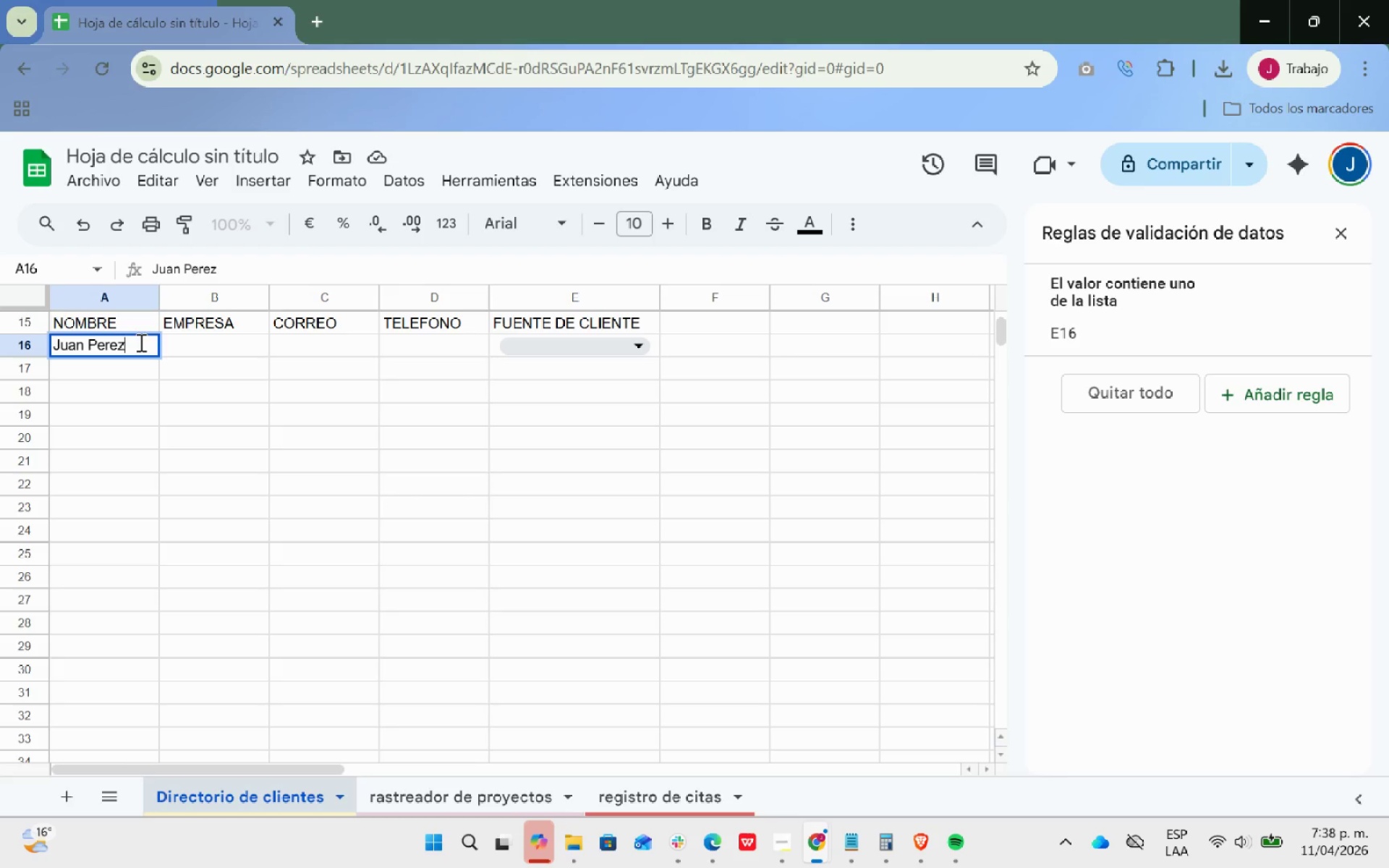 
key(Enter)
 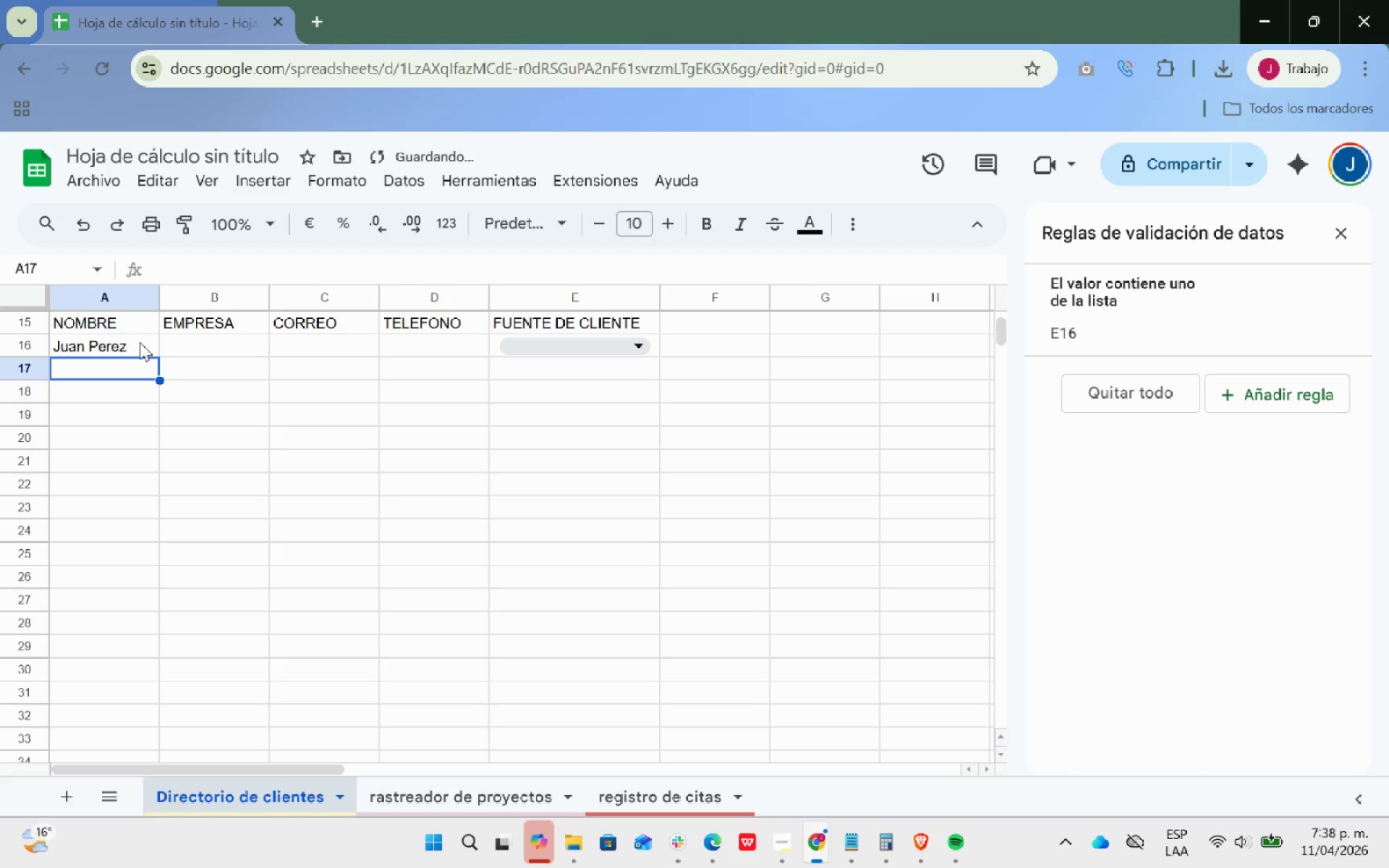 
type(Angela )
 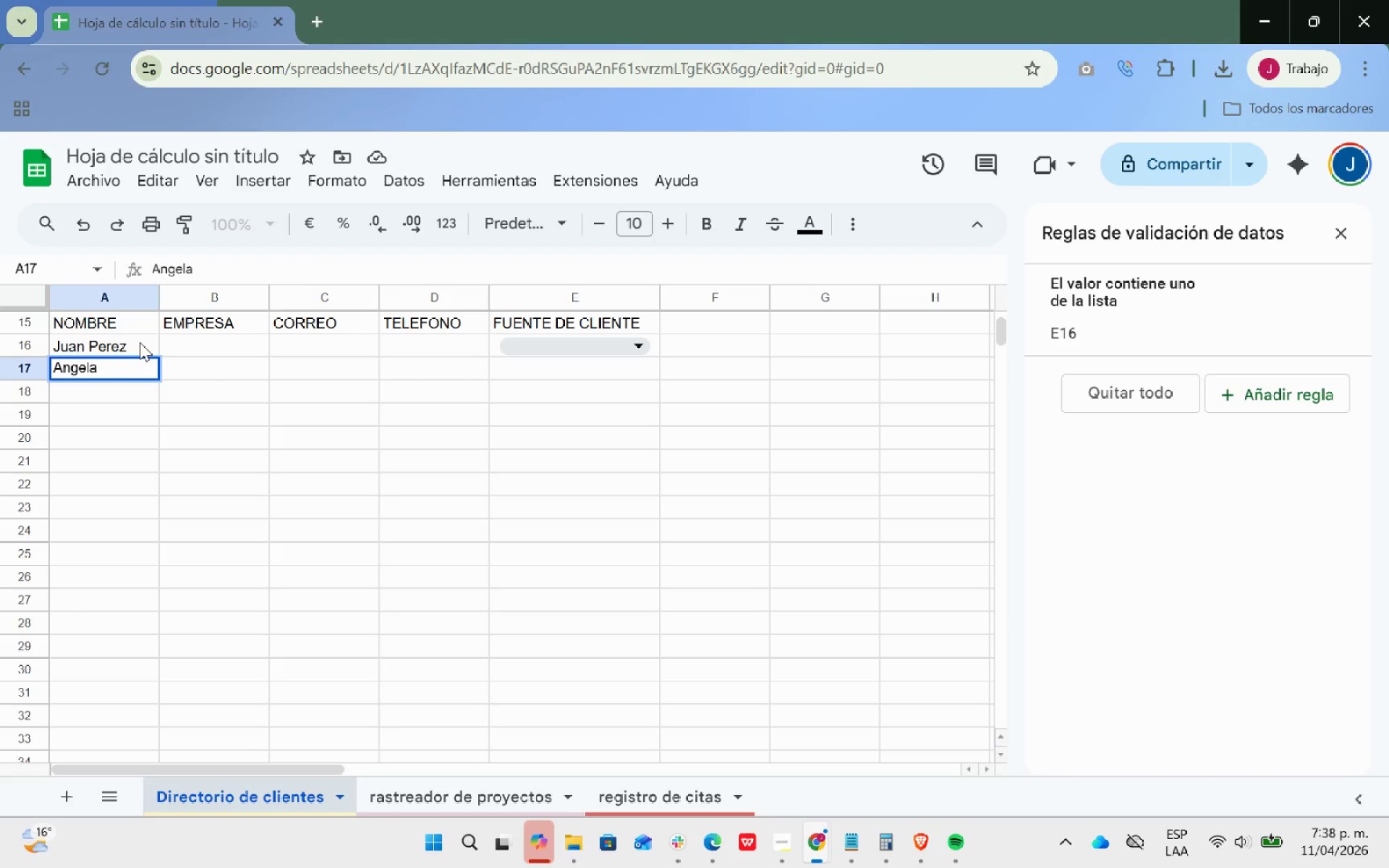 
type(Pinares)
 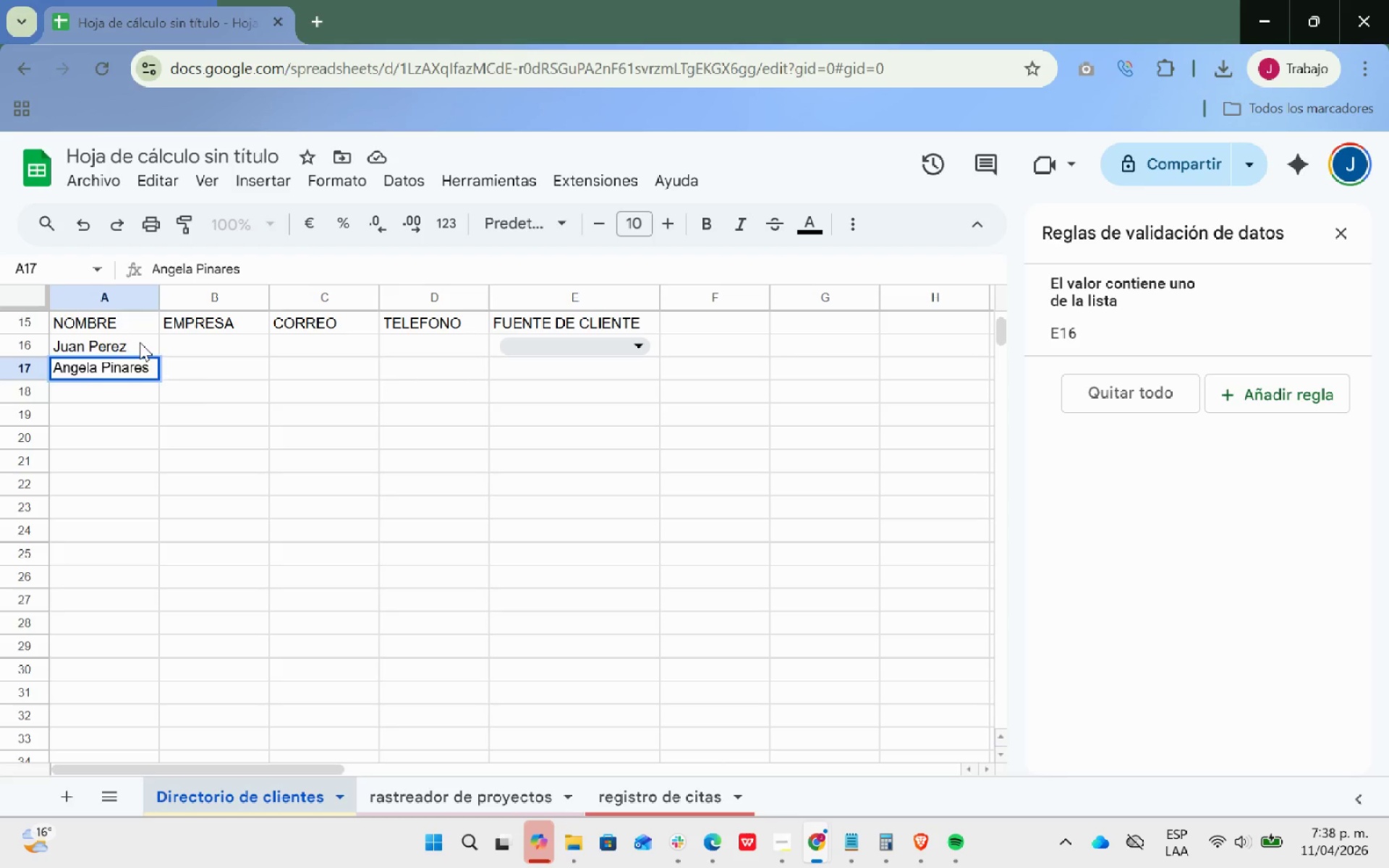 
key(Enter)
 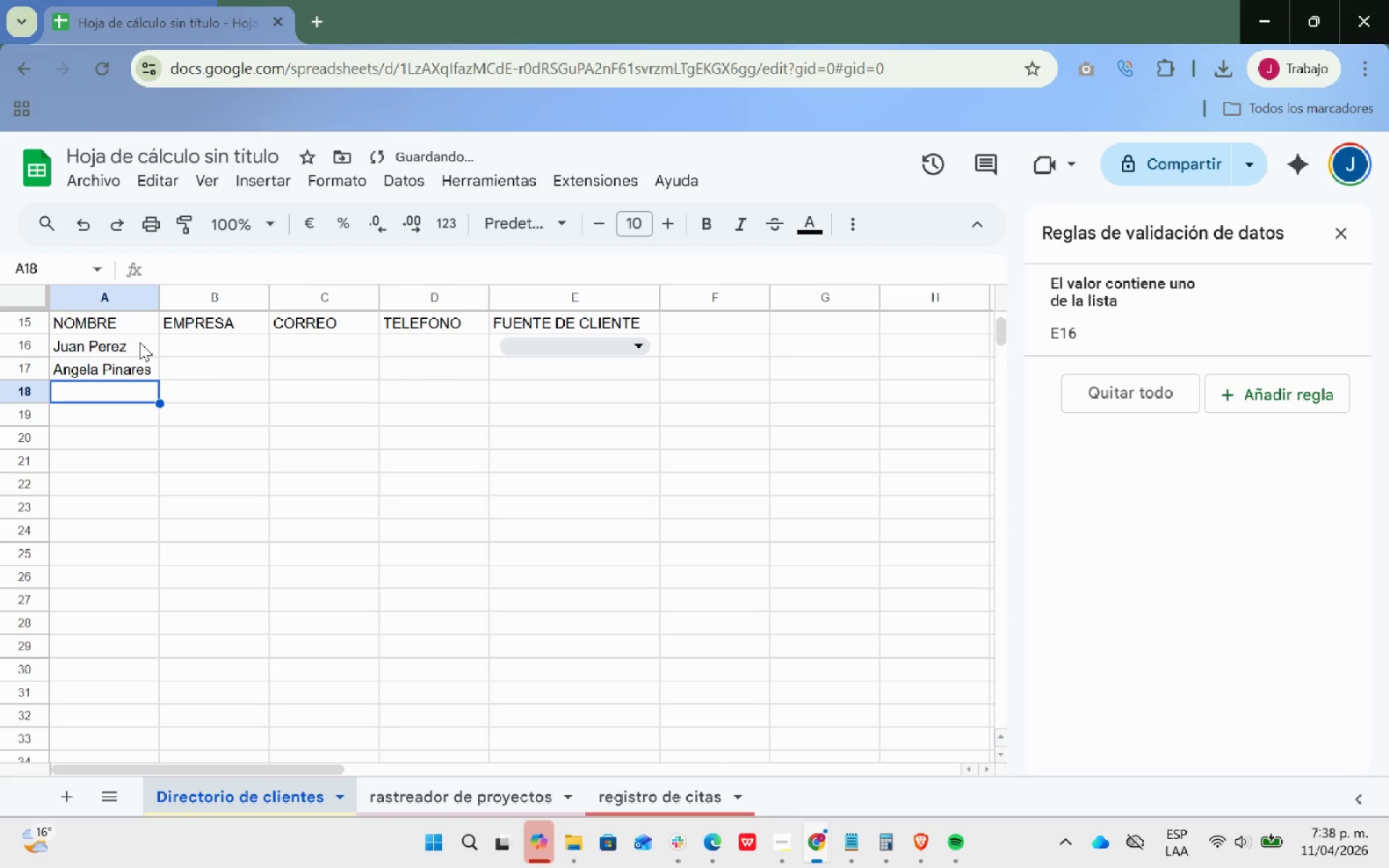 
type(Santia)
key(Backspace)
type(ago l)
key(Backspace)
type(La)
key(Backspace)
type(lanos)
 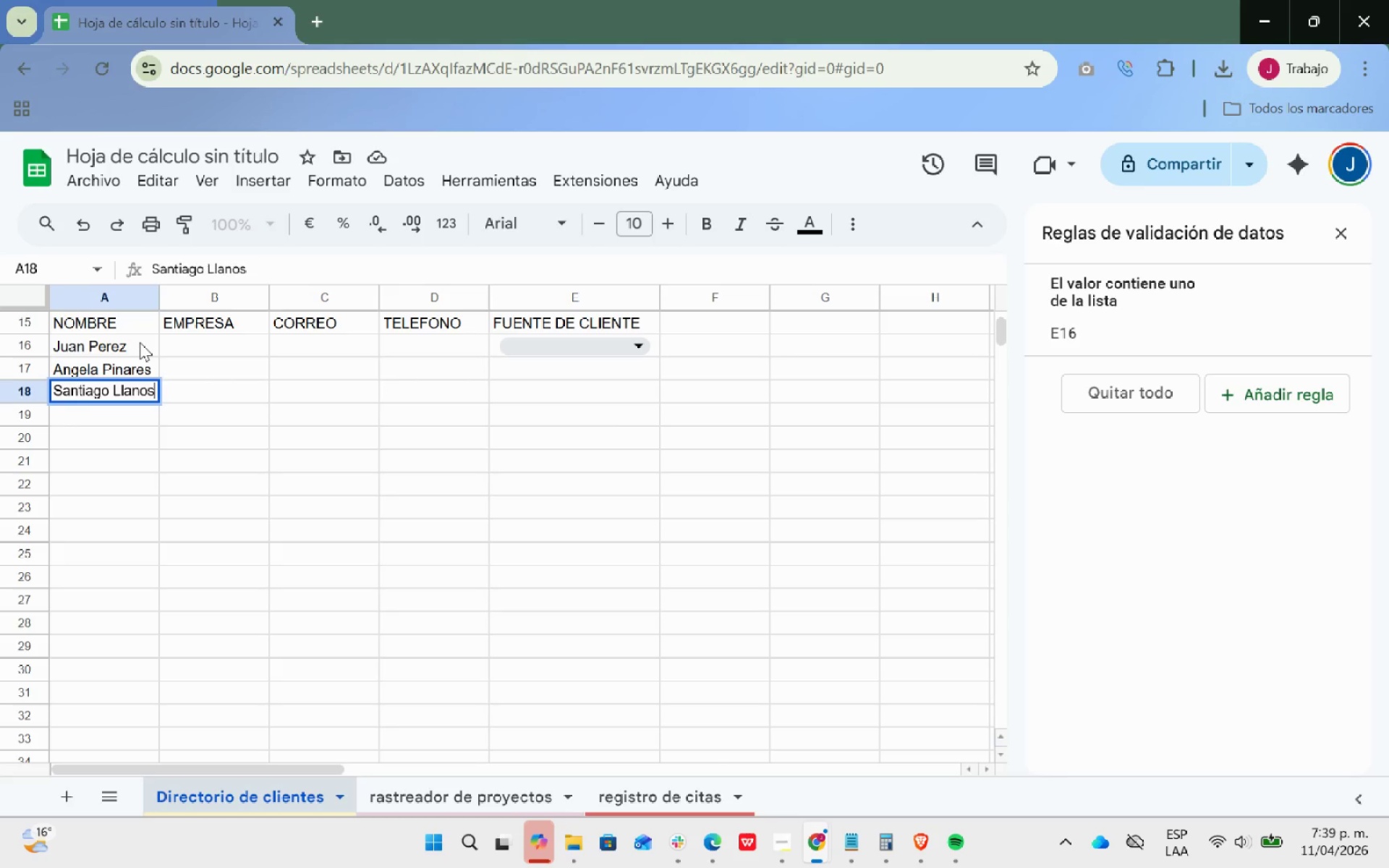 
key(Enter)
 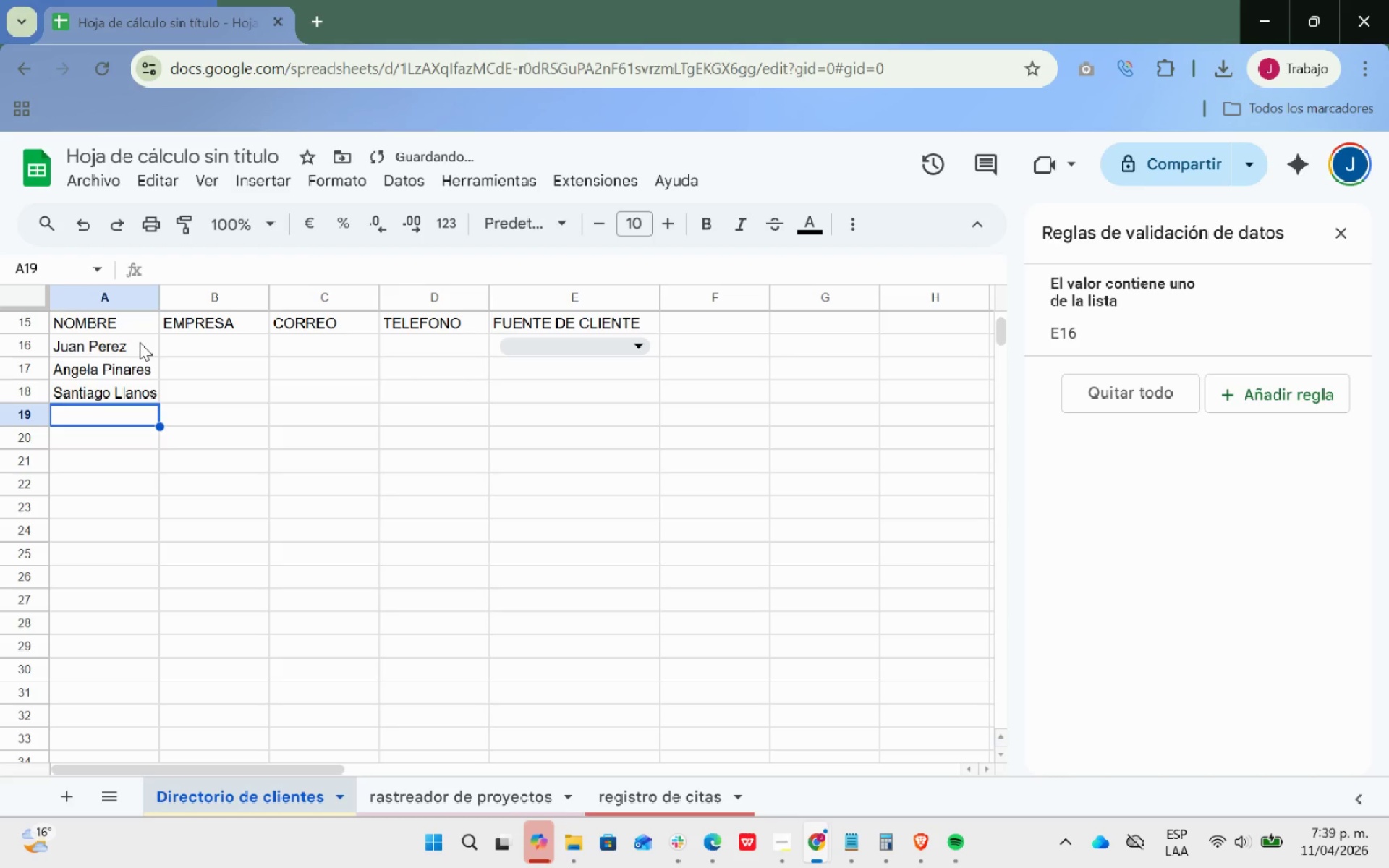 
type(Mnu)
key(Backspace)
key(Backspace)
type(anue` )
key(Backspace)
key(Backspace)
type(l Medrano)
 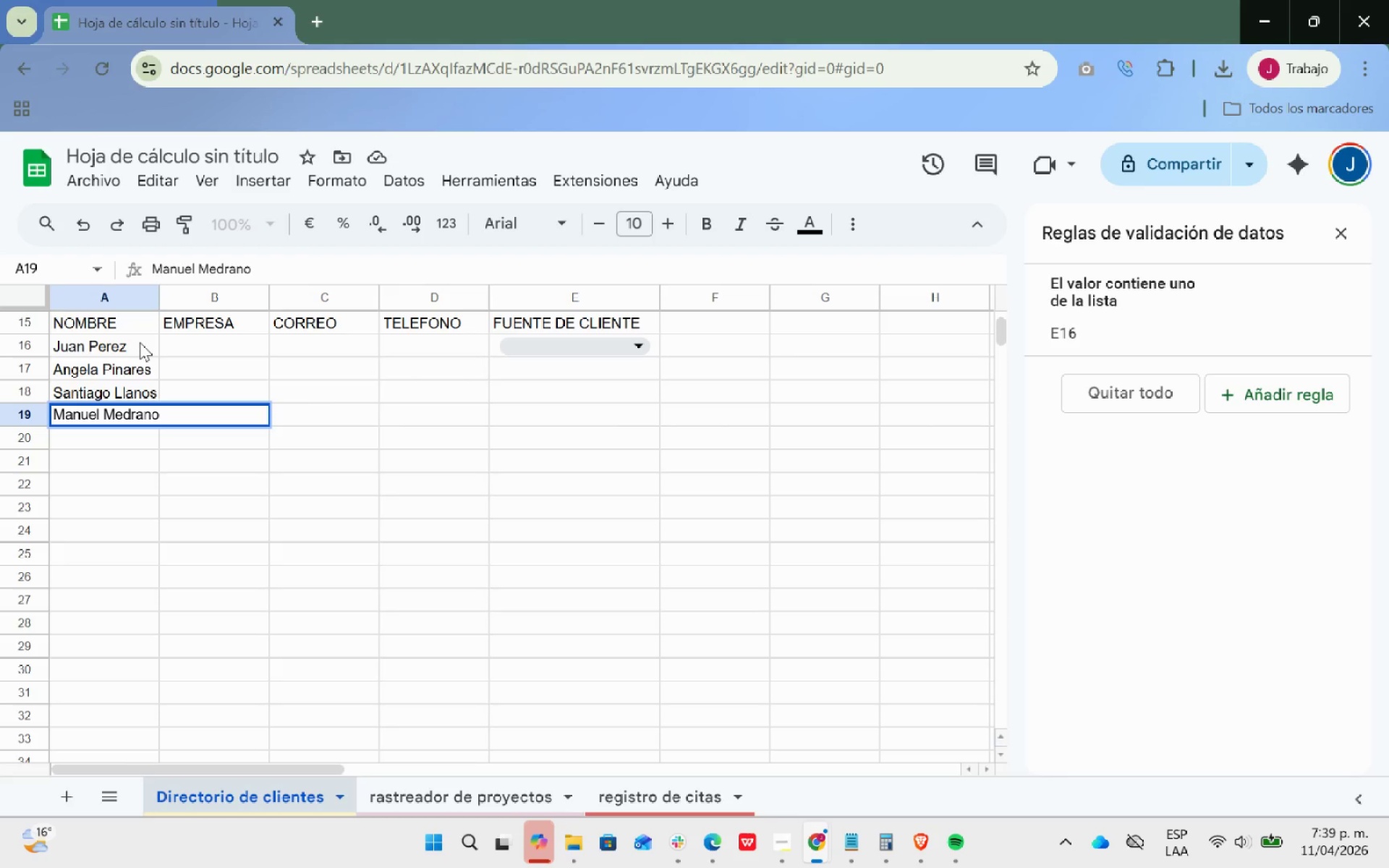 
key(Enter)
 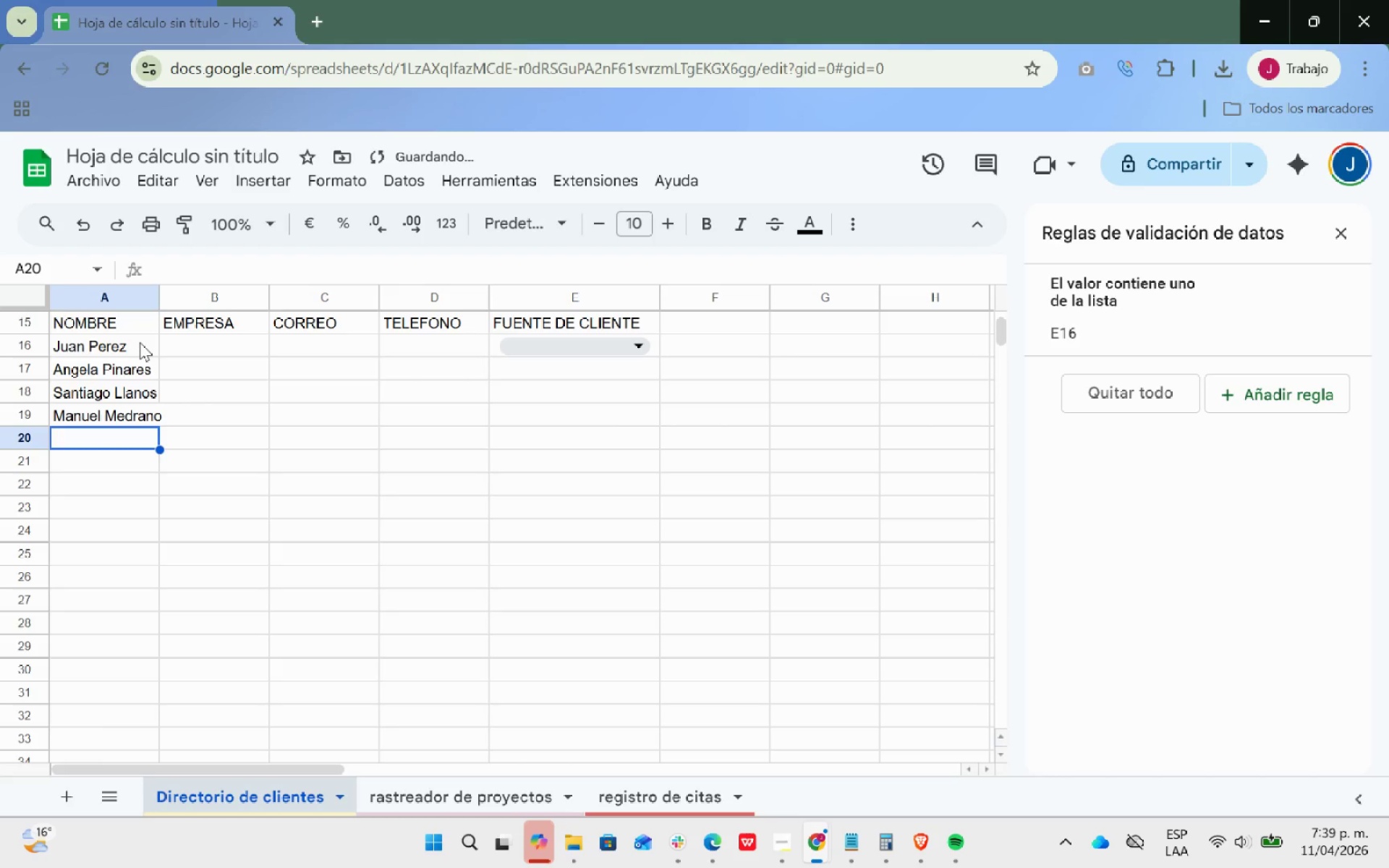 
type(Leu)
key(Backspace)
type(idy Urrea)
 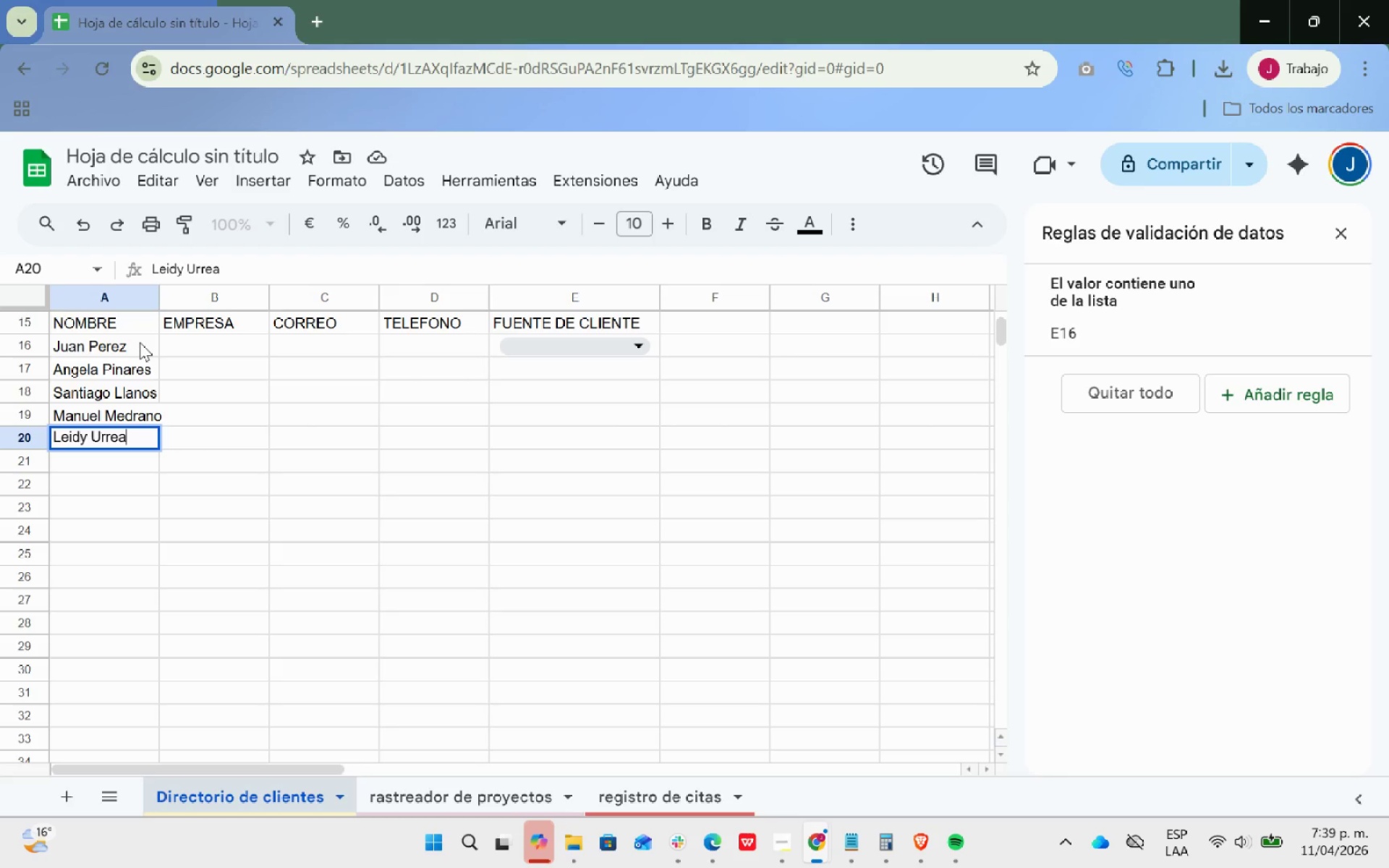 
key(Enter)
 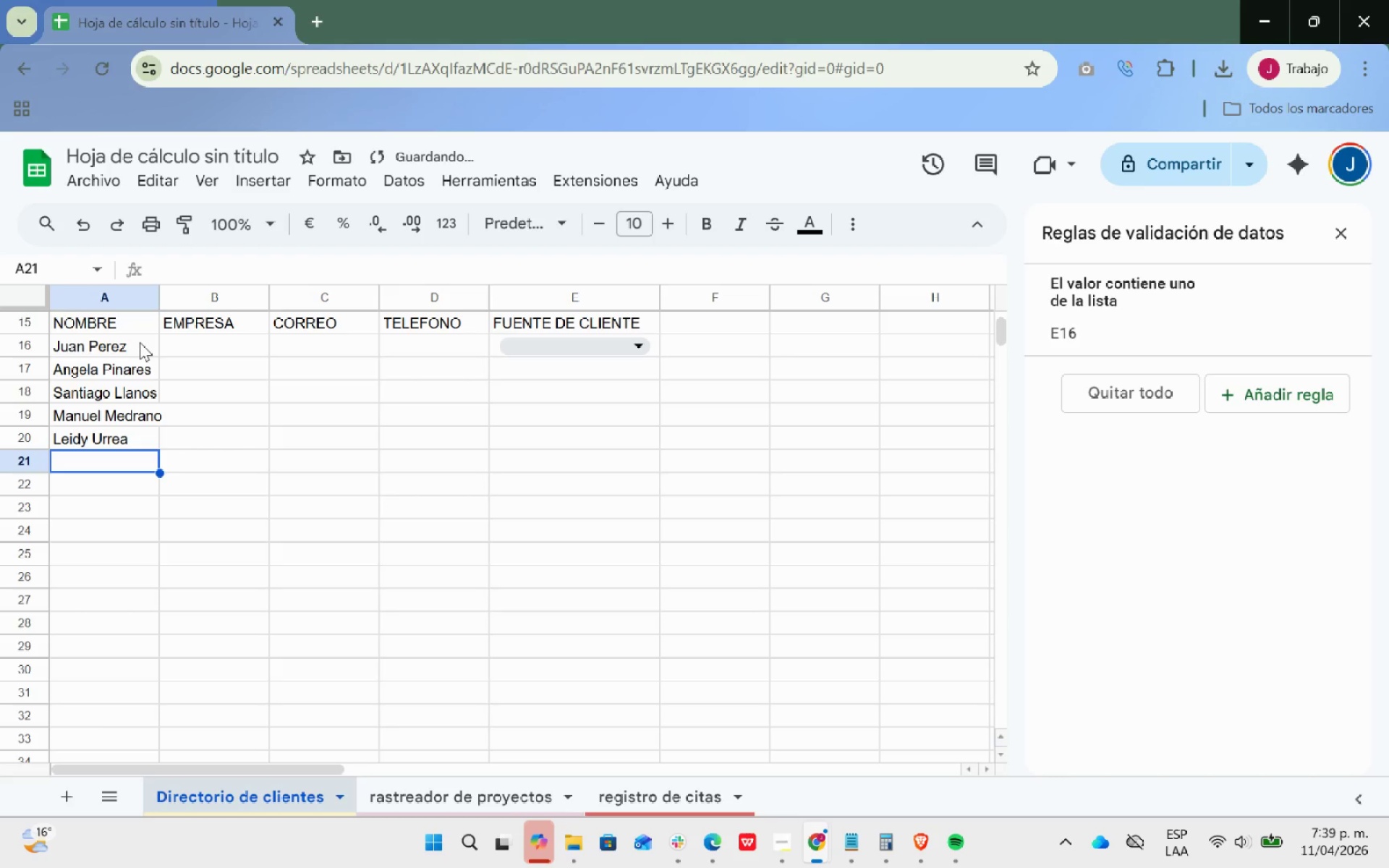 
type(Daniela Ospinsa)
 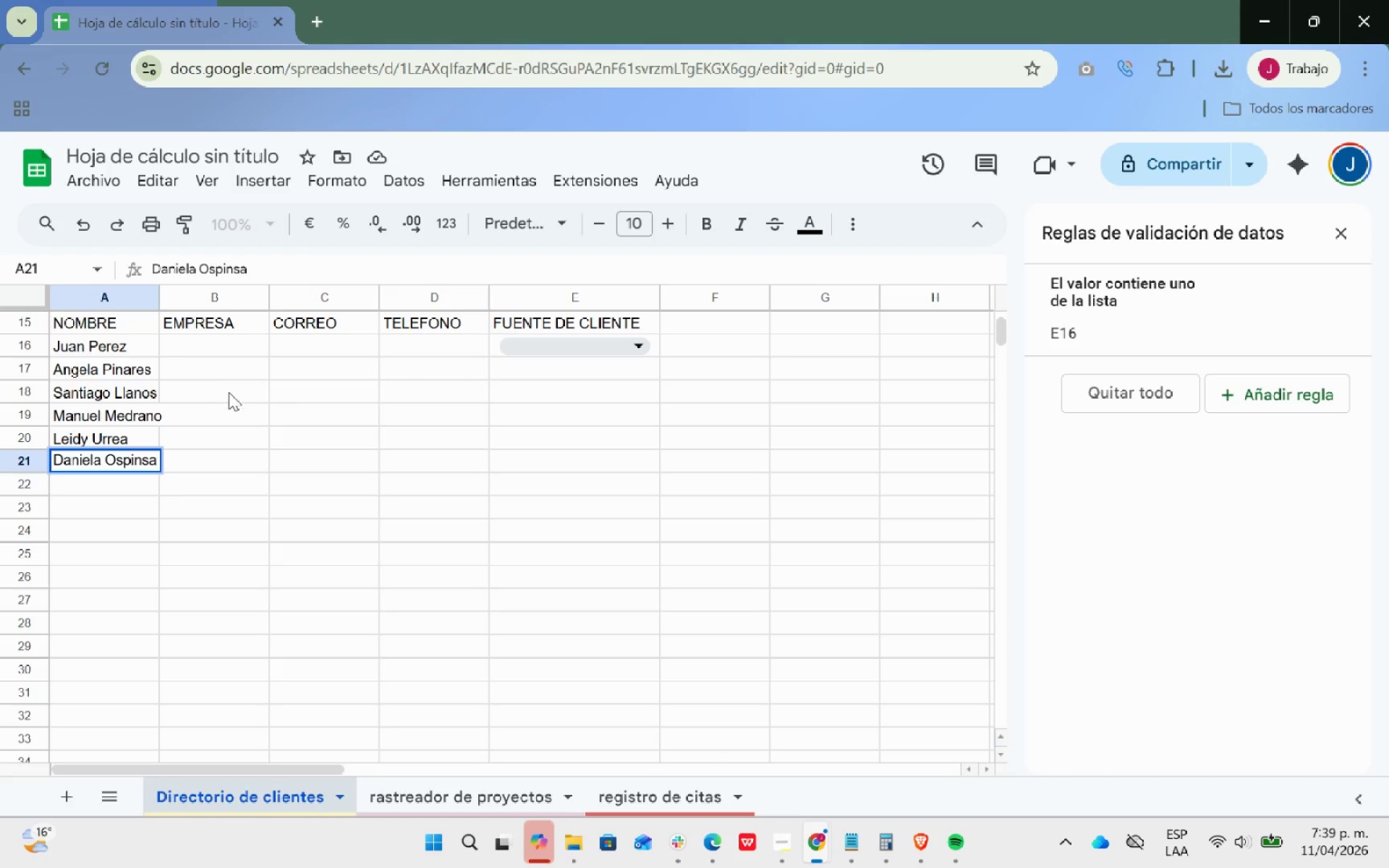 
left_click_drag(start_coordinate=[162, 294], to_coordinate=[172, 294])
 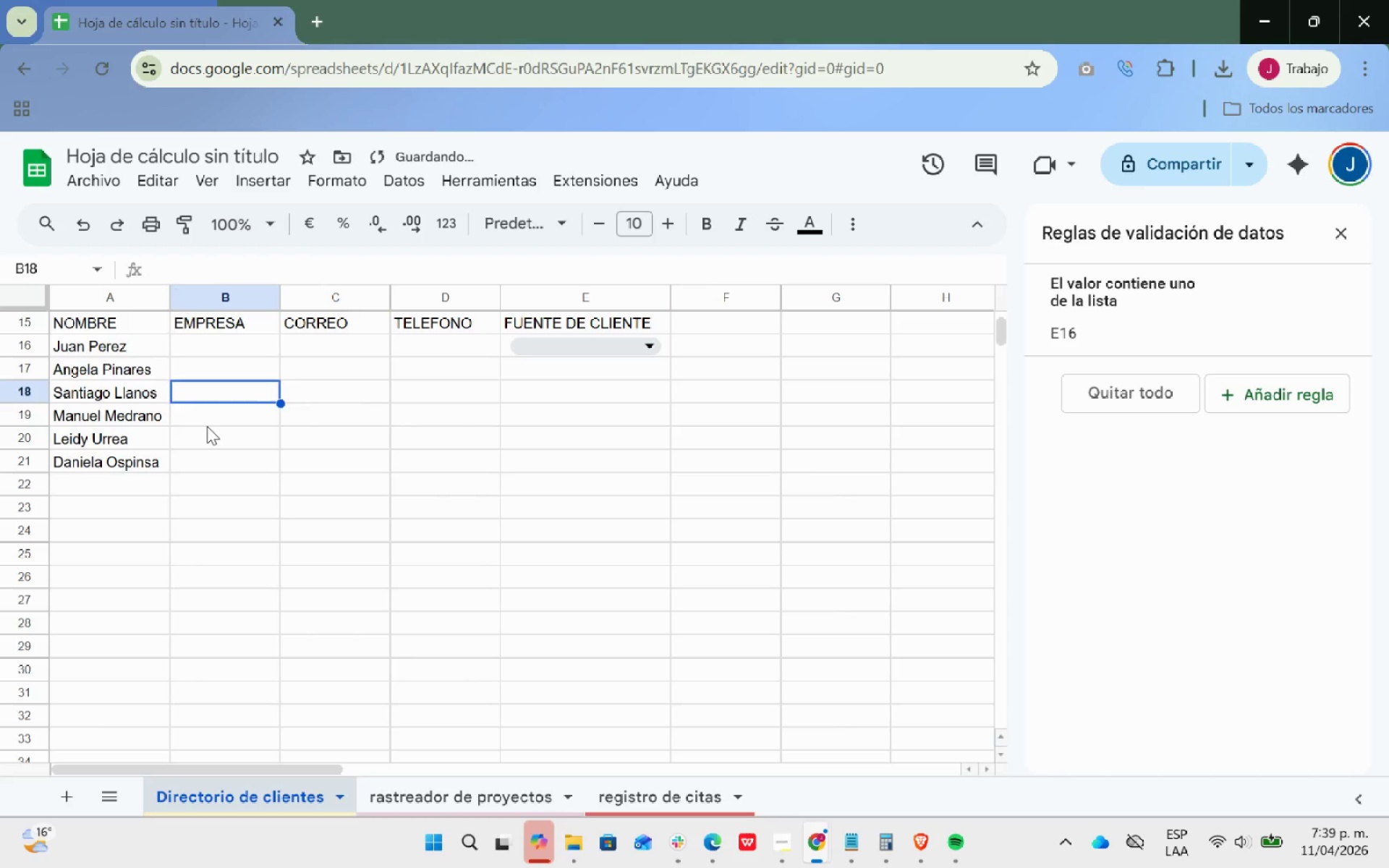 
left_click([207, 426])
 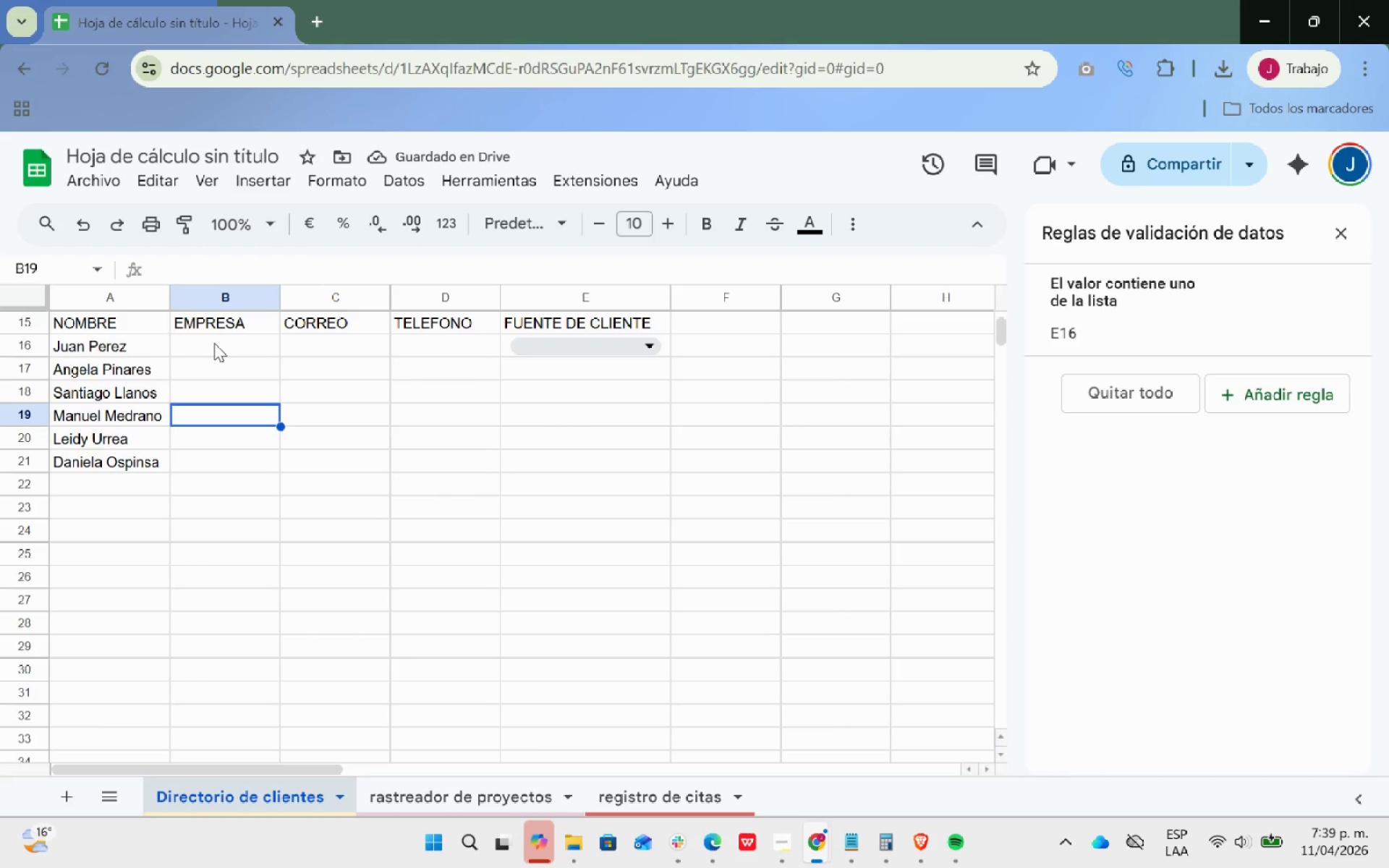 
left_click([214, 343])
 